 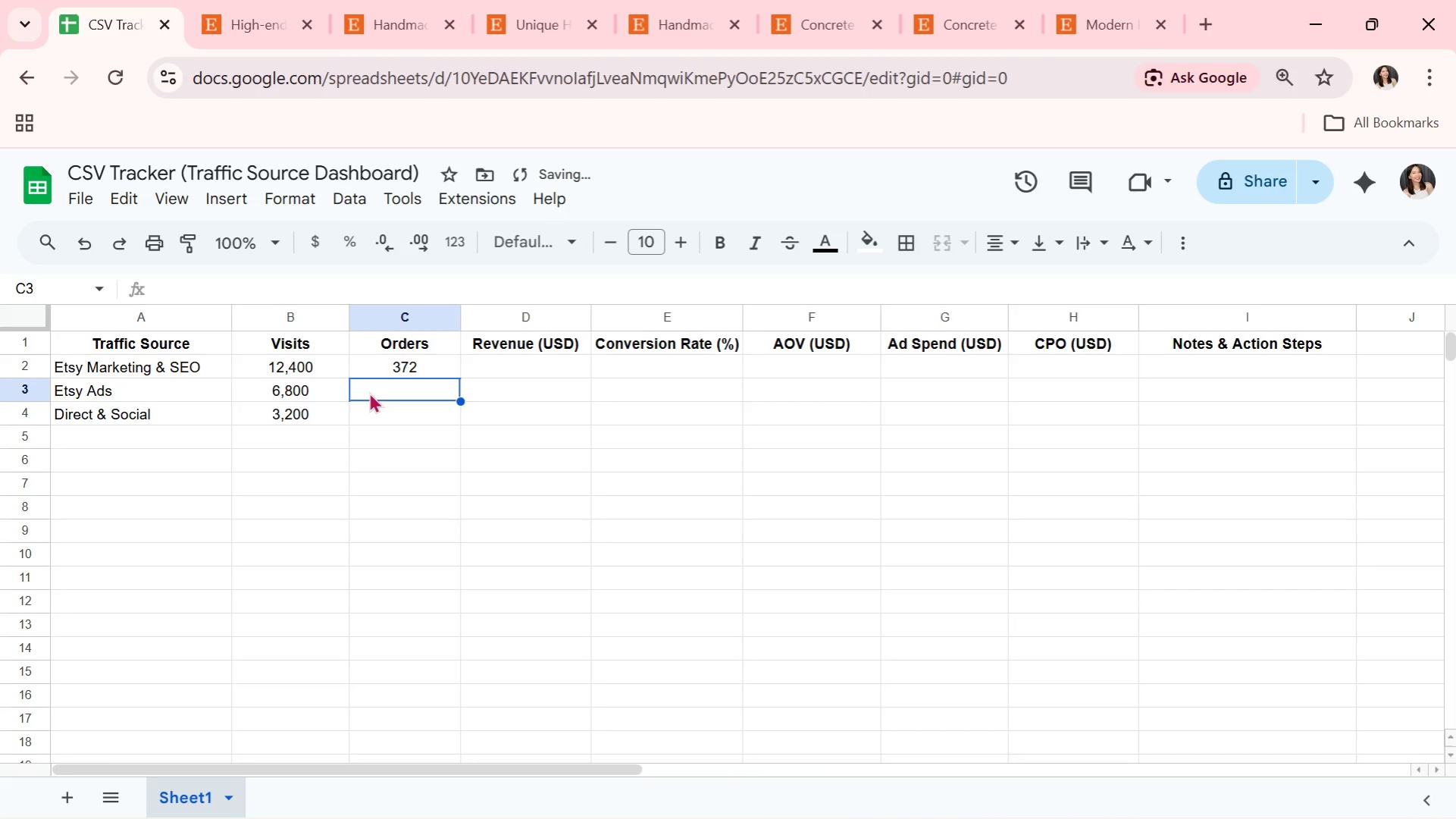 
type(136)
 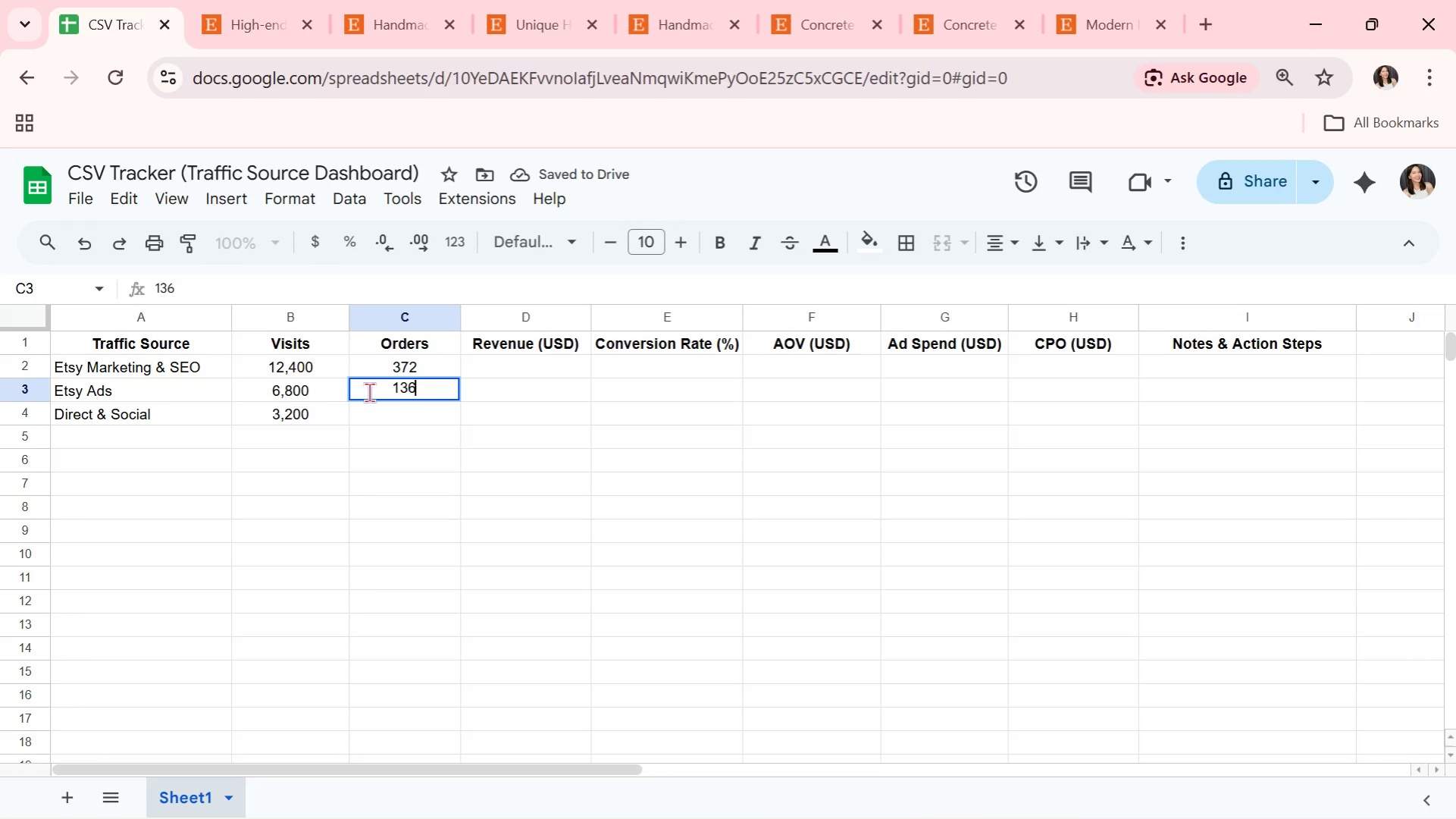 
key(Enter)
 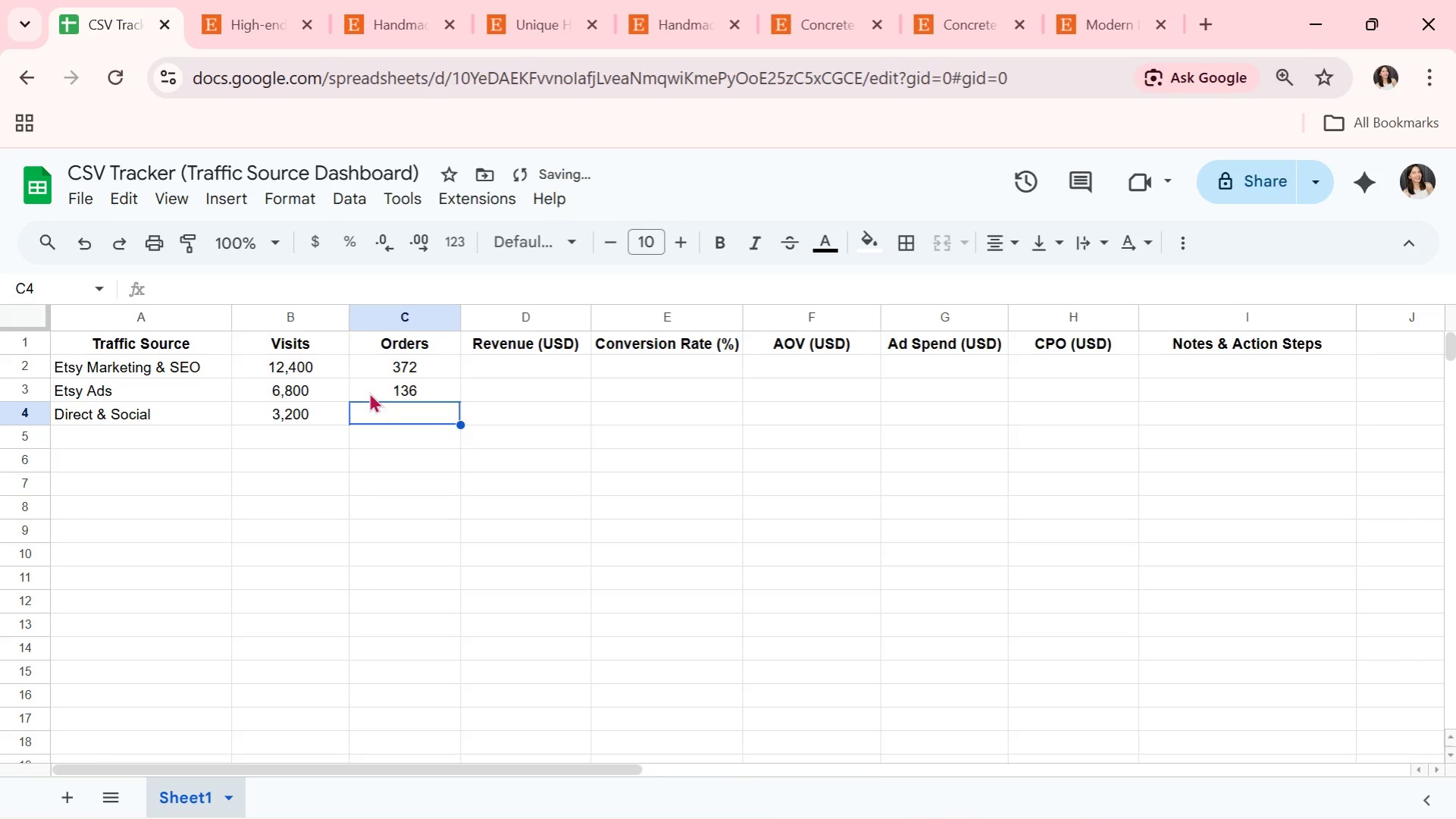 
type(144)
 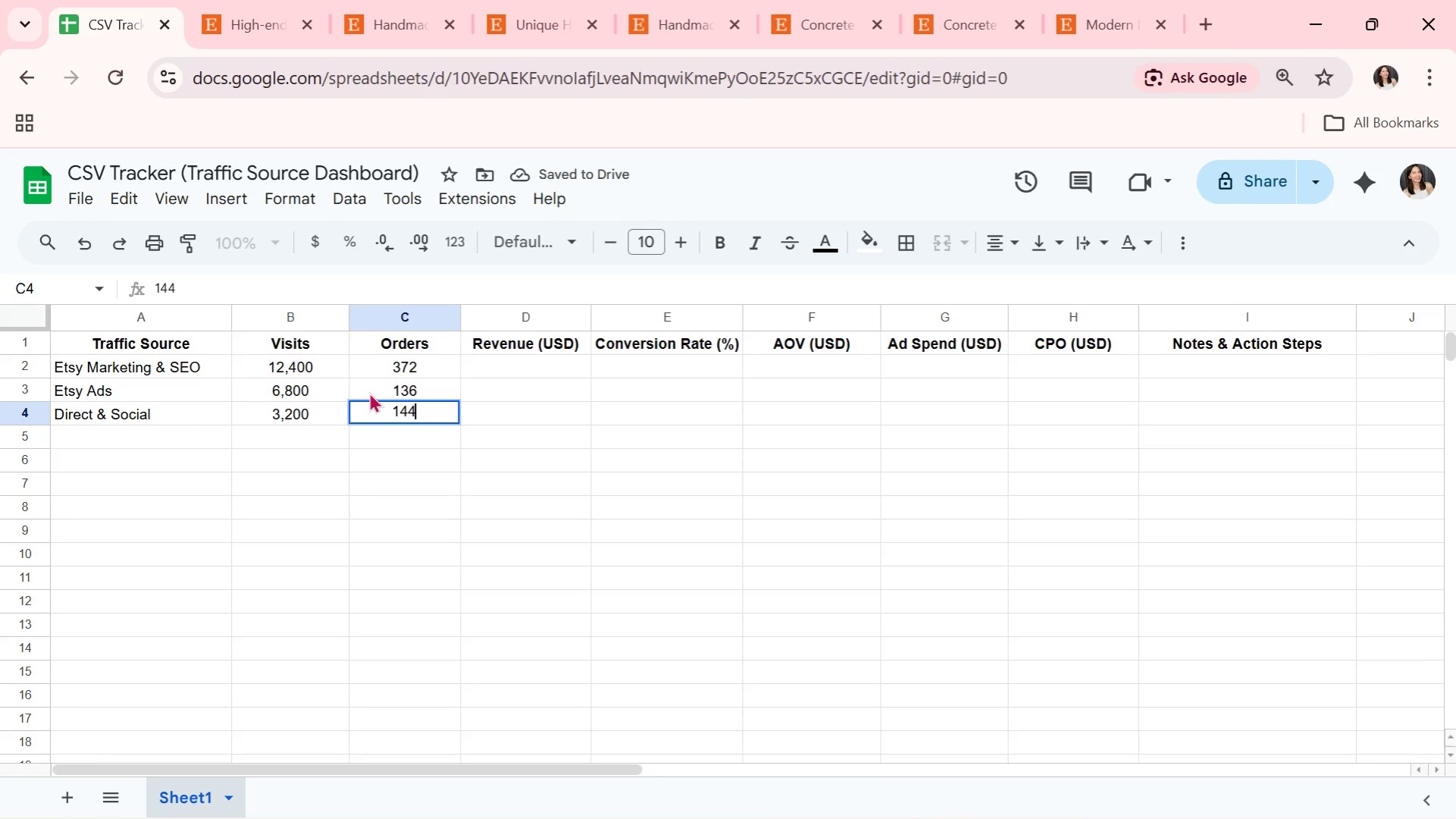 
key(Enter)
 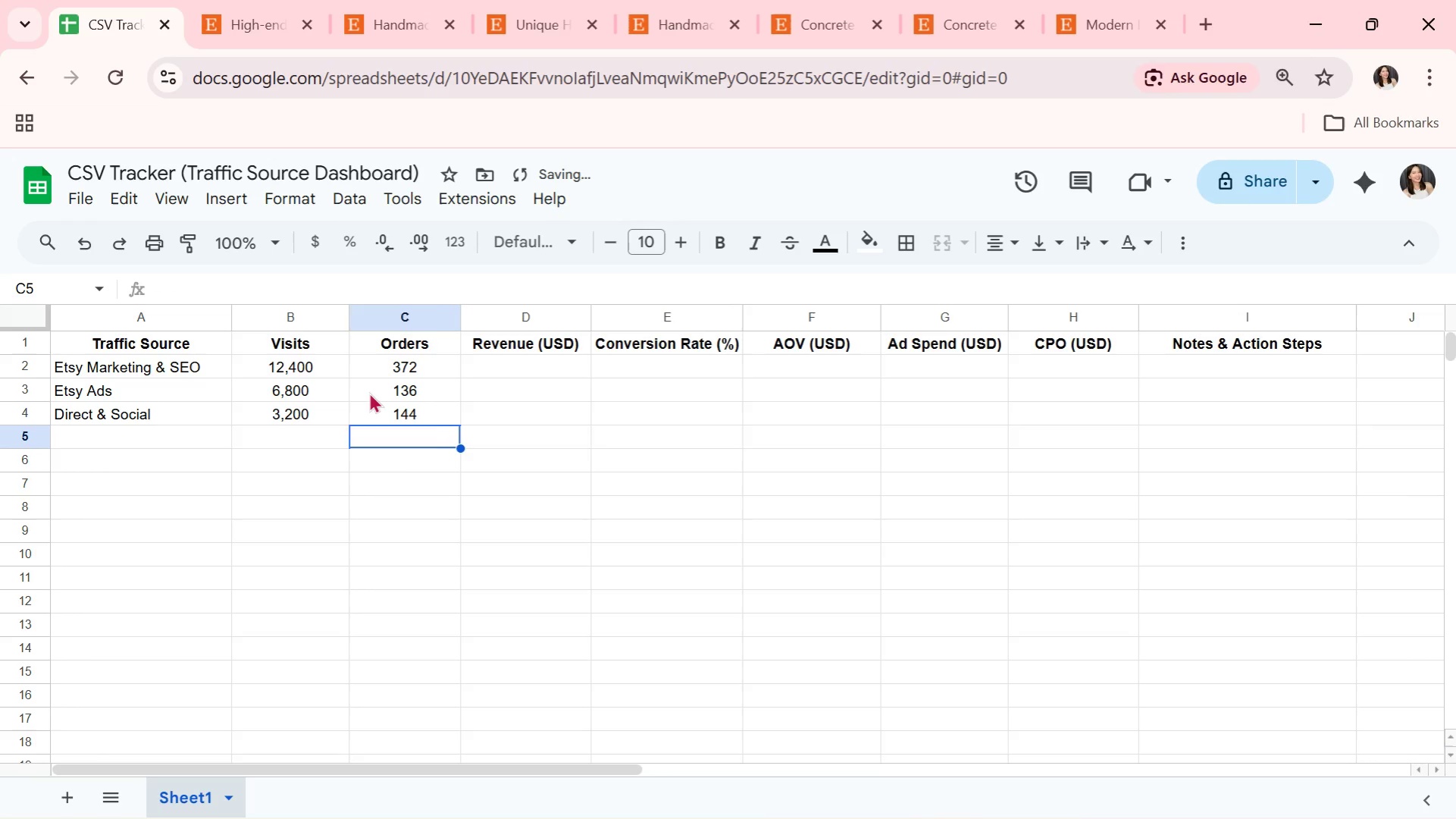 
key(ArrowRight)
 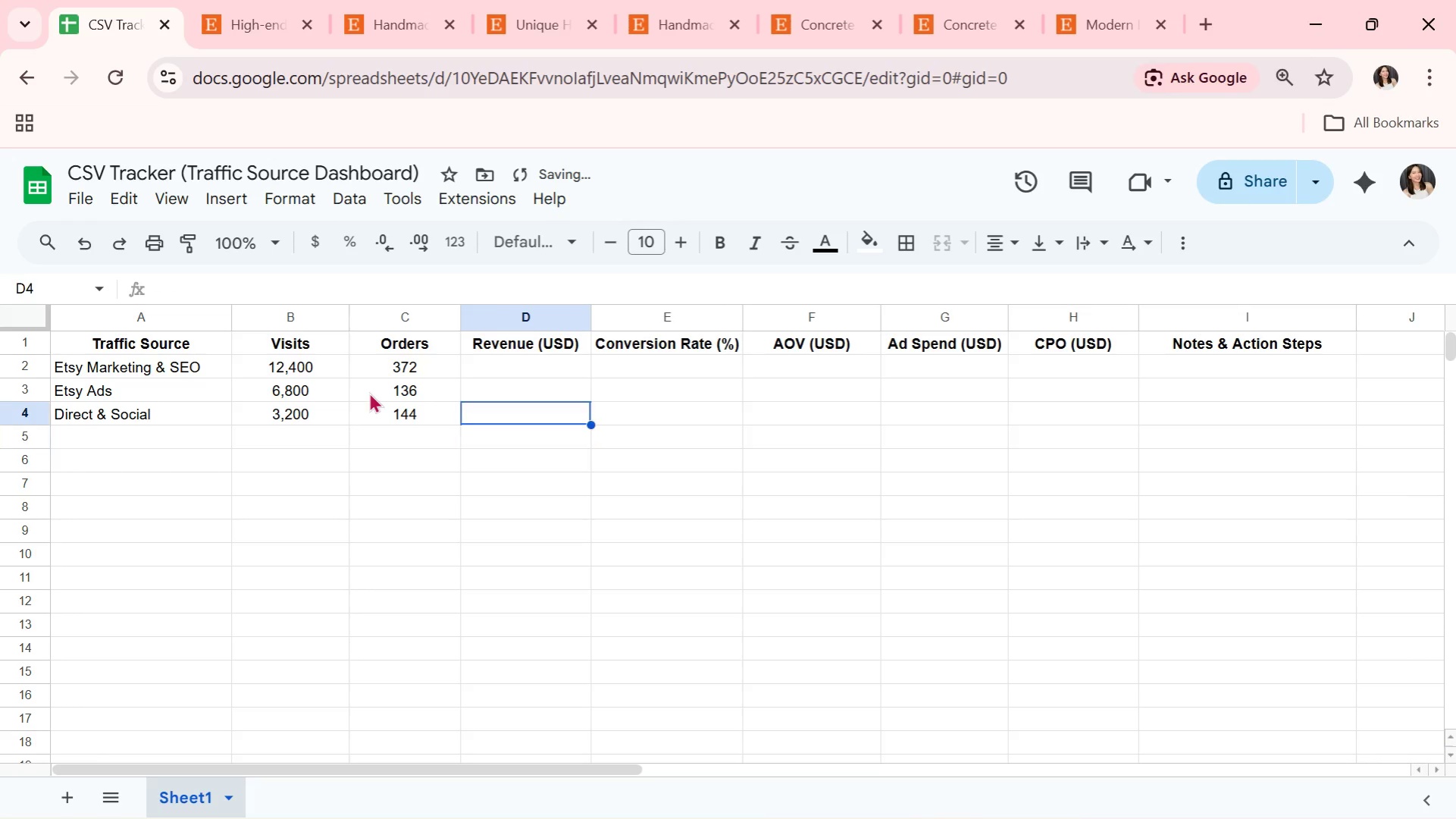 
key(ArrowUp)
 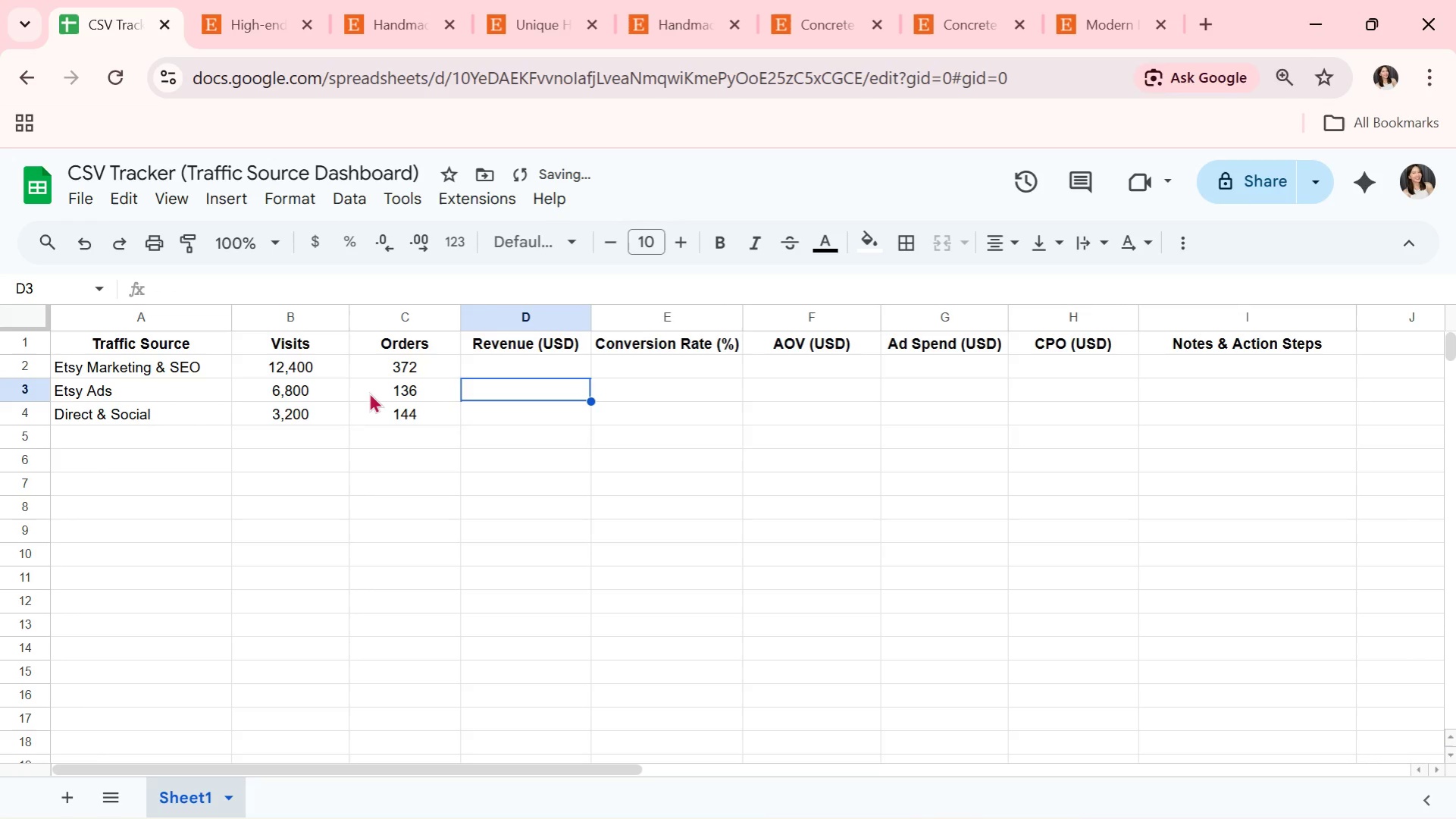 
key(ArrowUp)
 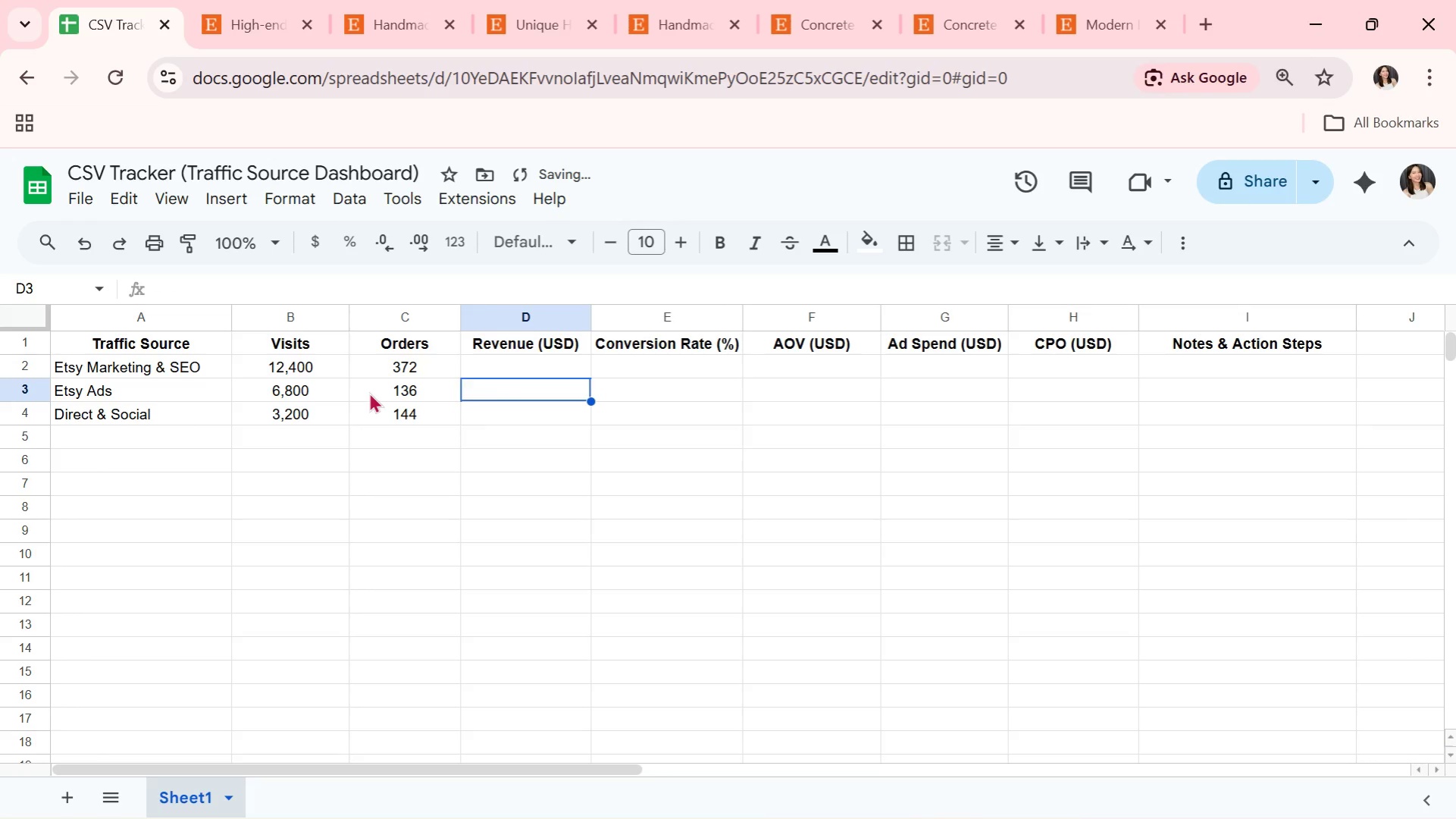 
key(ArrowUp)
 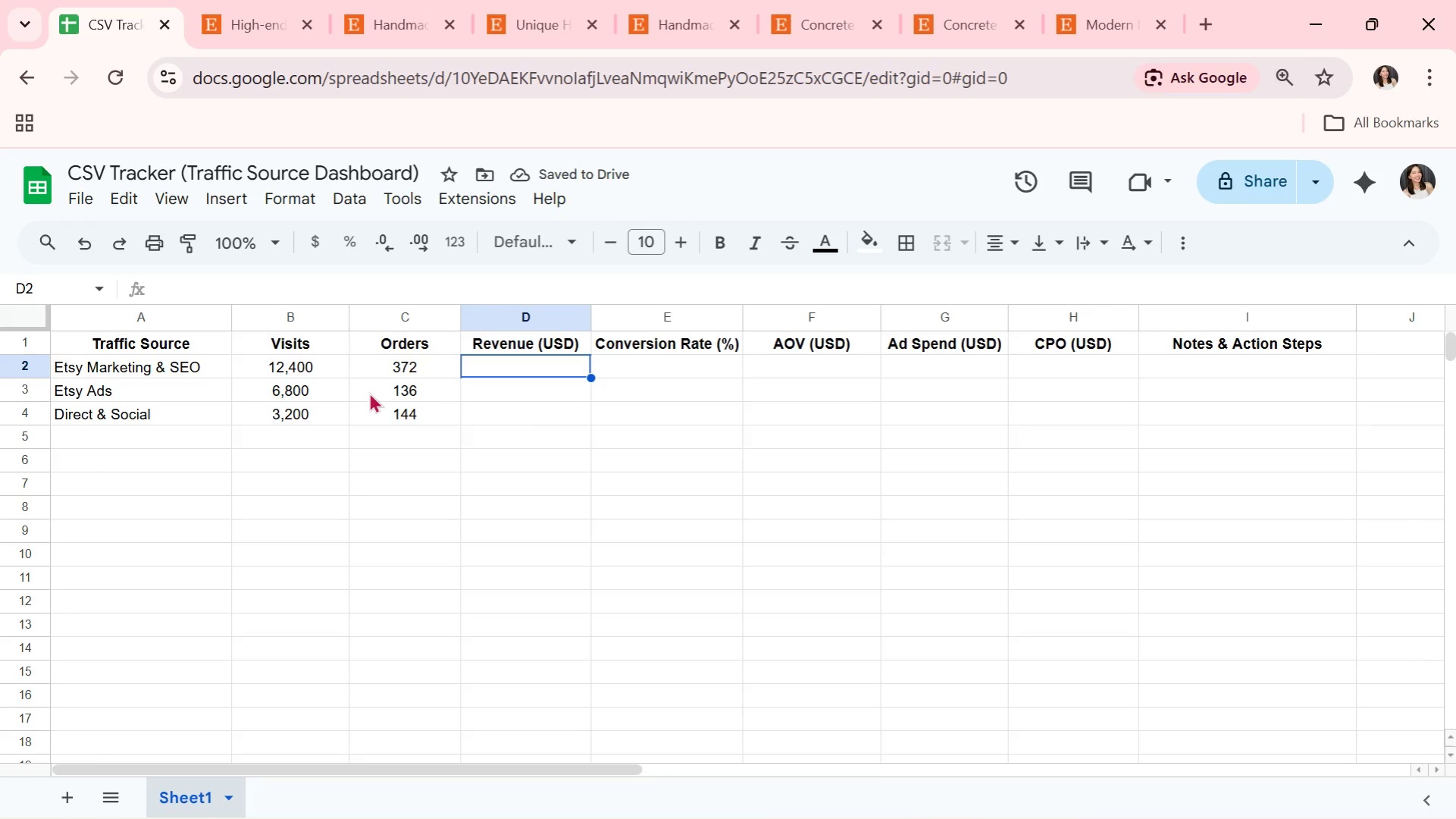 
type(22,230)
key(Backspace)
key(Backspace)
key(Backspace)
type(320)
 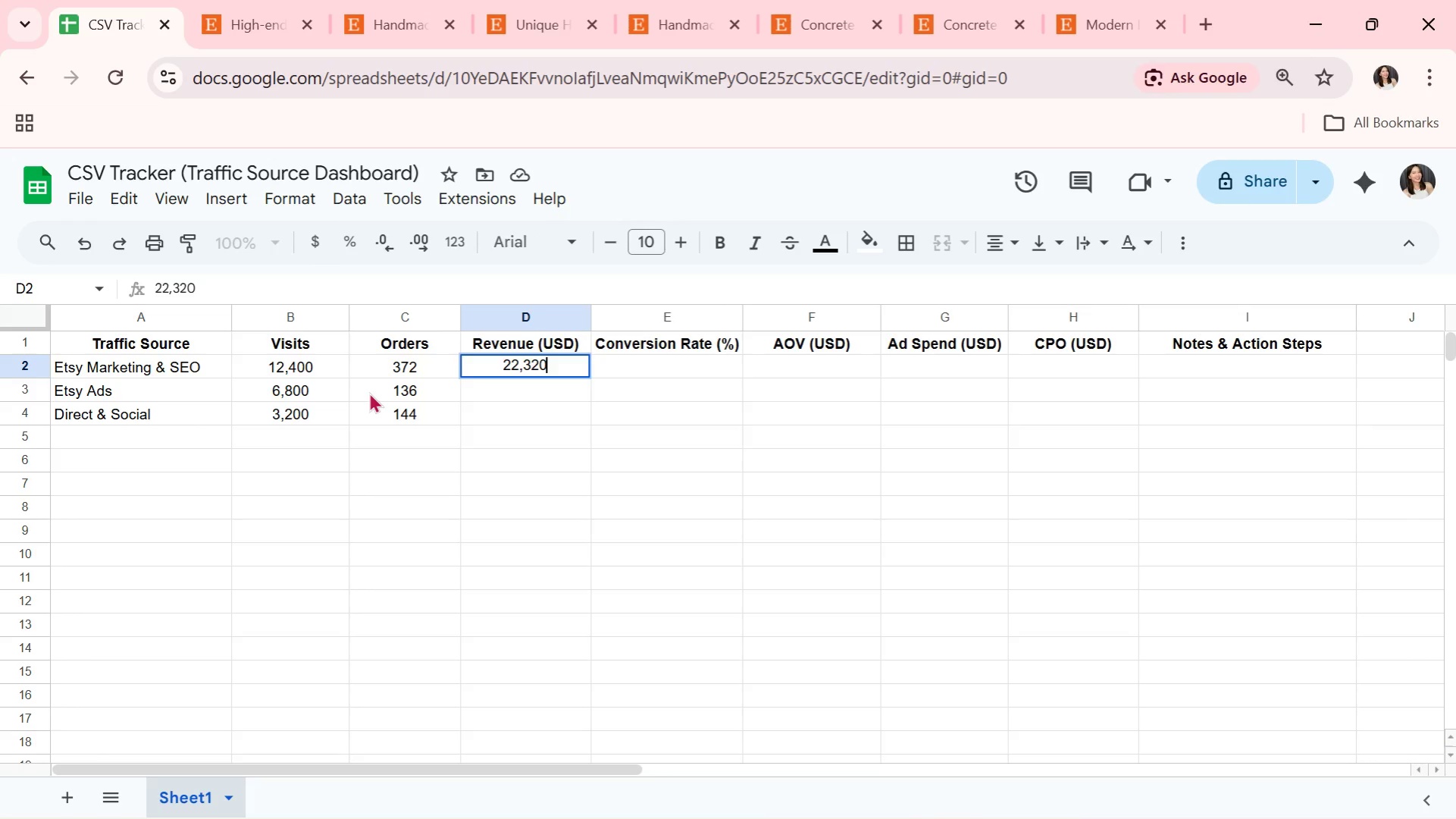 
key(Enter)
 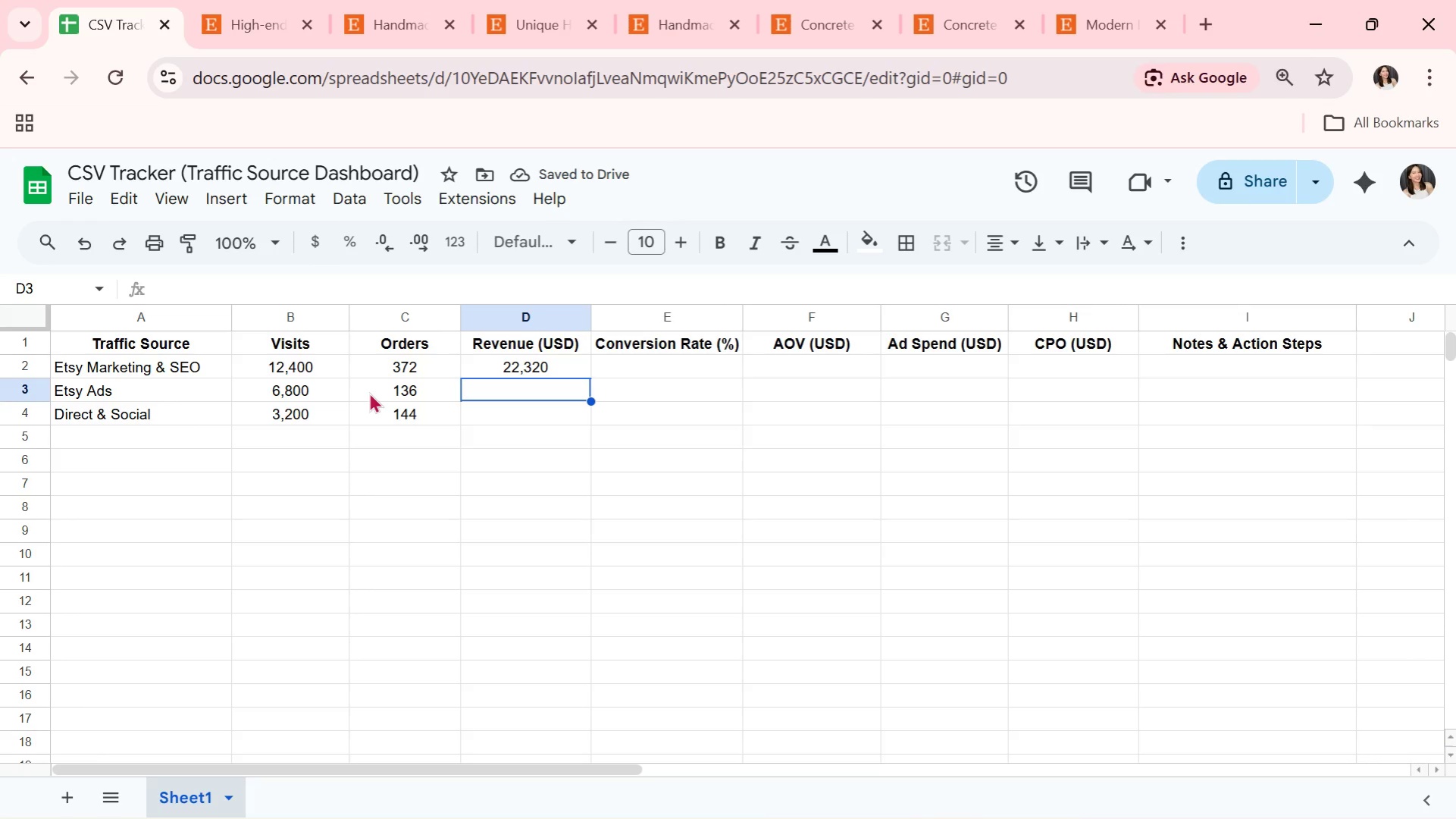 
type(7,480)
 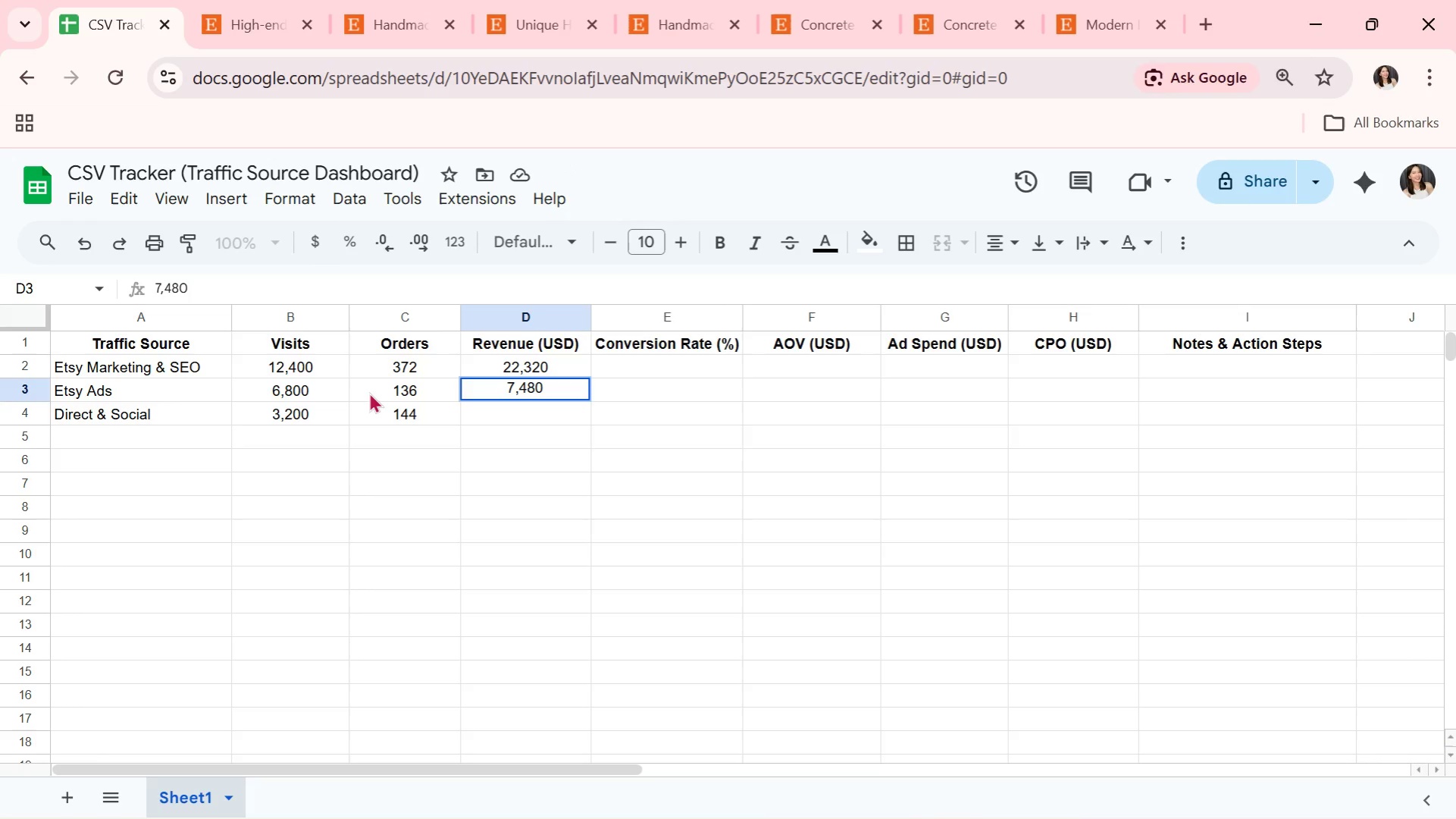 
key(Enter)
 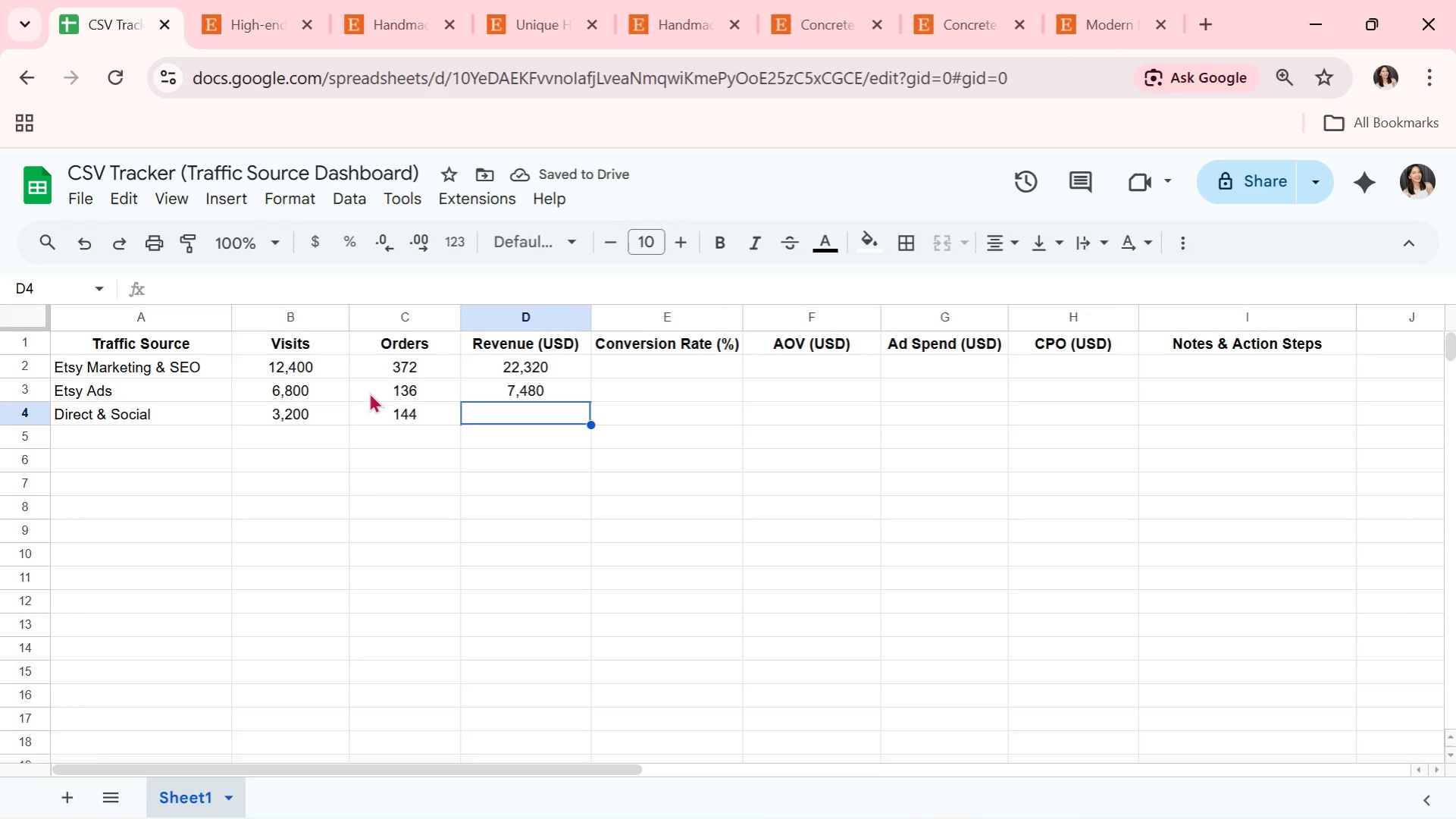 
wait(6.09)
 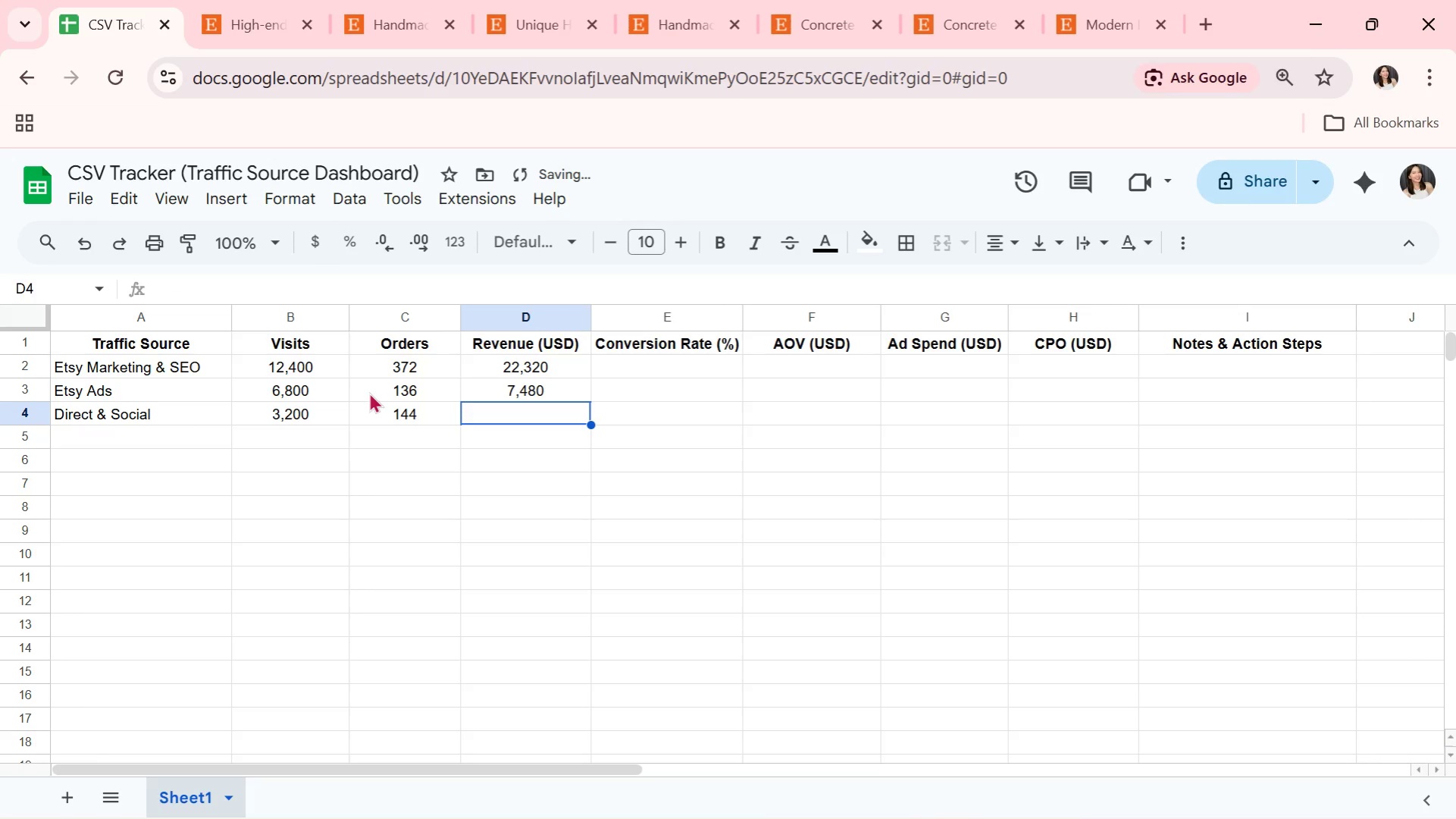 
hold_key(key=Enter, duration=0.31)
 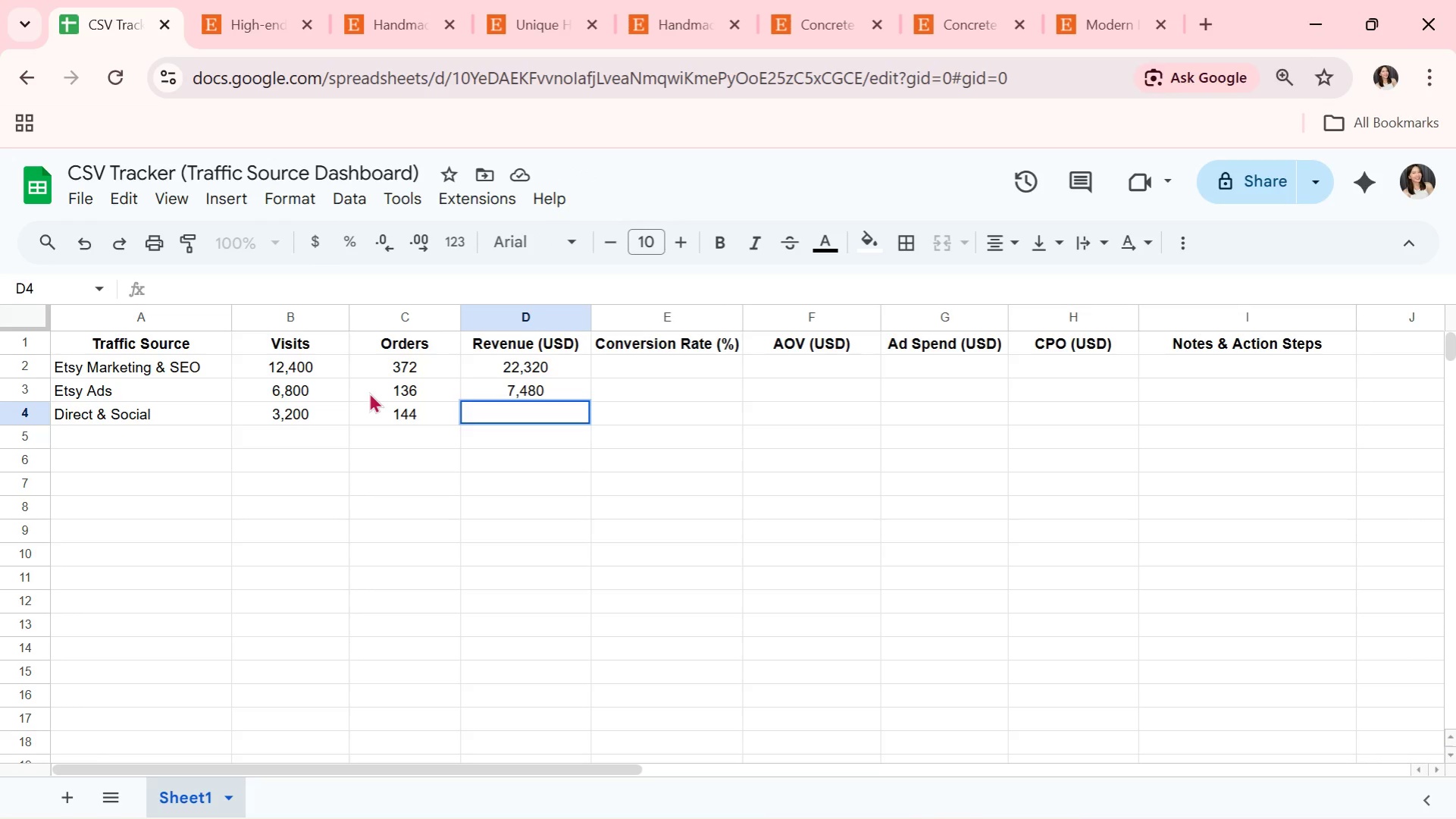 
key(Enter)
 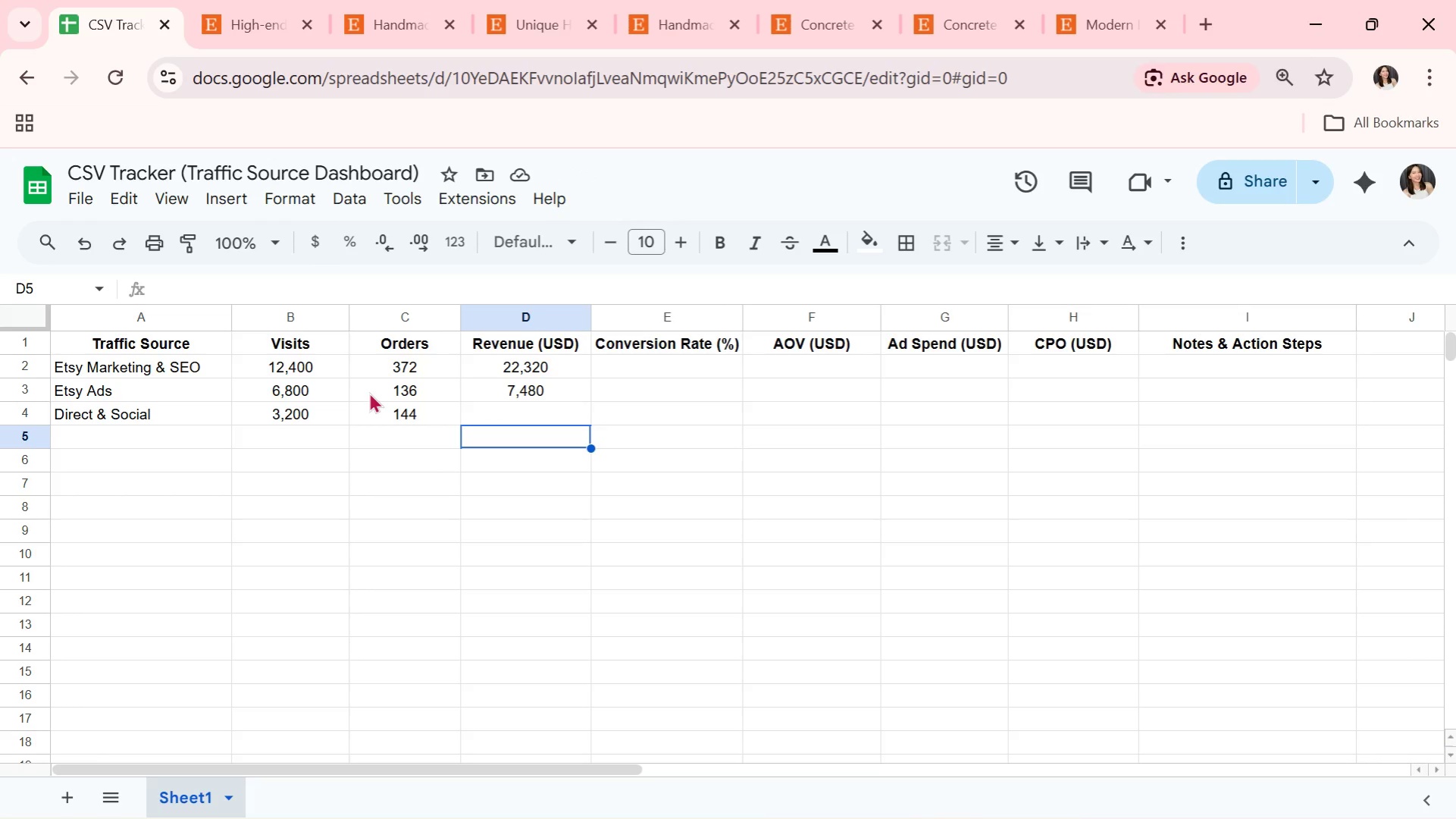 
key(ArrowUp)
 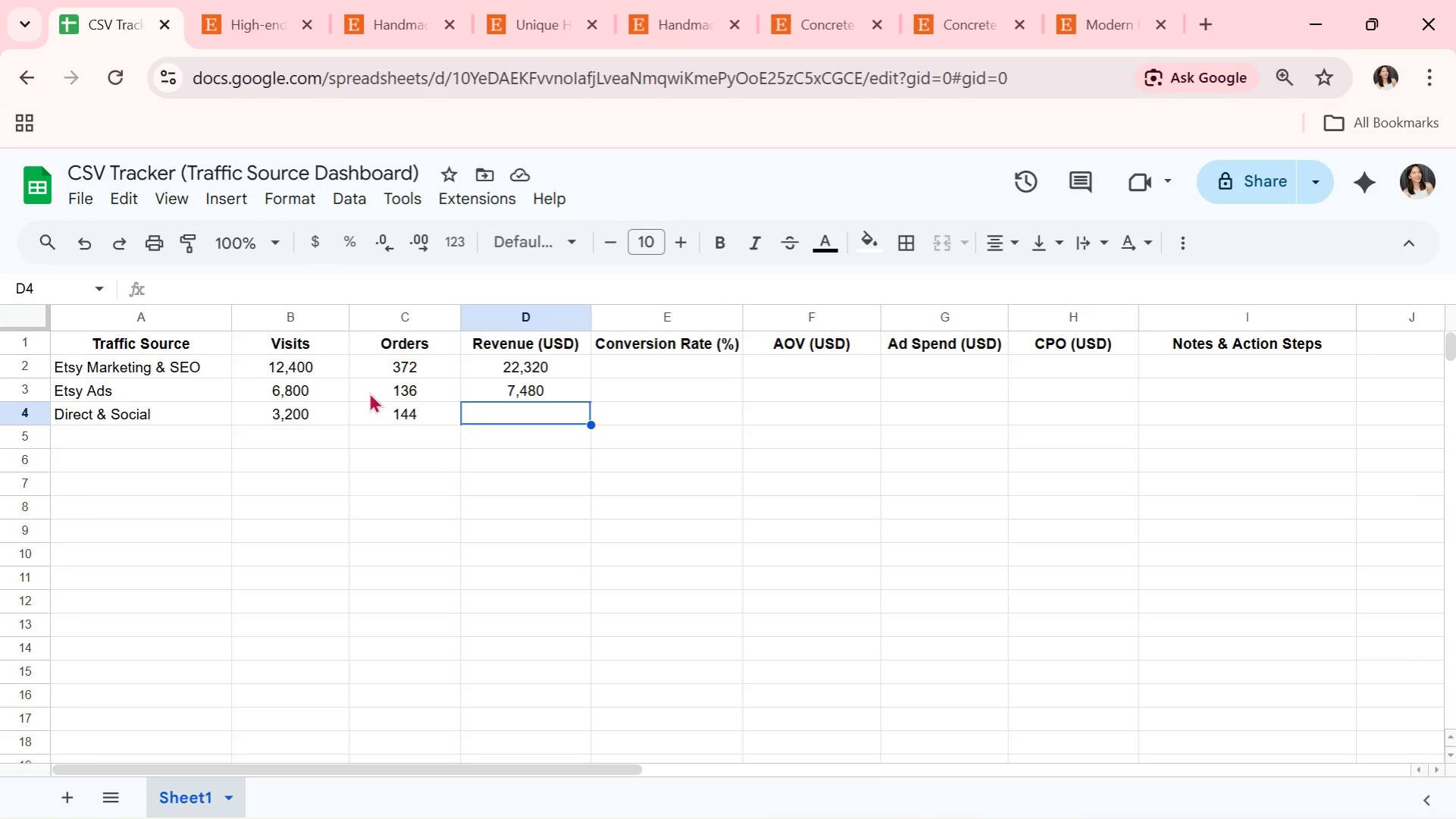 
type(10,080)
 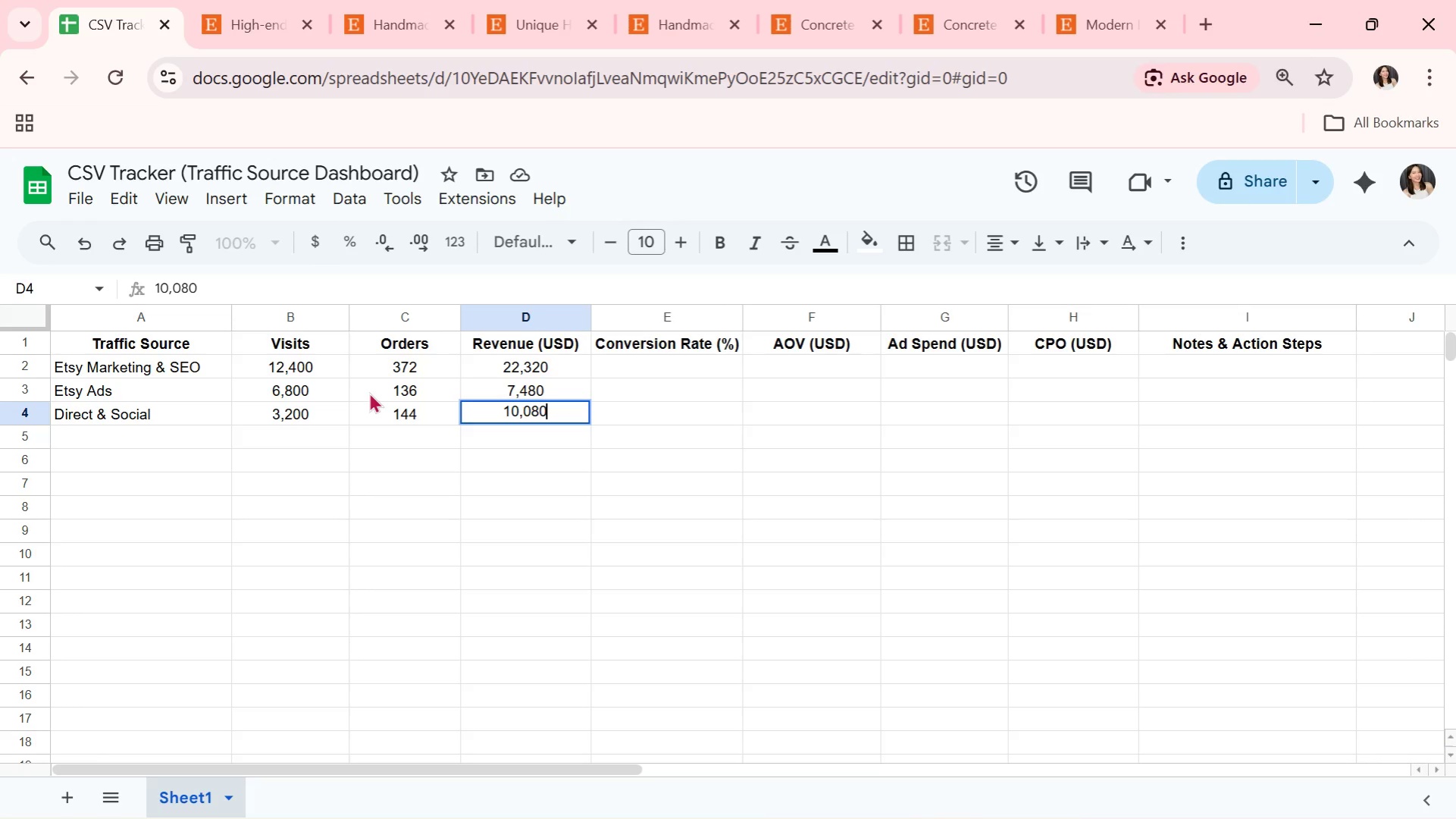 
key(ArrowRight)
 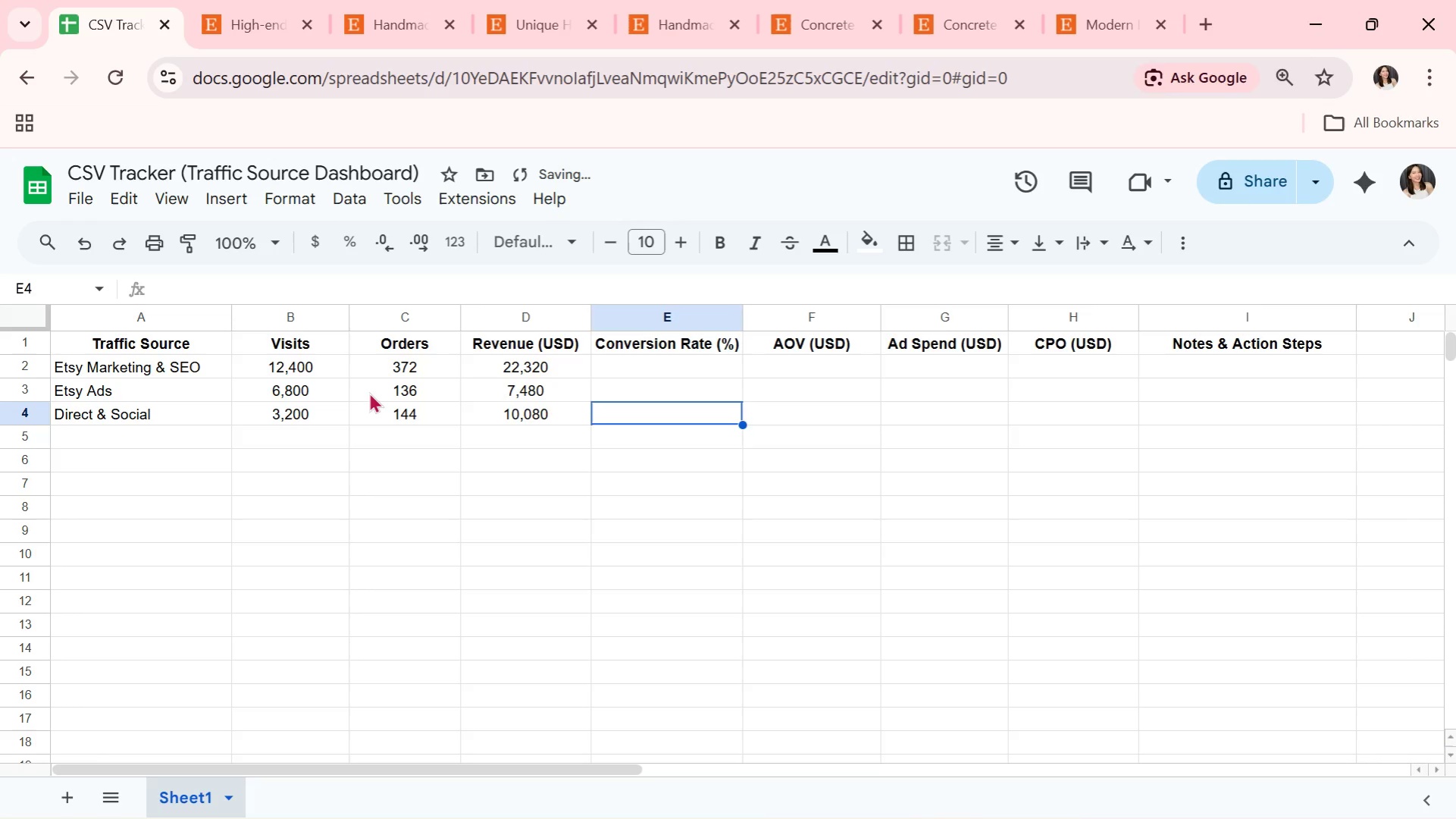 
key(ArrowLeft)
 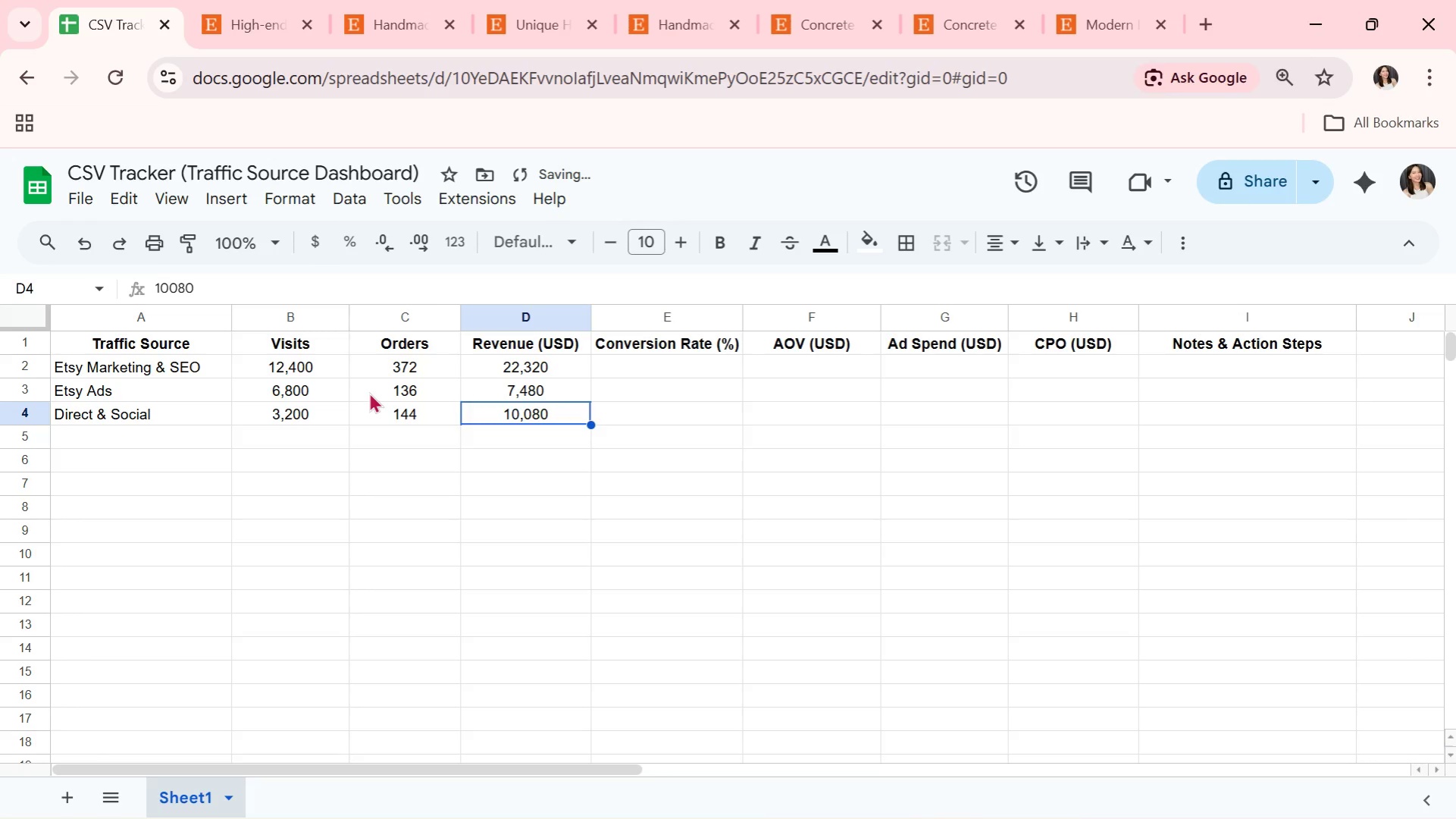 
key(ArrowLeft)
 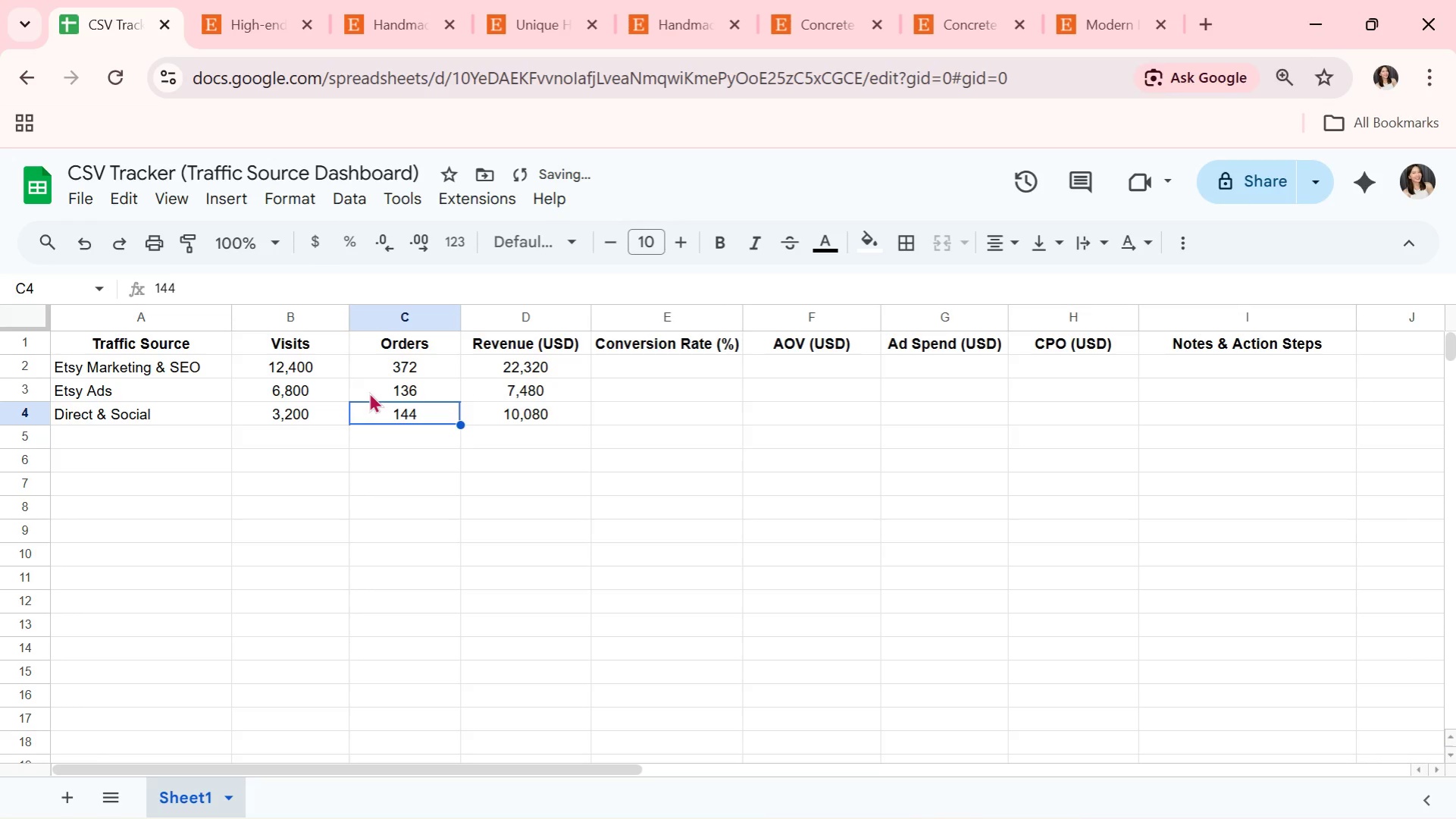 
key(ArrowUp)
 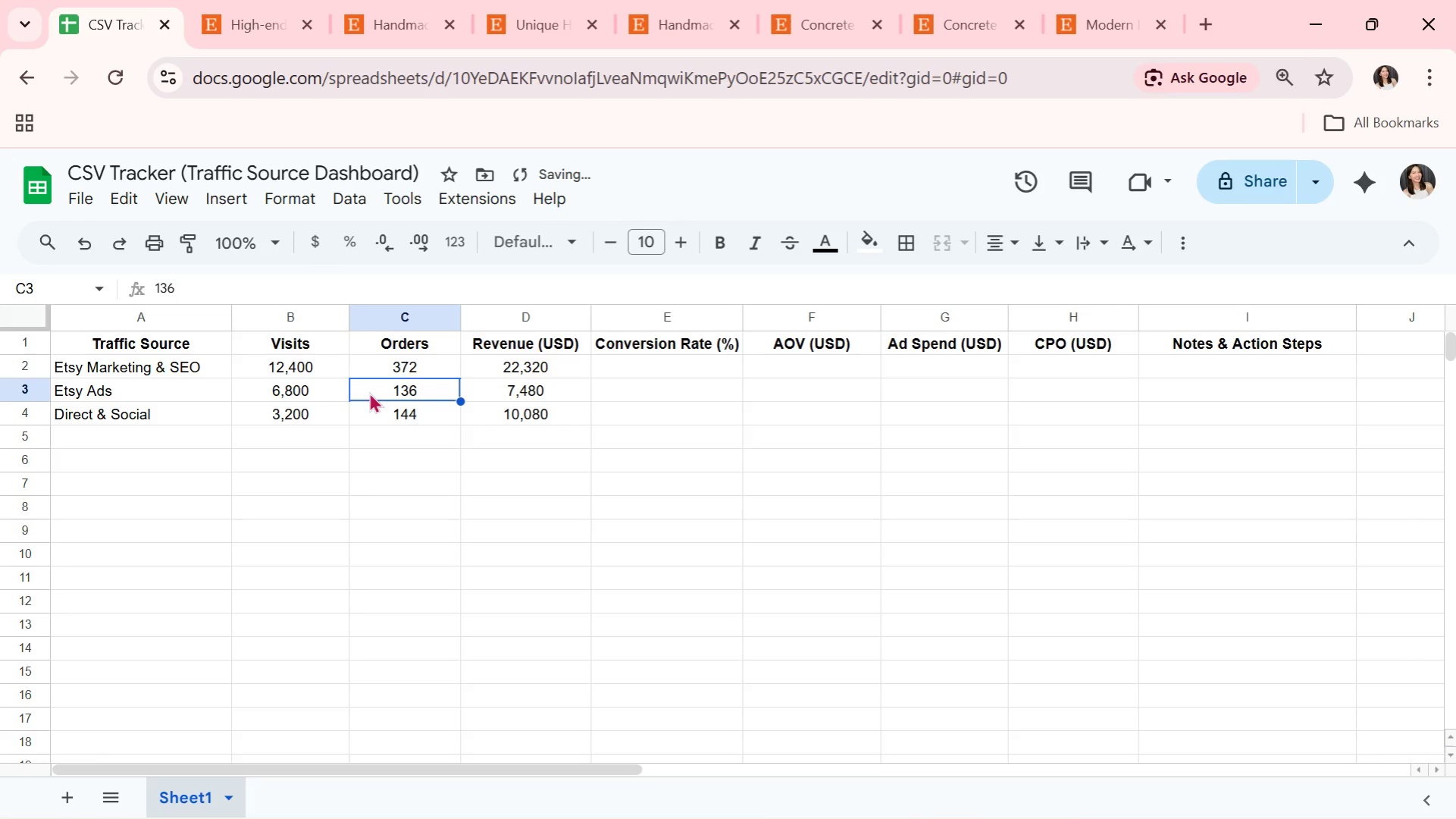 
key(ArrowUp)
 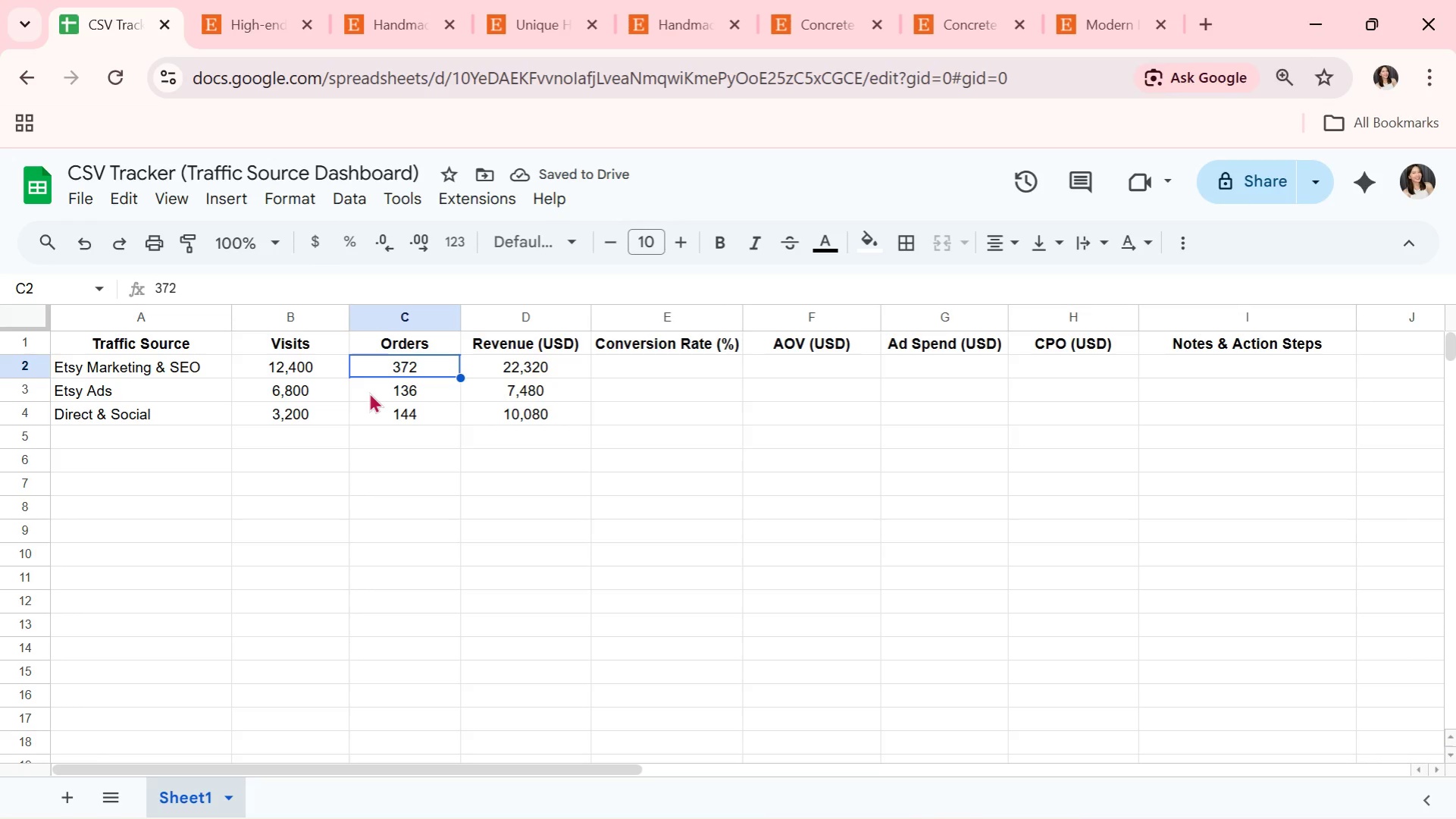 
hold_key(key=ArrowDown, duration=0.33)
 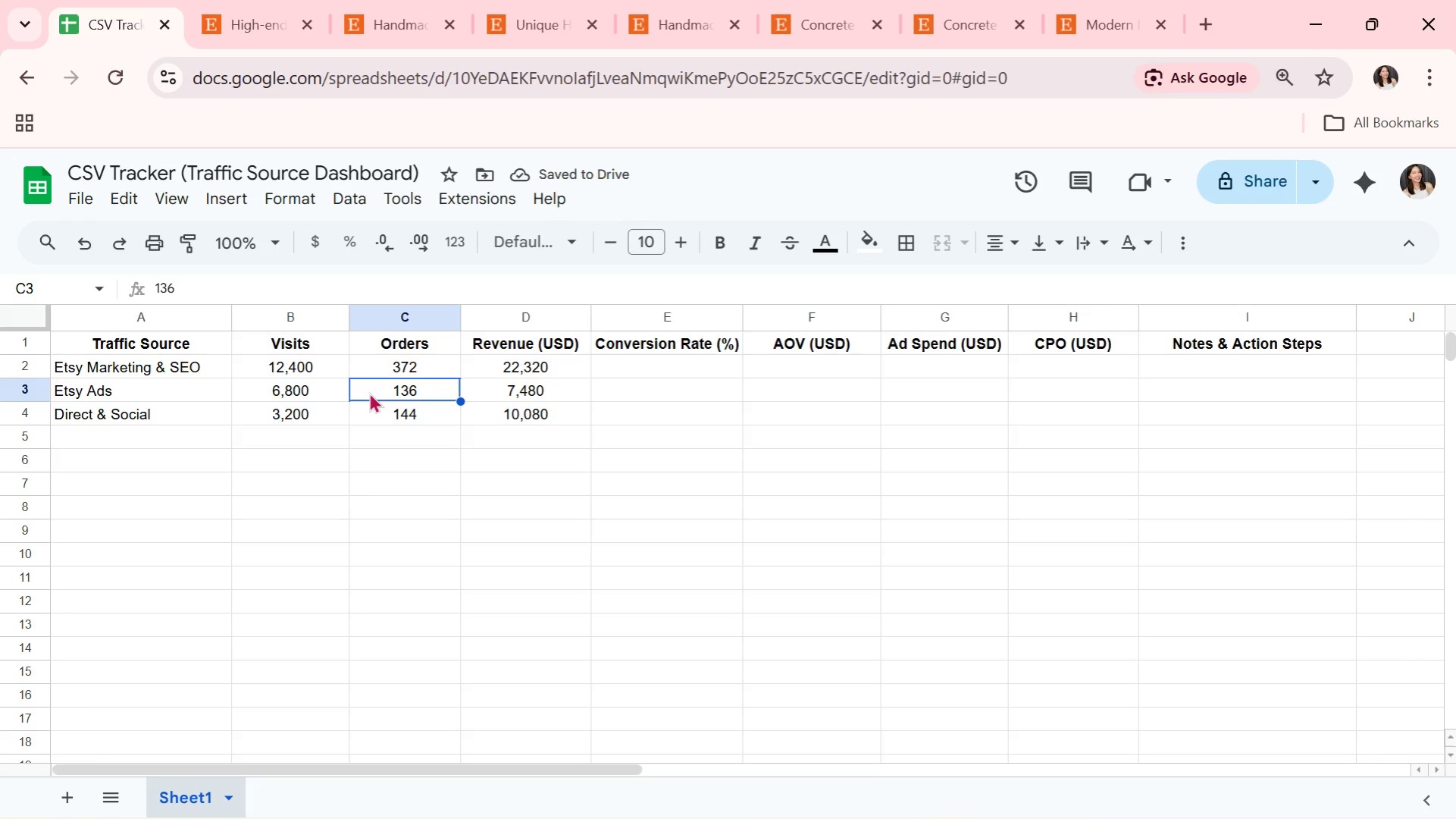 
key(ArrowDown)
 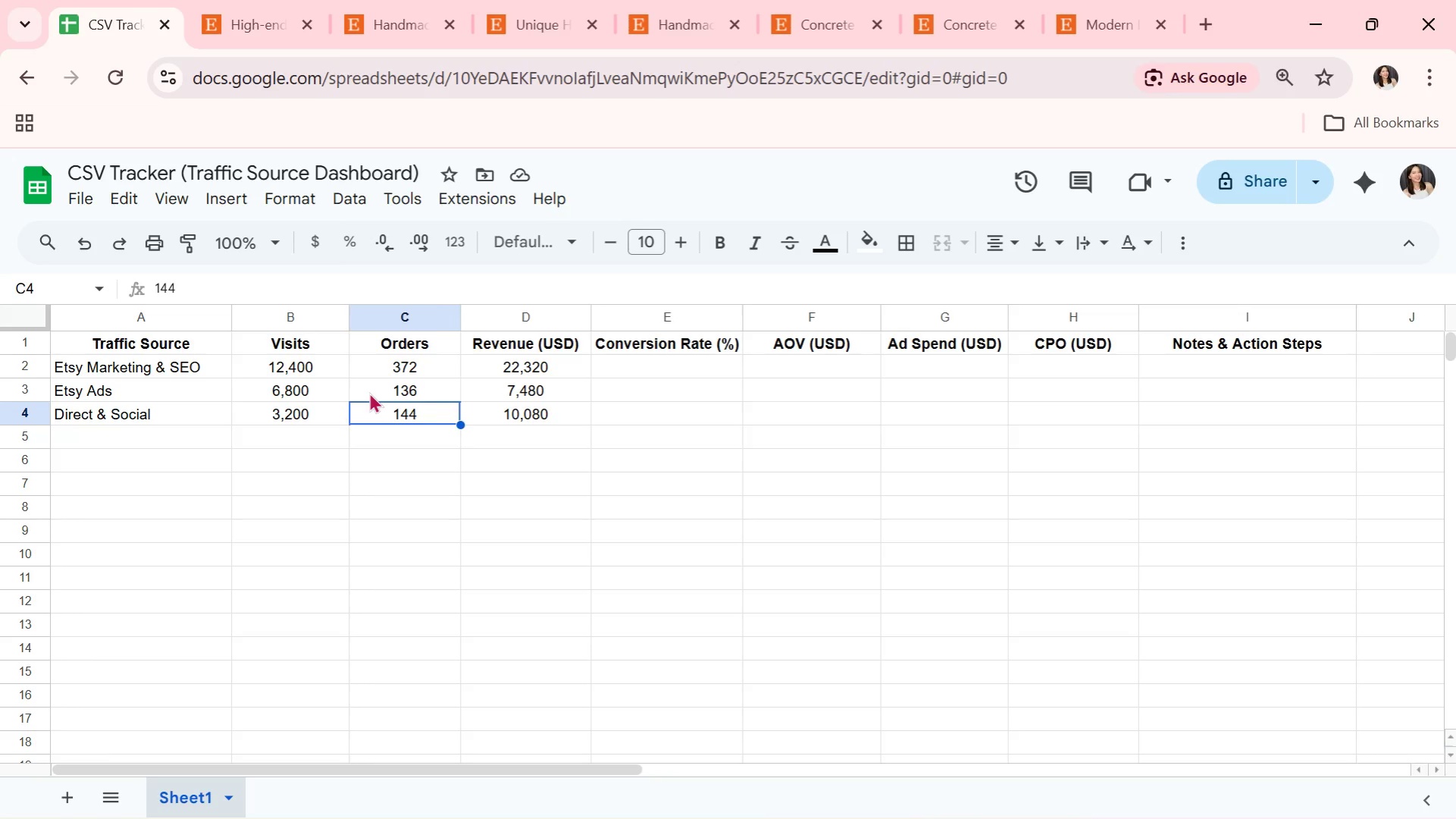 
key(ArrowRight)
 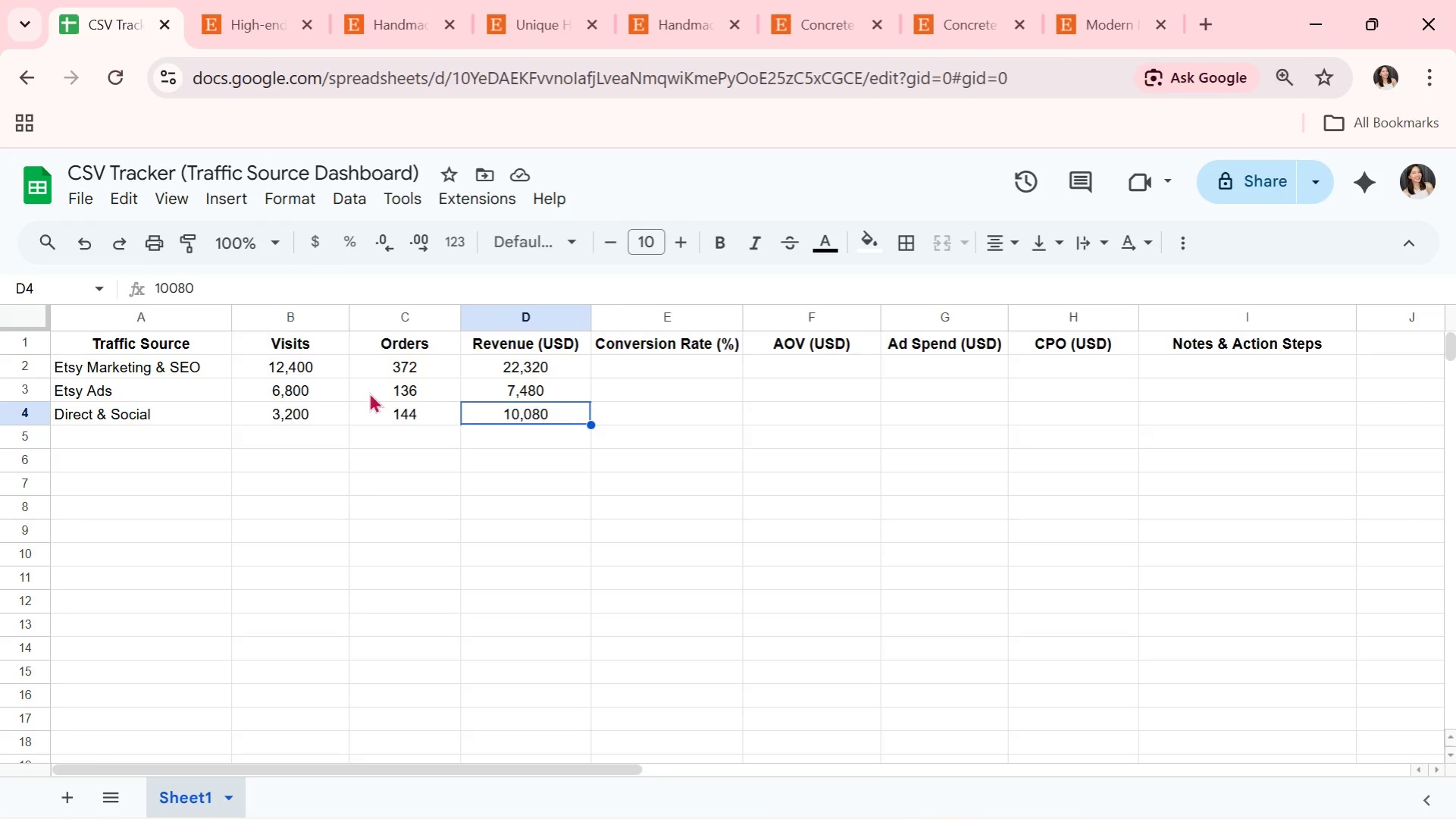 
key(ArrowRight)
 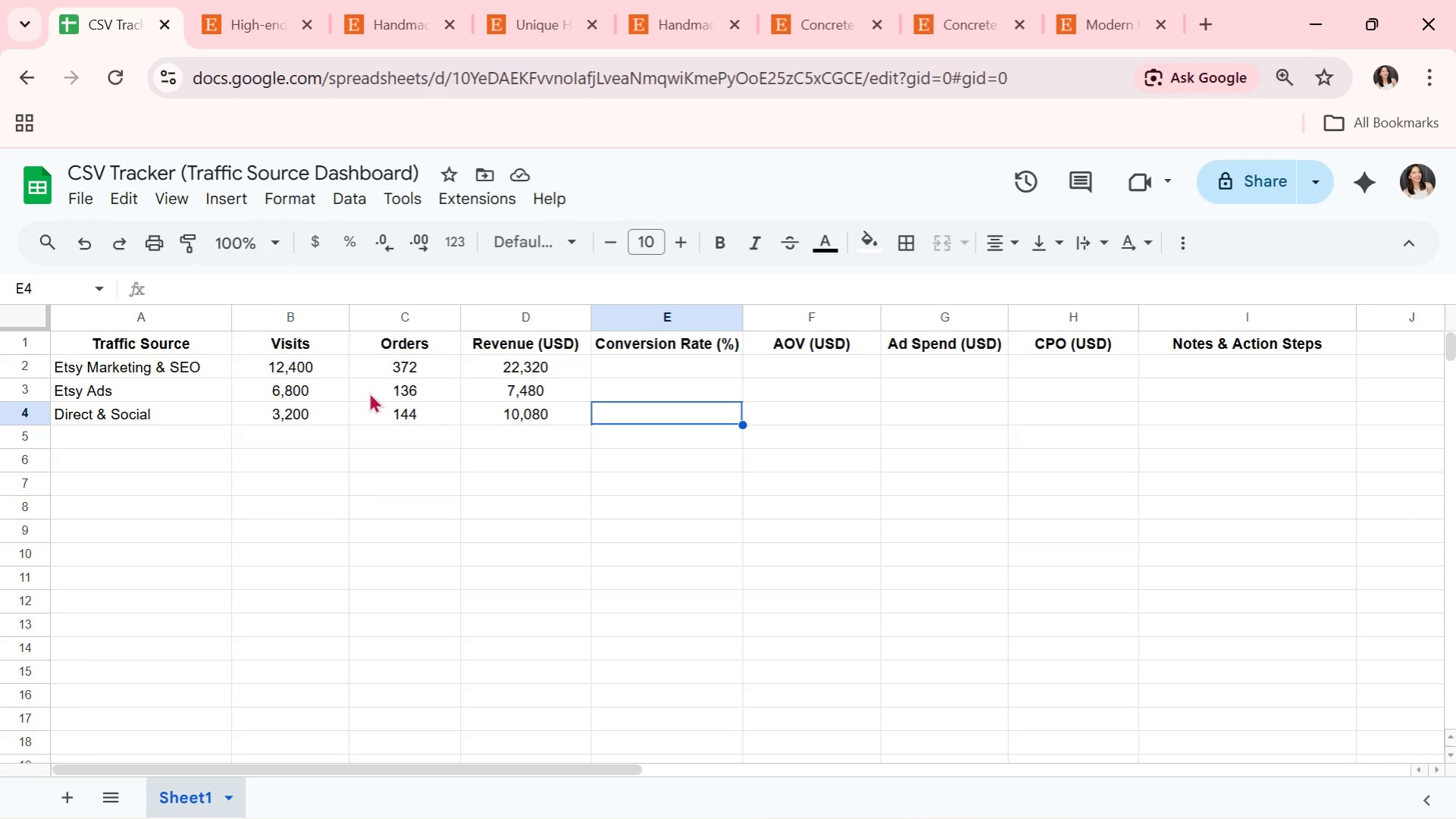 
key(ArrowLeft)
 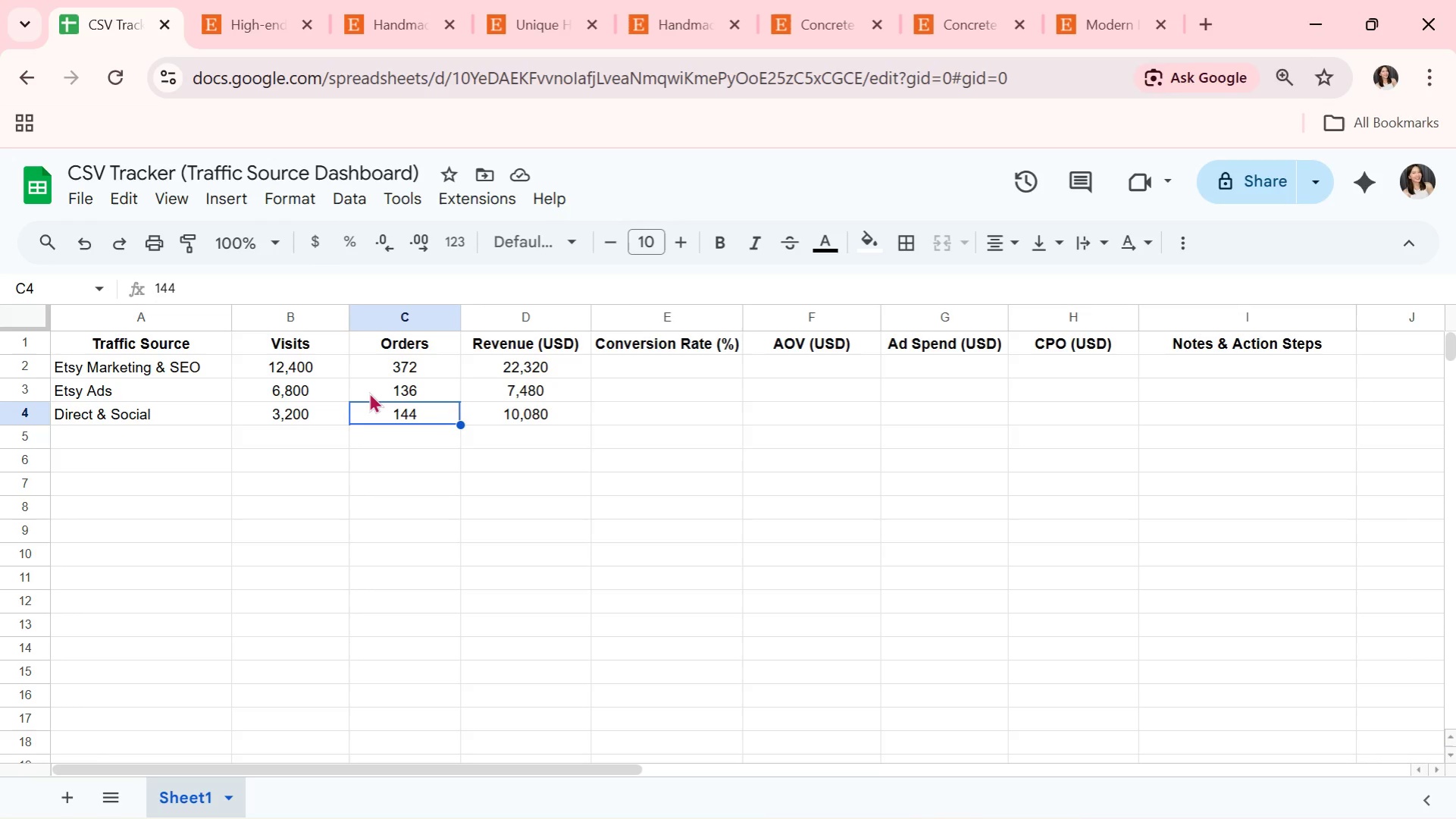 
key(ArrowLeft)
 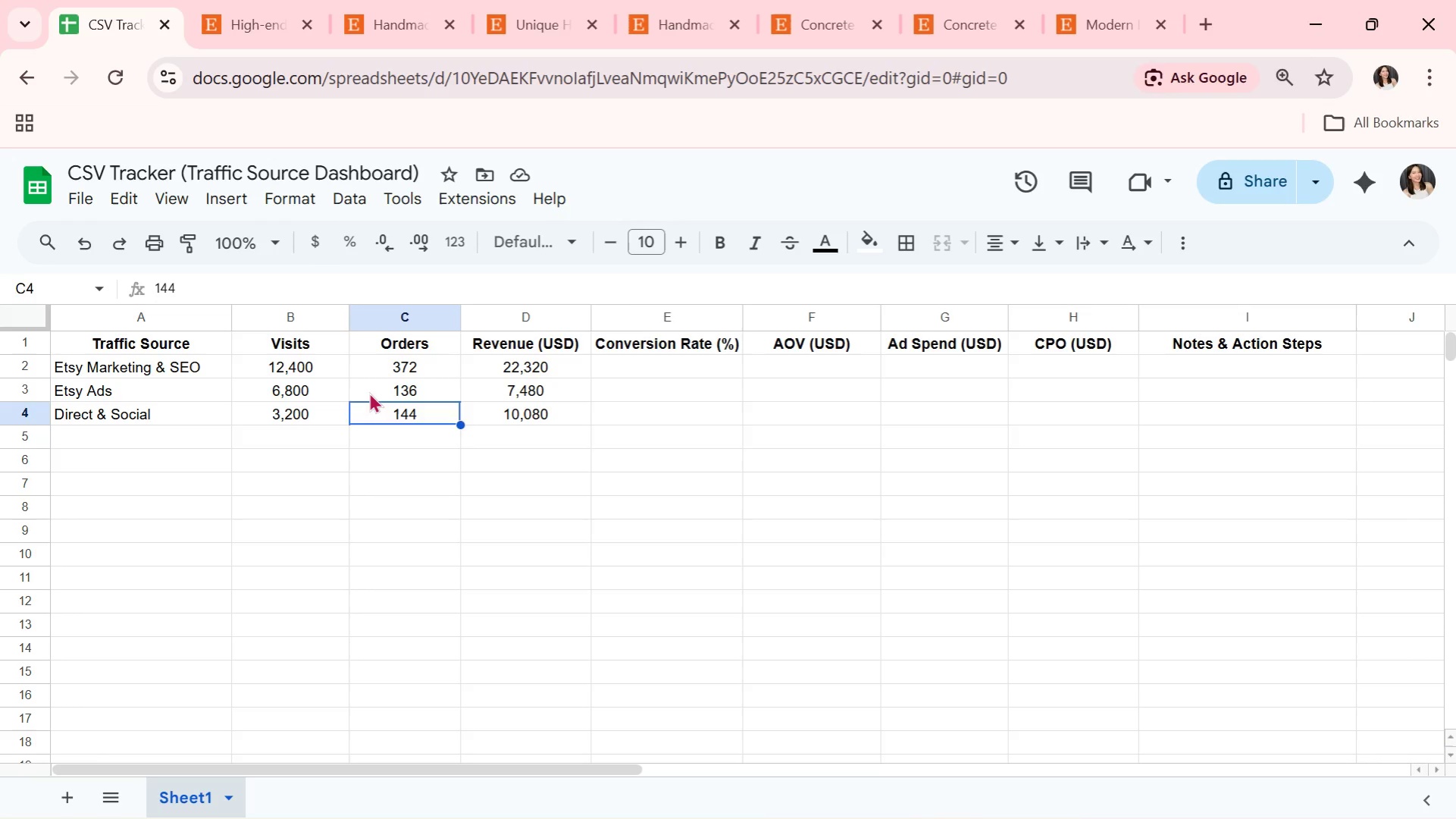 
key(ArrowUp)
 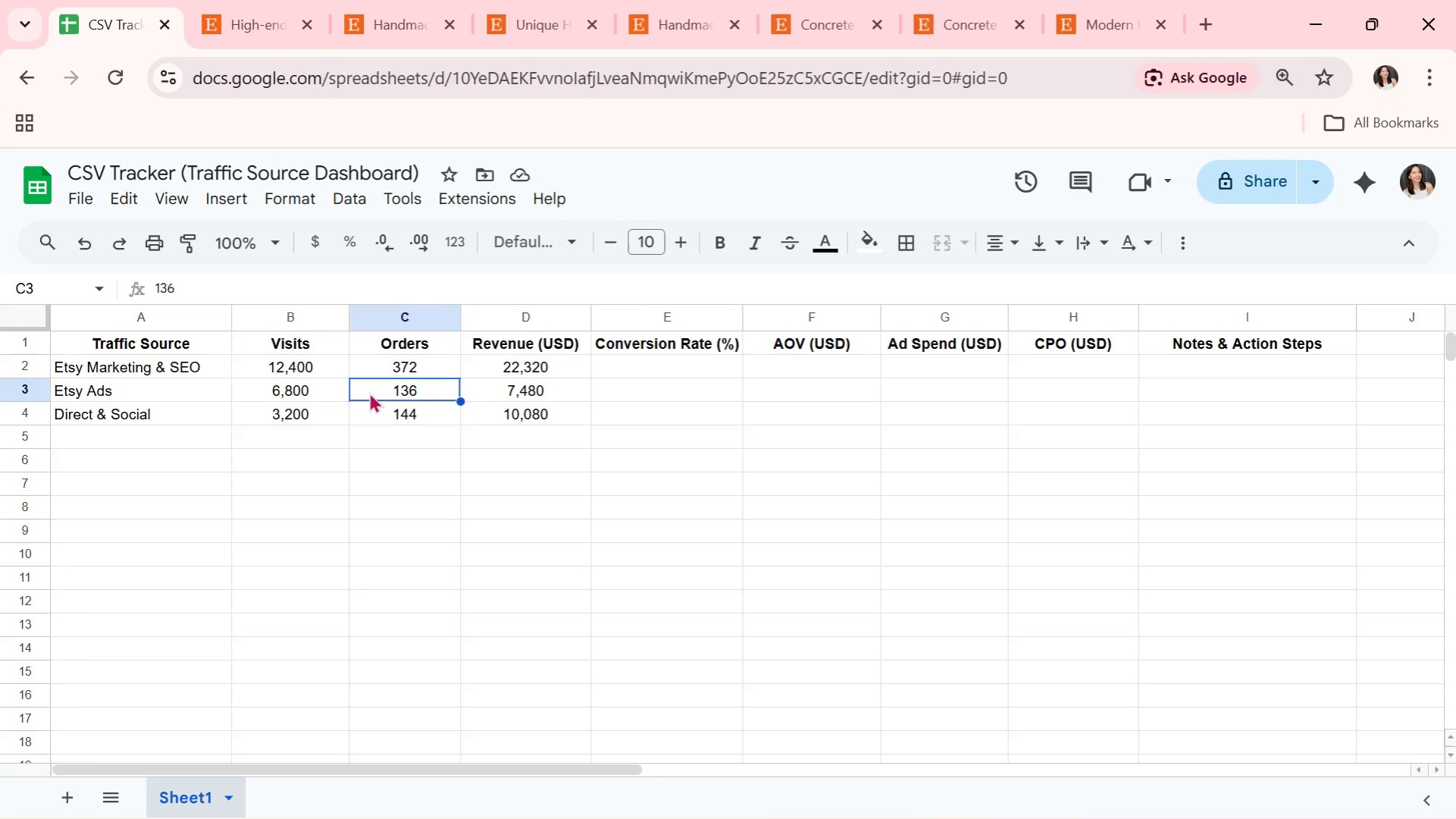 
key(ArrowRight)
 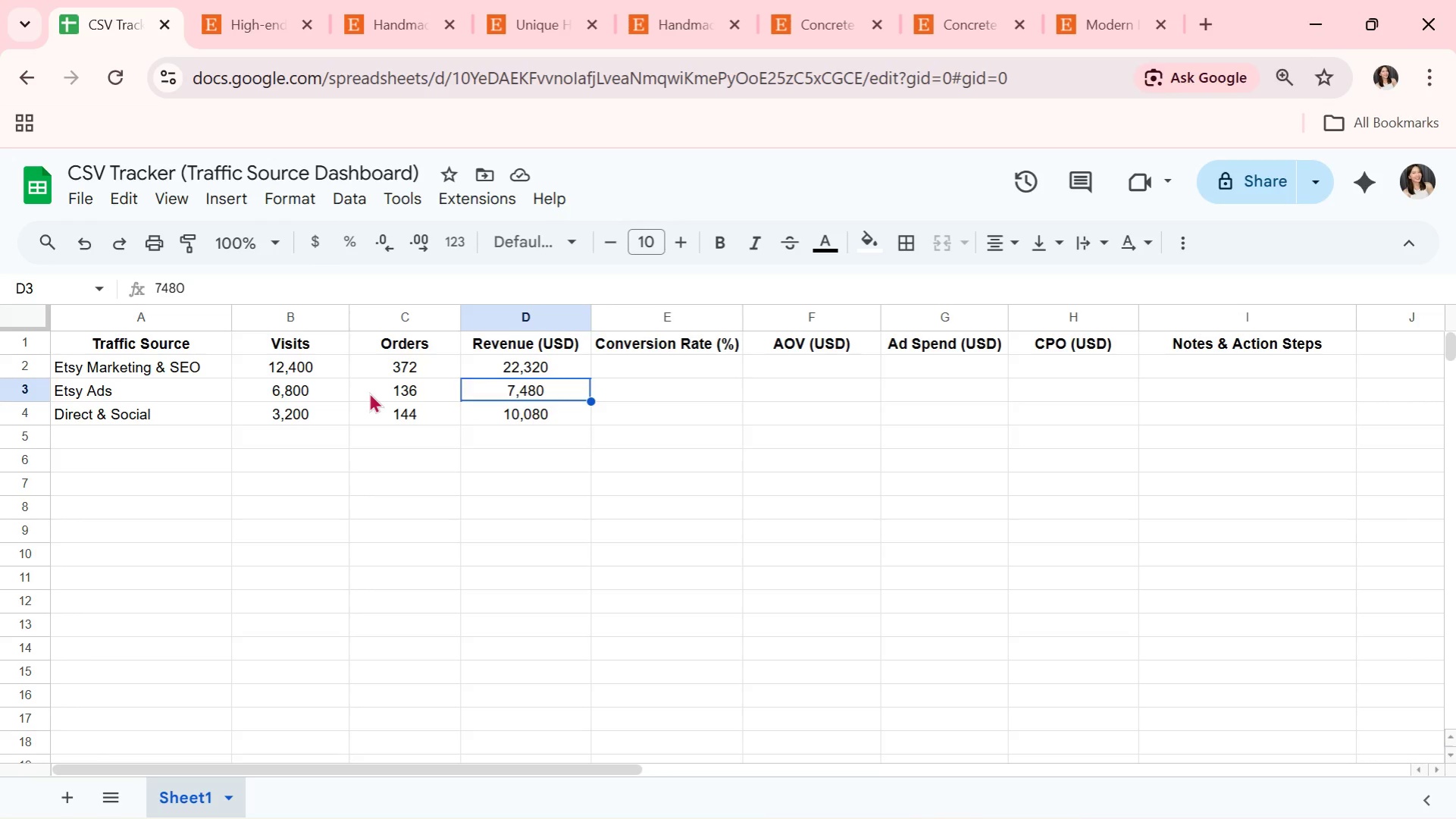 
key(ArrowRight)
 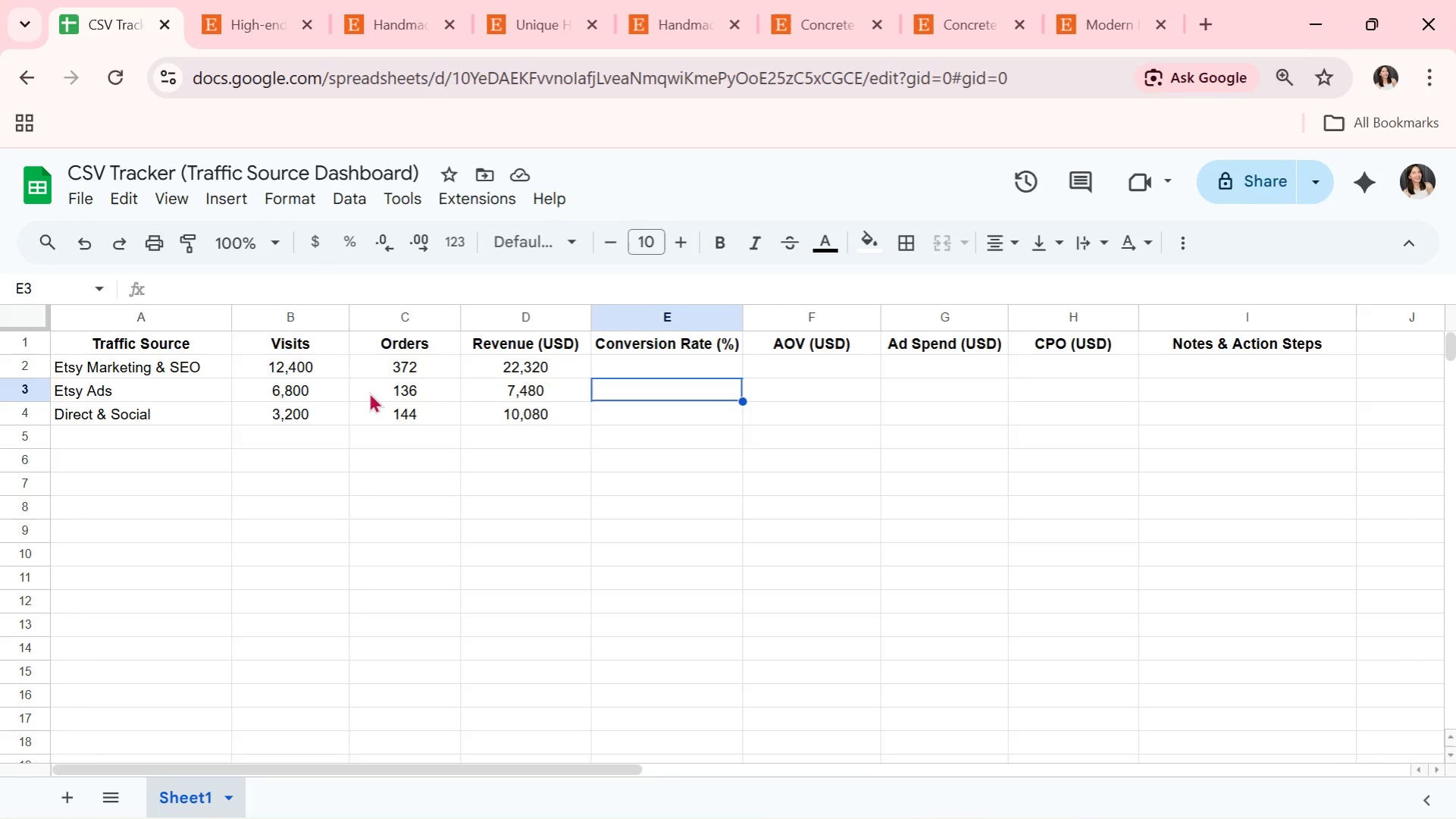 
key(ArrowLeft)
 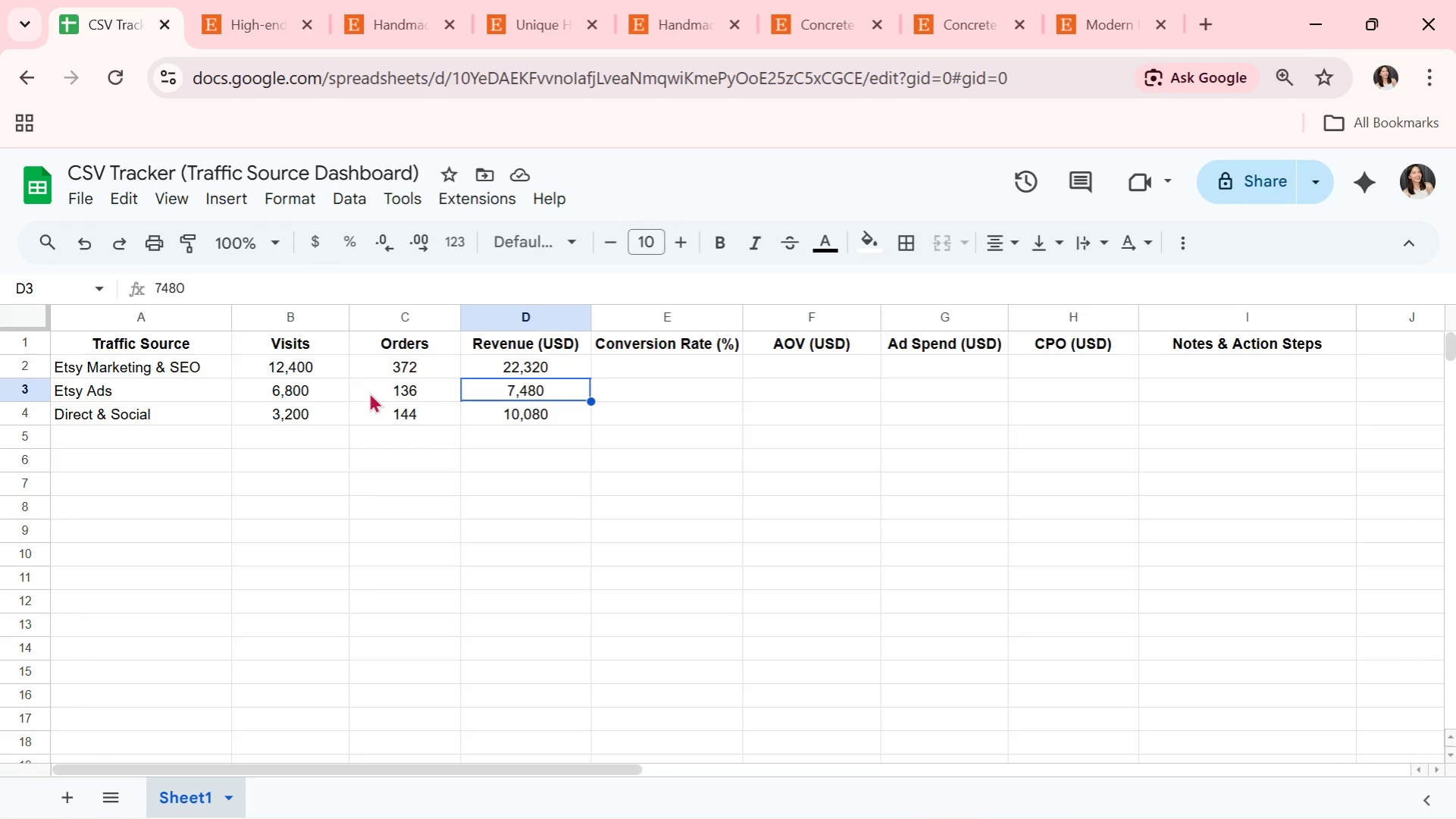 
key(ArrowUp)
 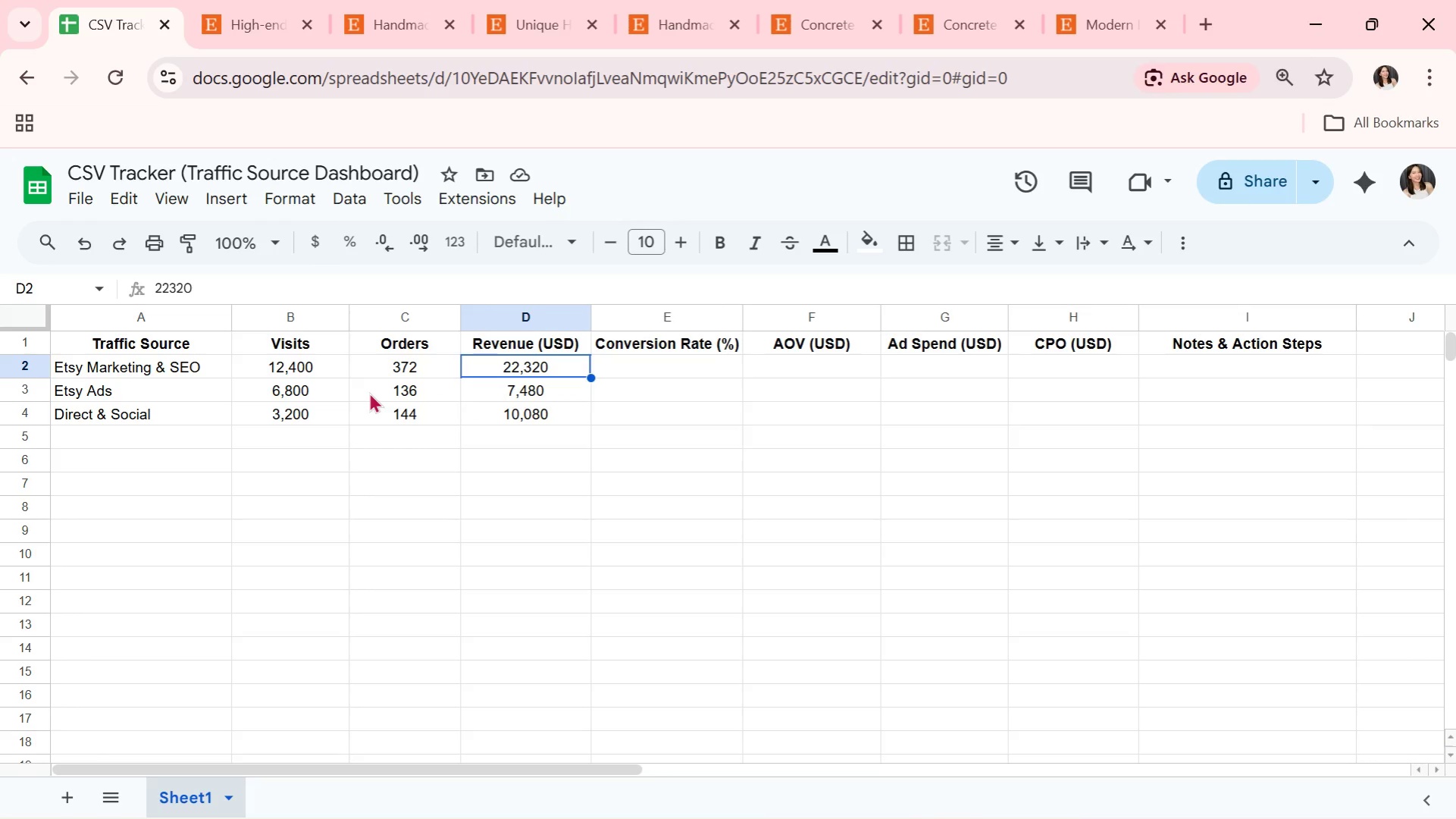 
key(ArrowDown)
 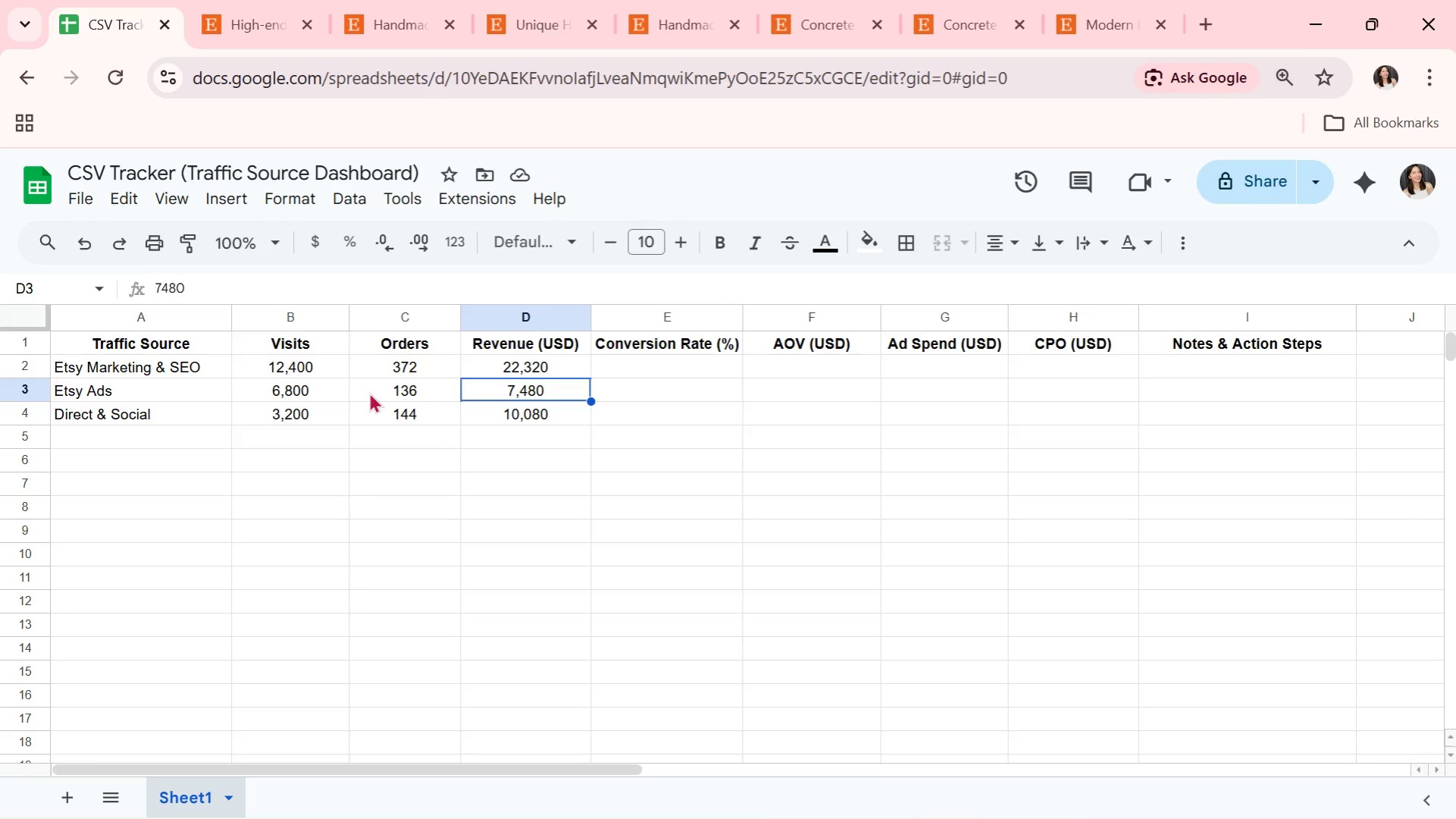 
key(ArrowDown)
 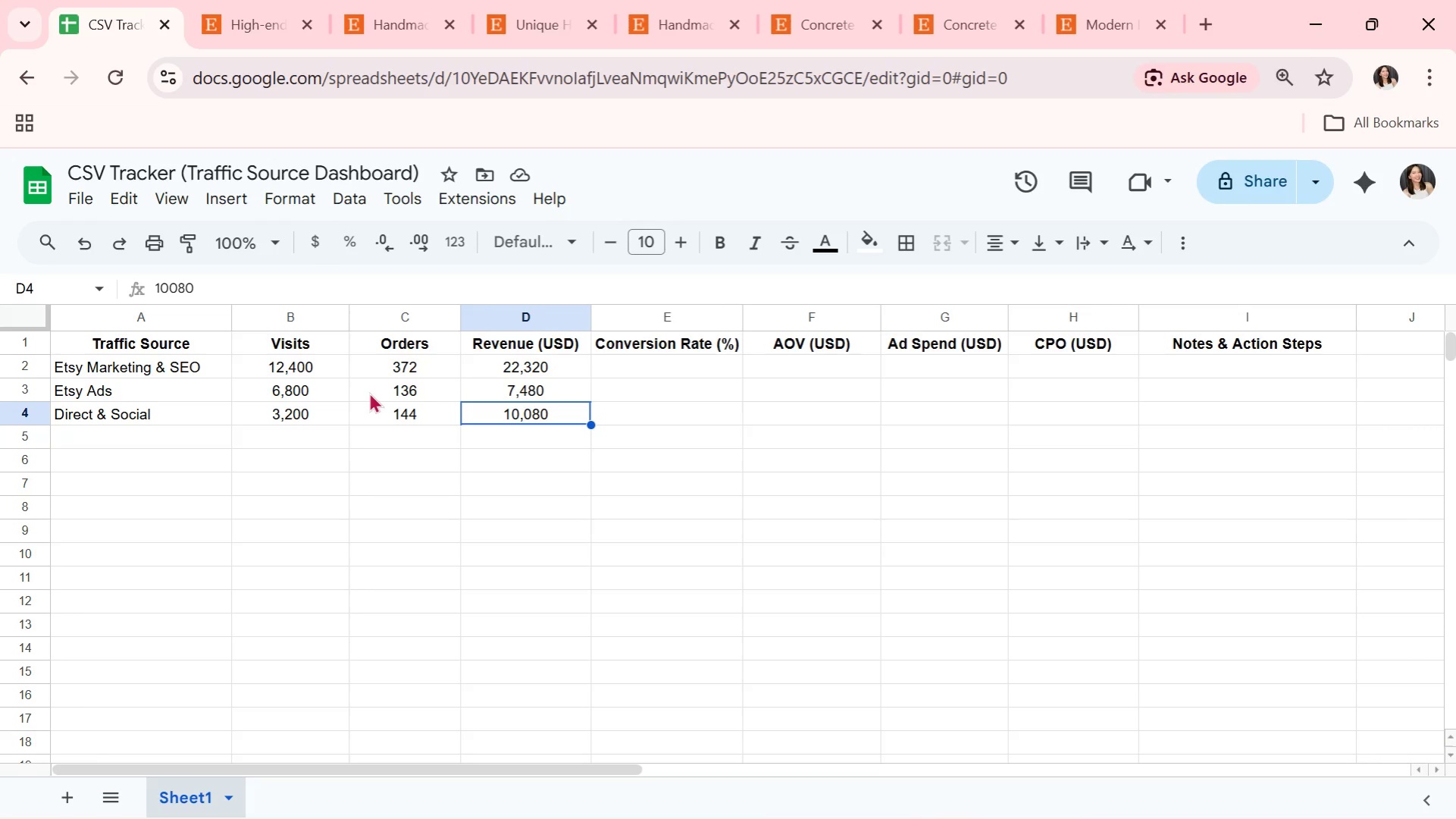 
hold_key(key=ArrowRight, duration=0.45)
 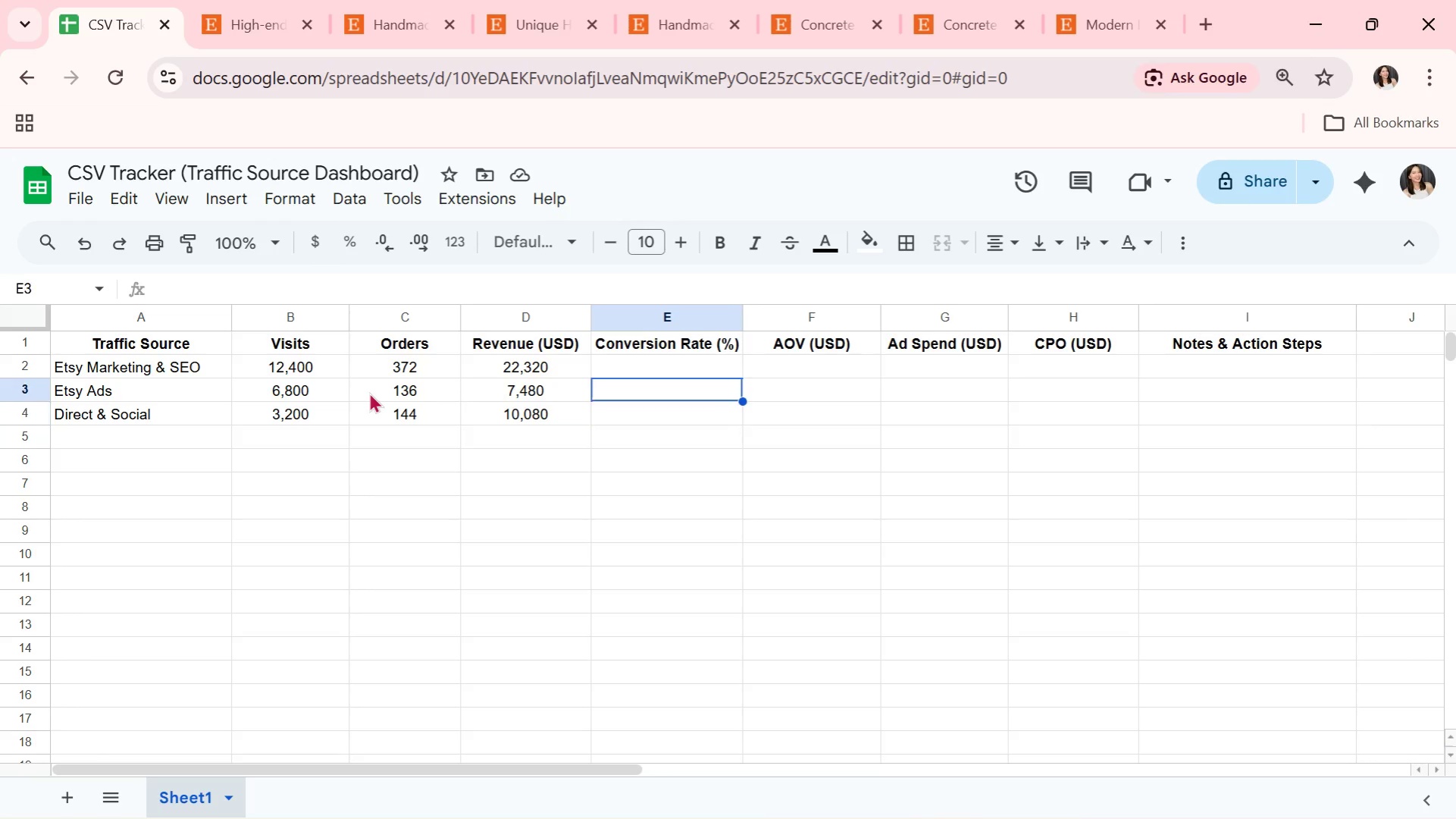 
key(ArrowUp)
 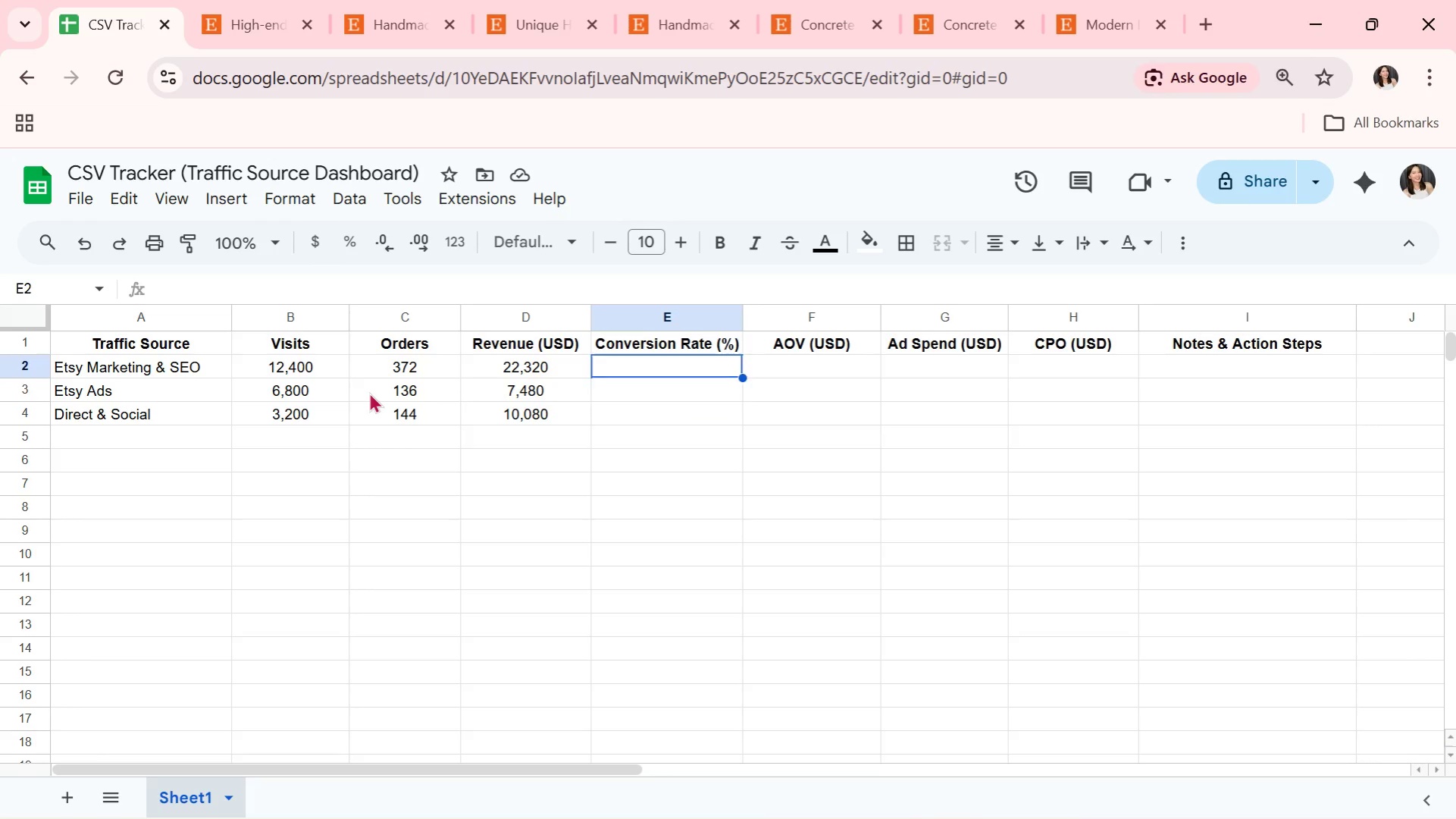 
key(ArrowUp)
 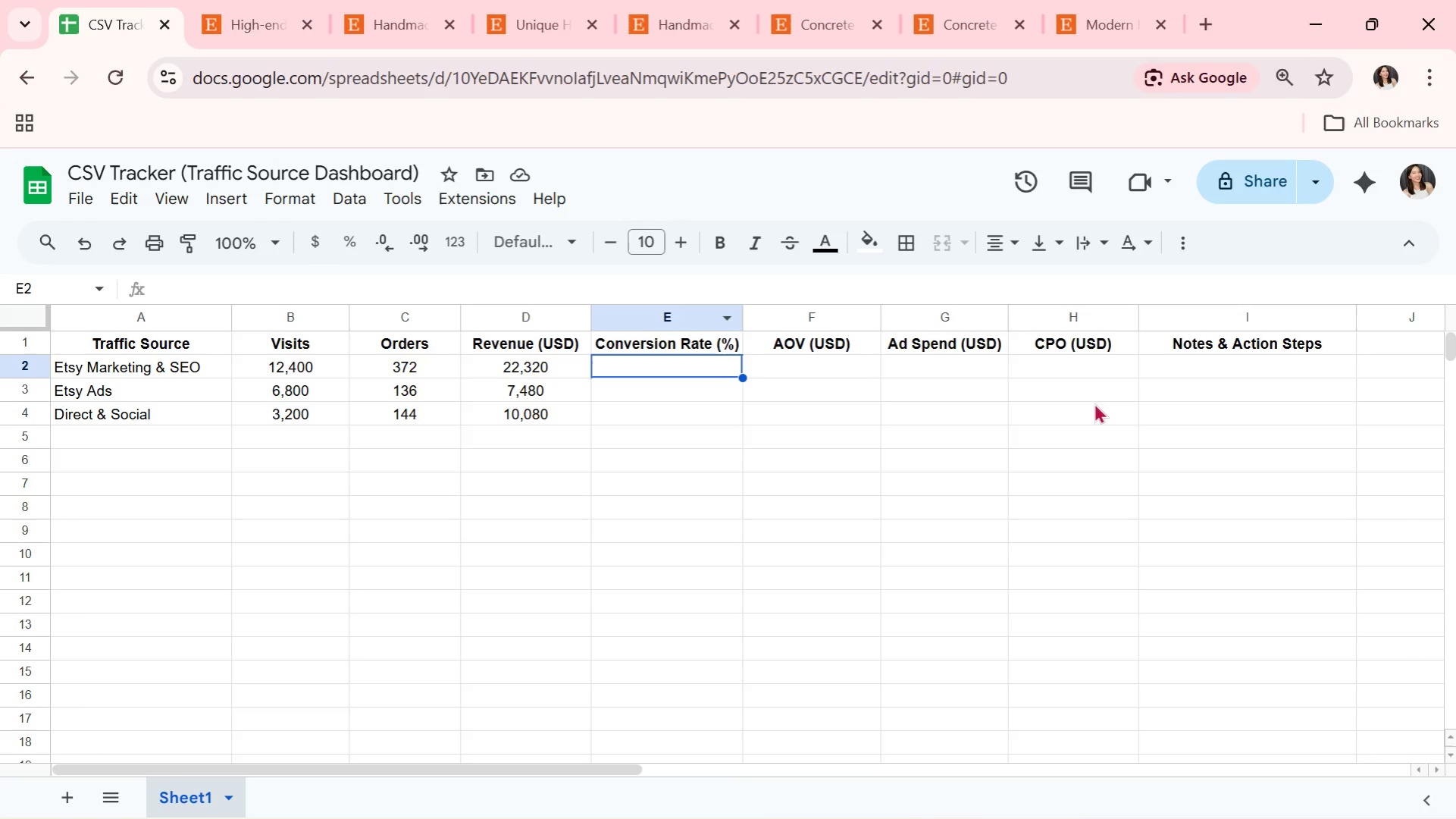 
wait(5.34)
 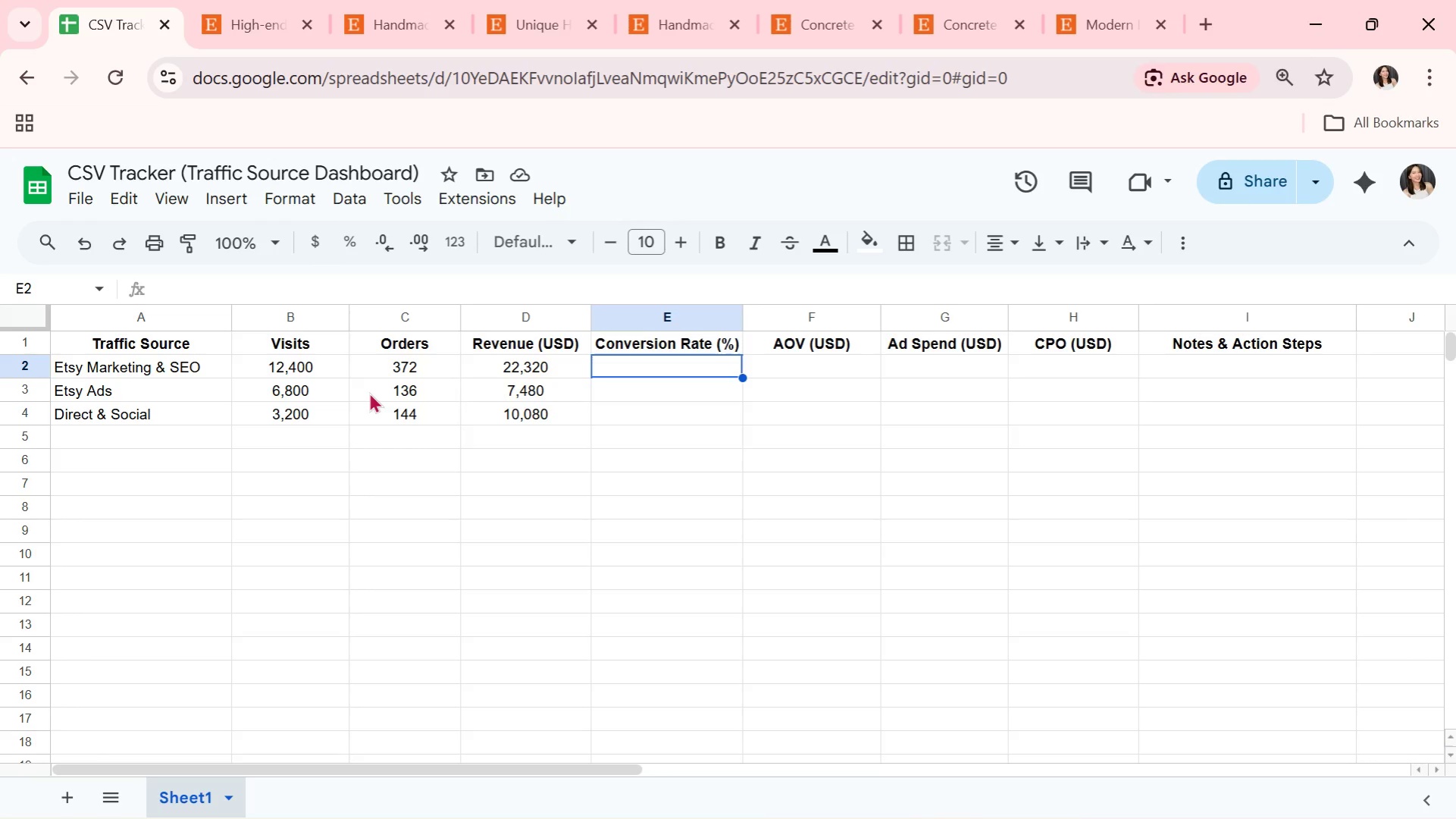 
left_click([739, 419])
 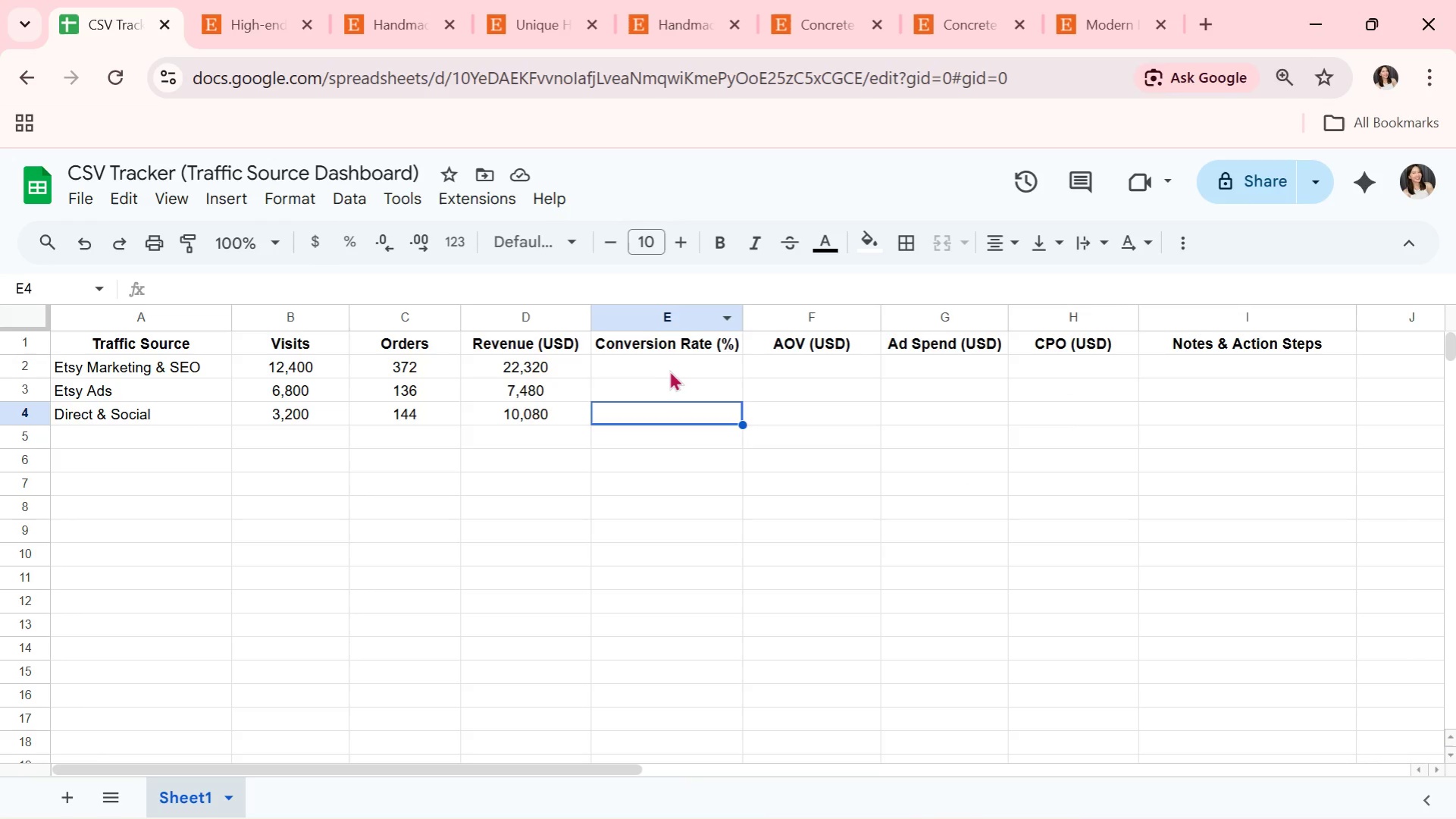 
left_click_drag(start_coordinate=[673, 365], to_coordinate=[1078, 414])
 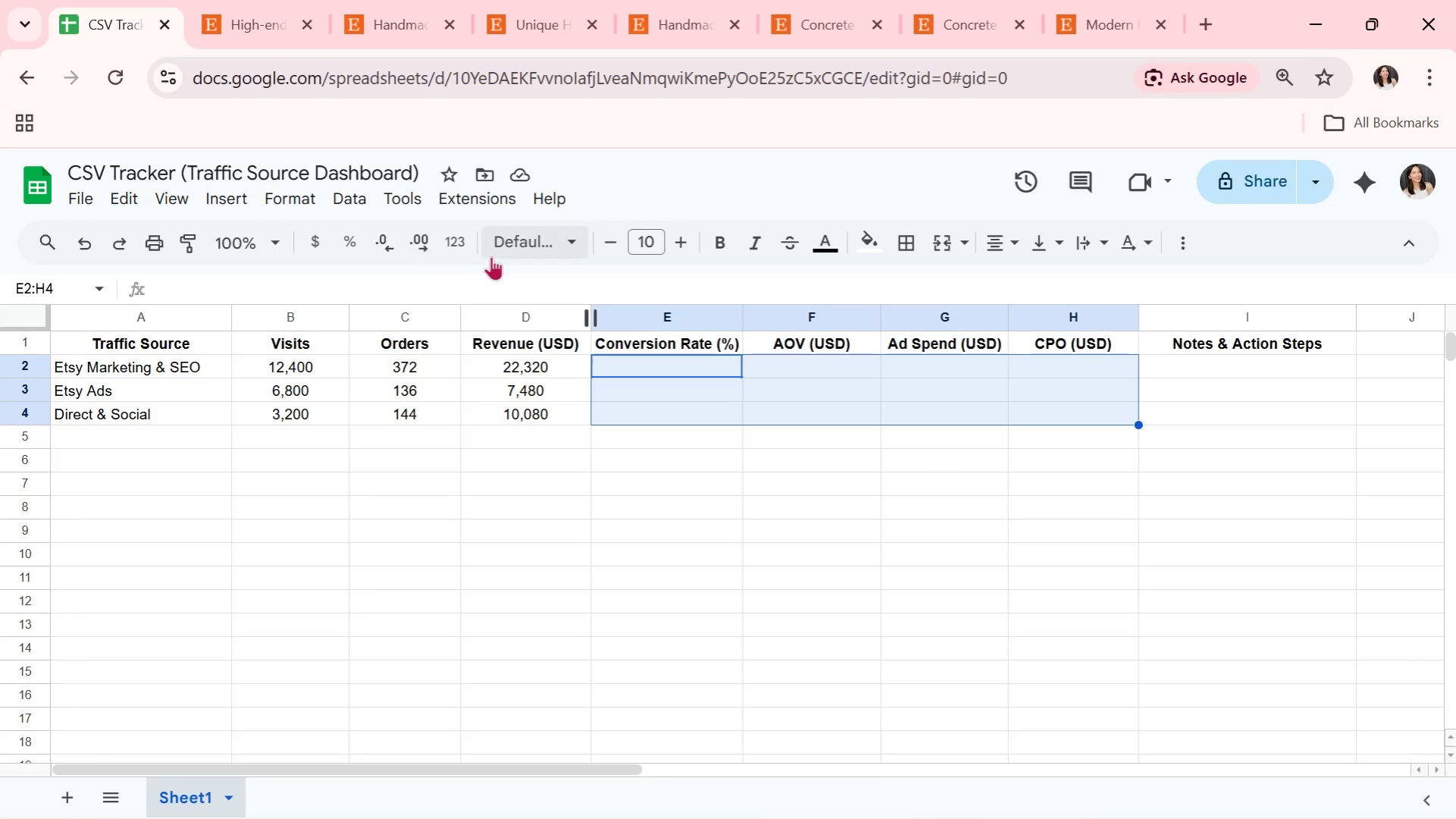 
left_click([455, 243])
 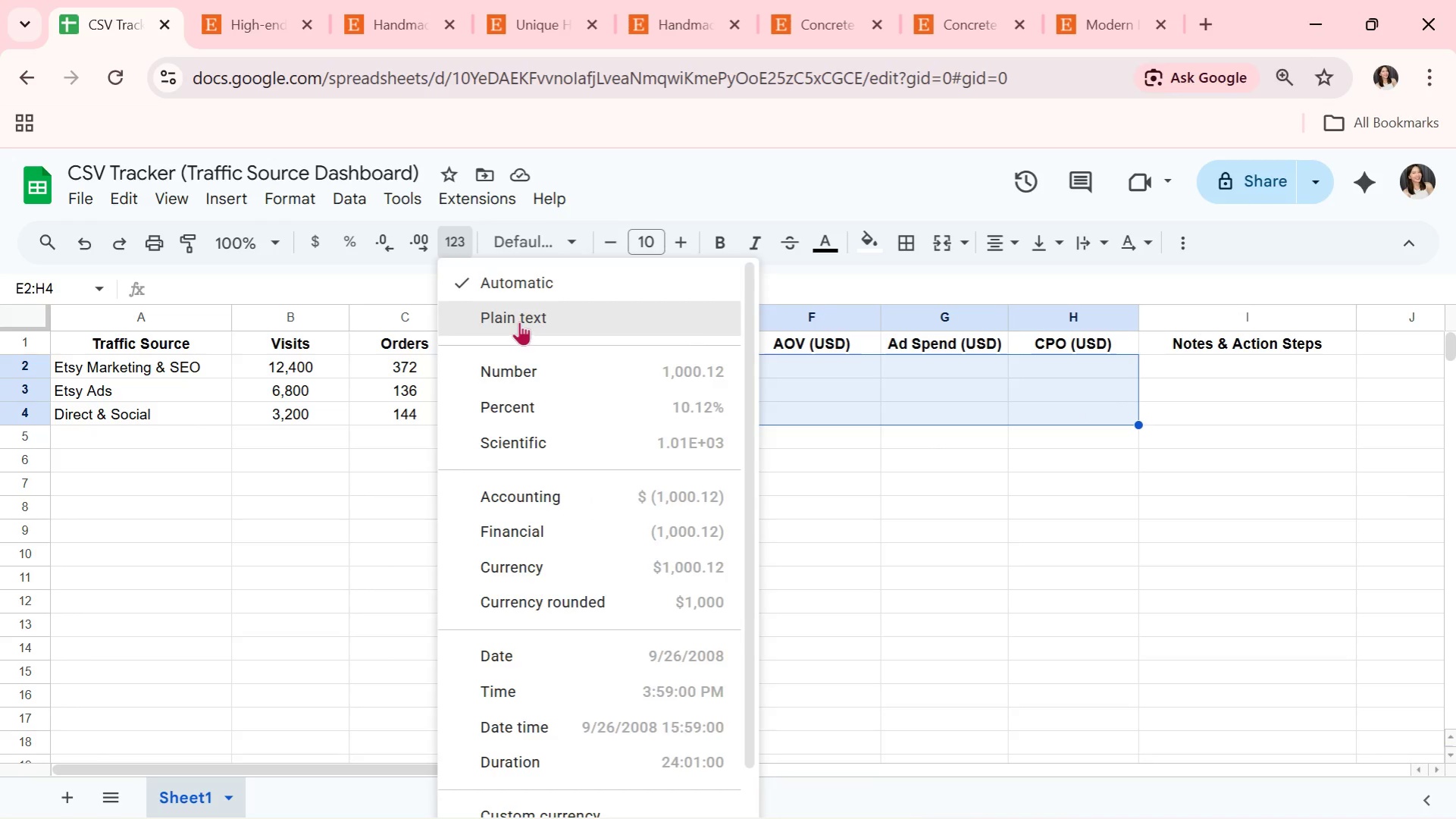 
double_click([706, 394])
 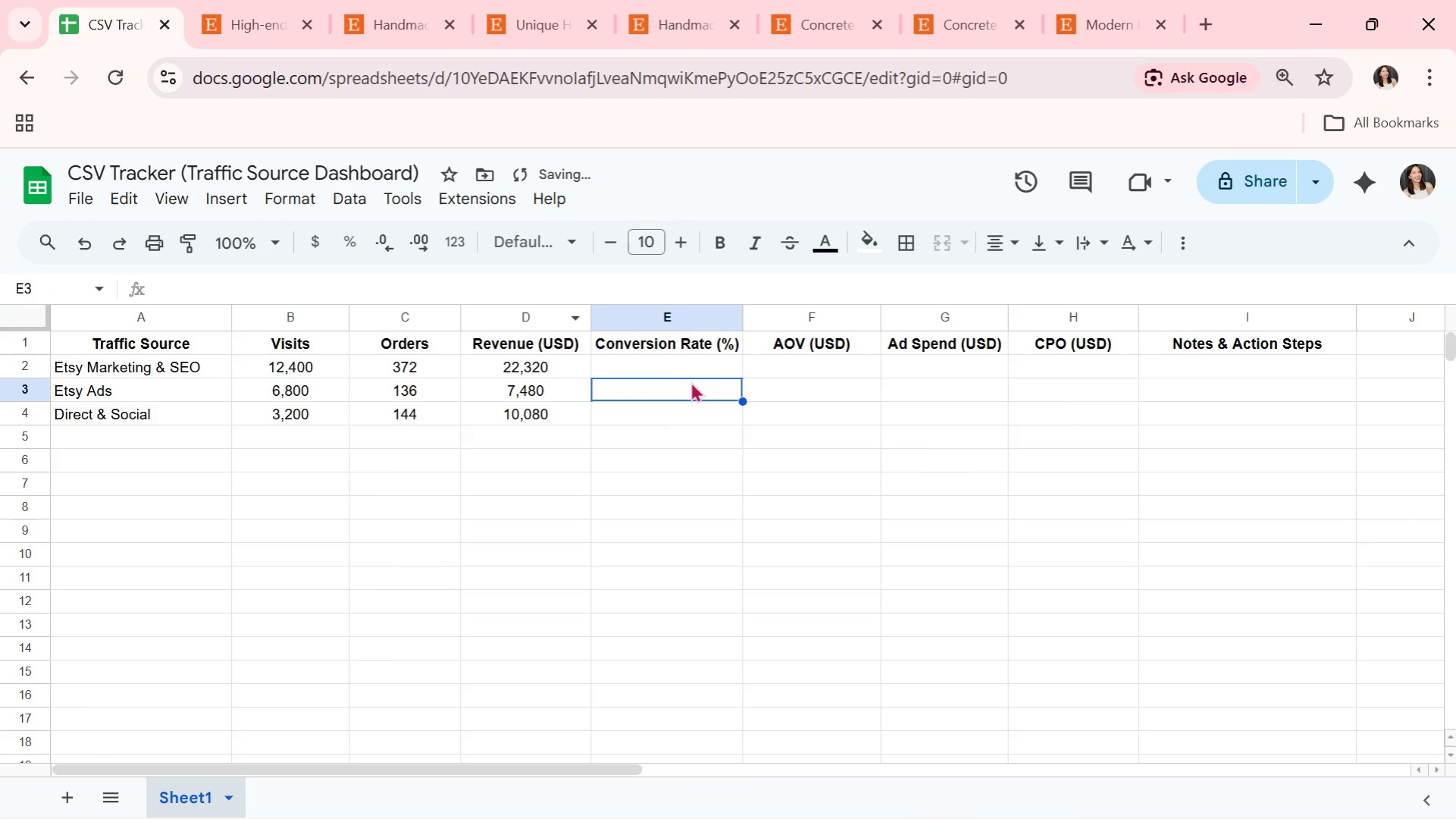 
triple_click([676, 356])
 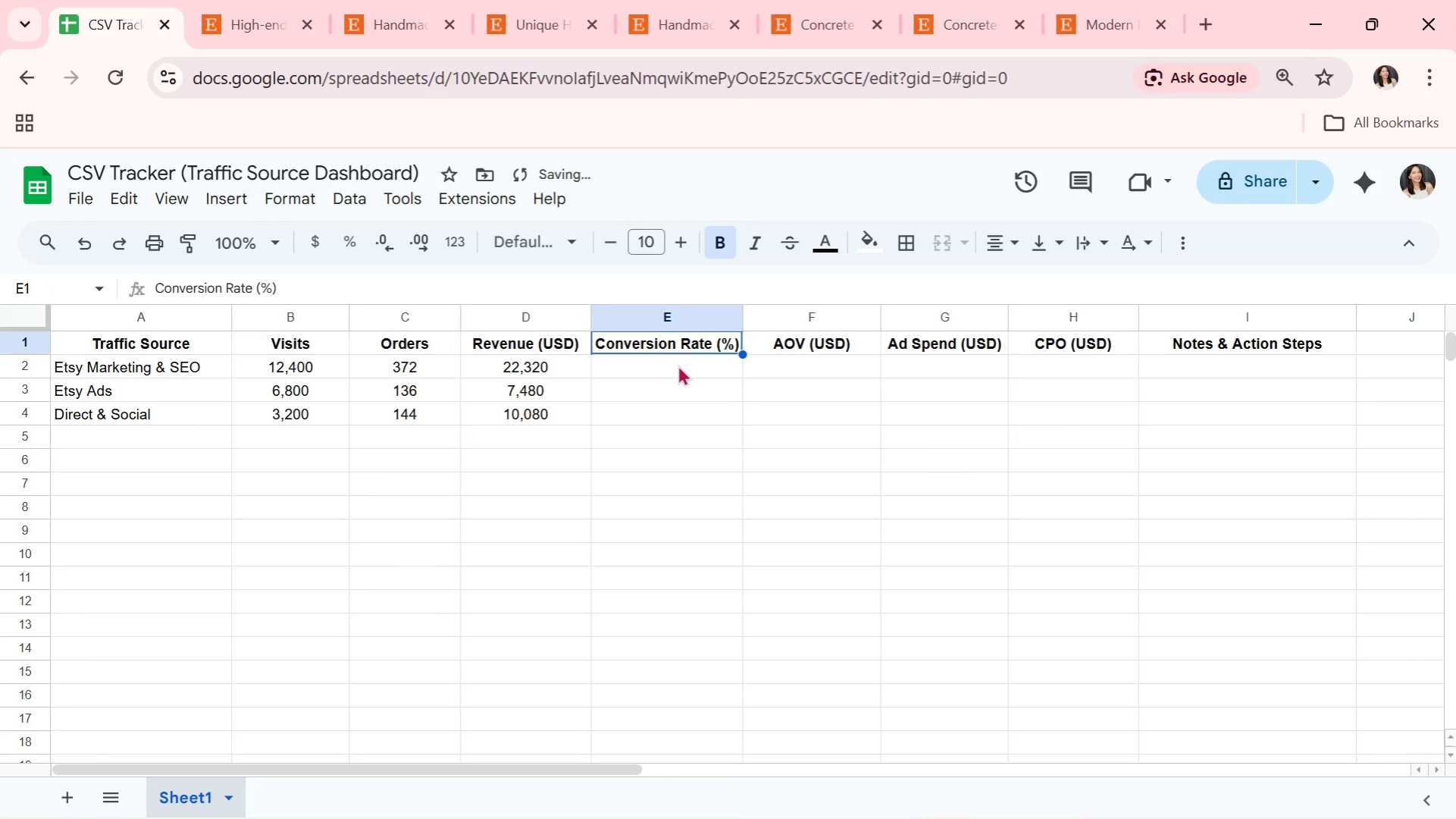 
left_click([682, 374])
 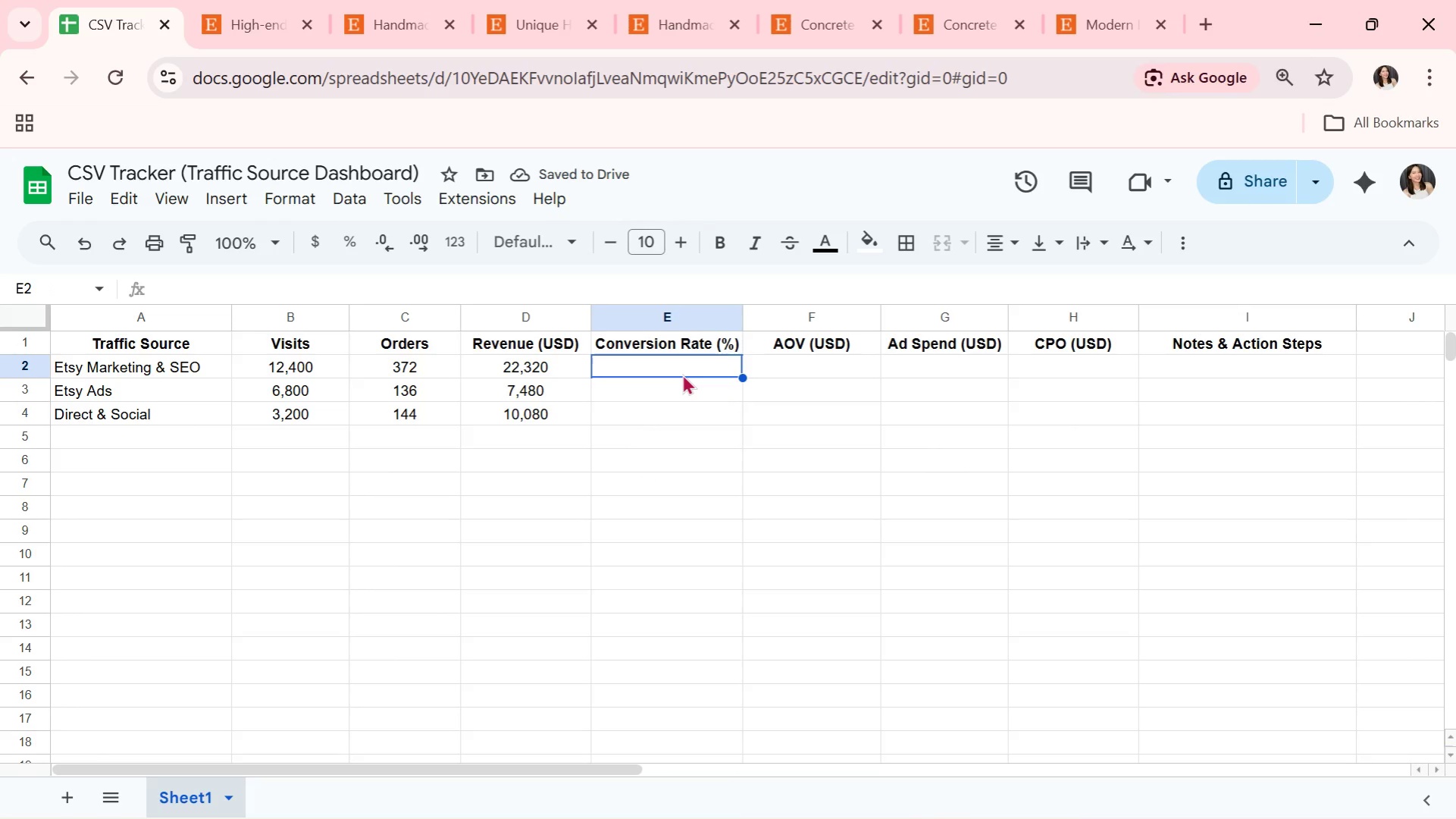 
type(3.00%)
 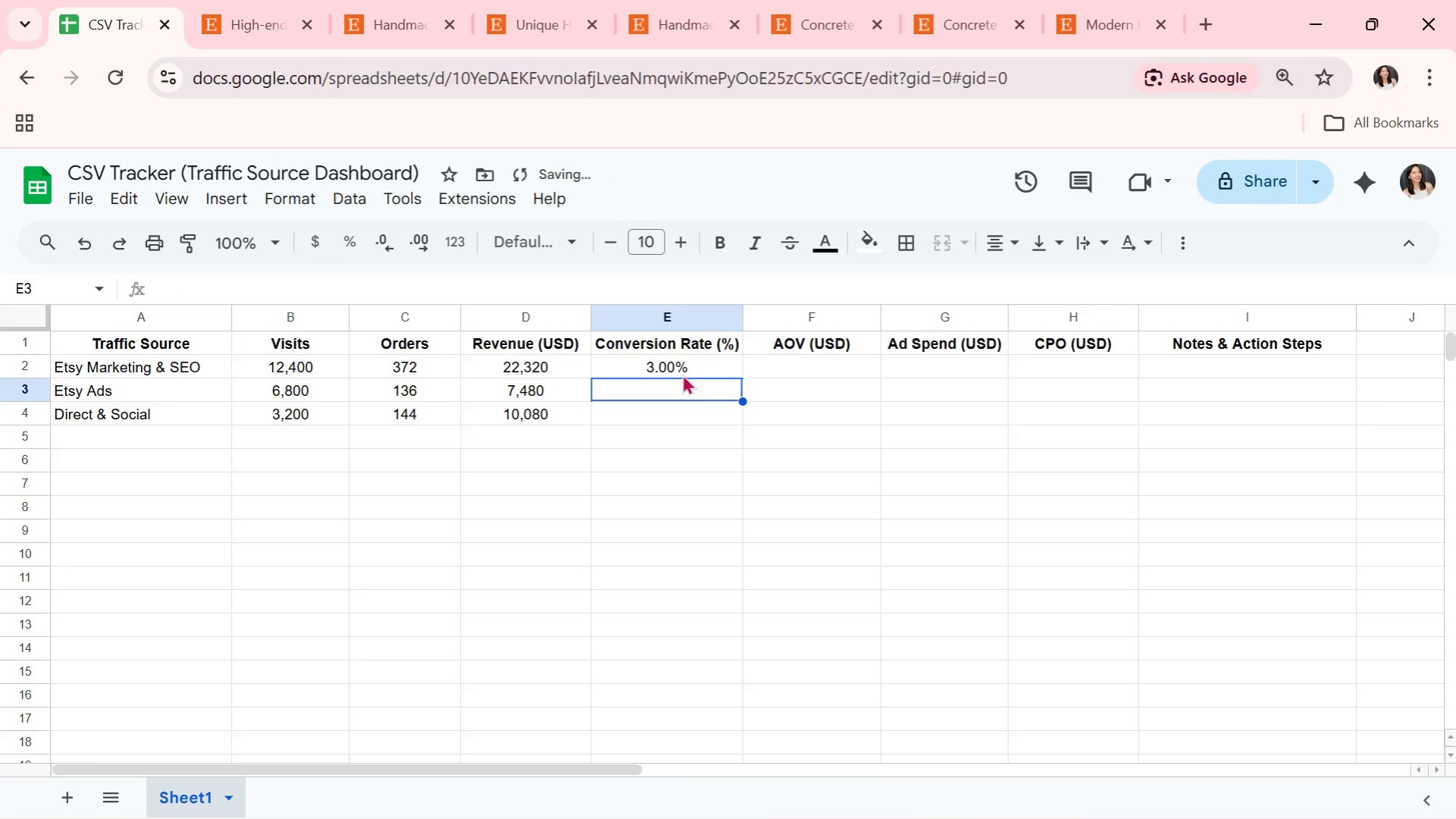 
 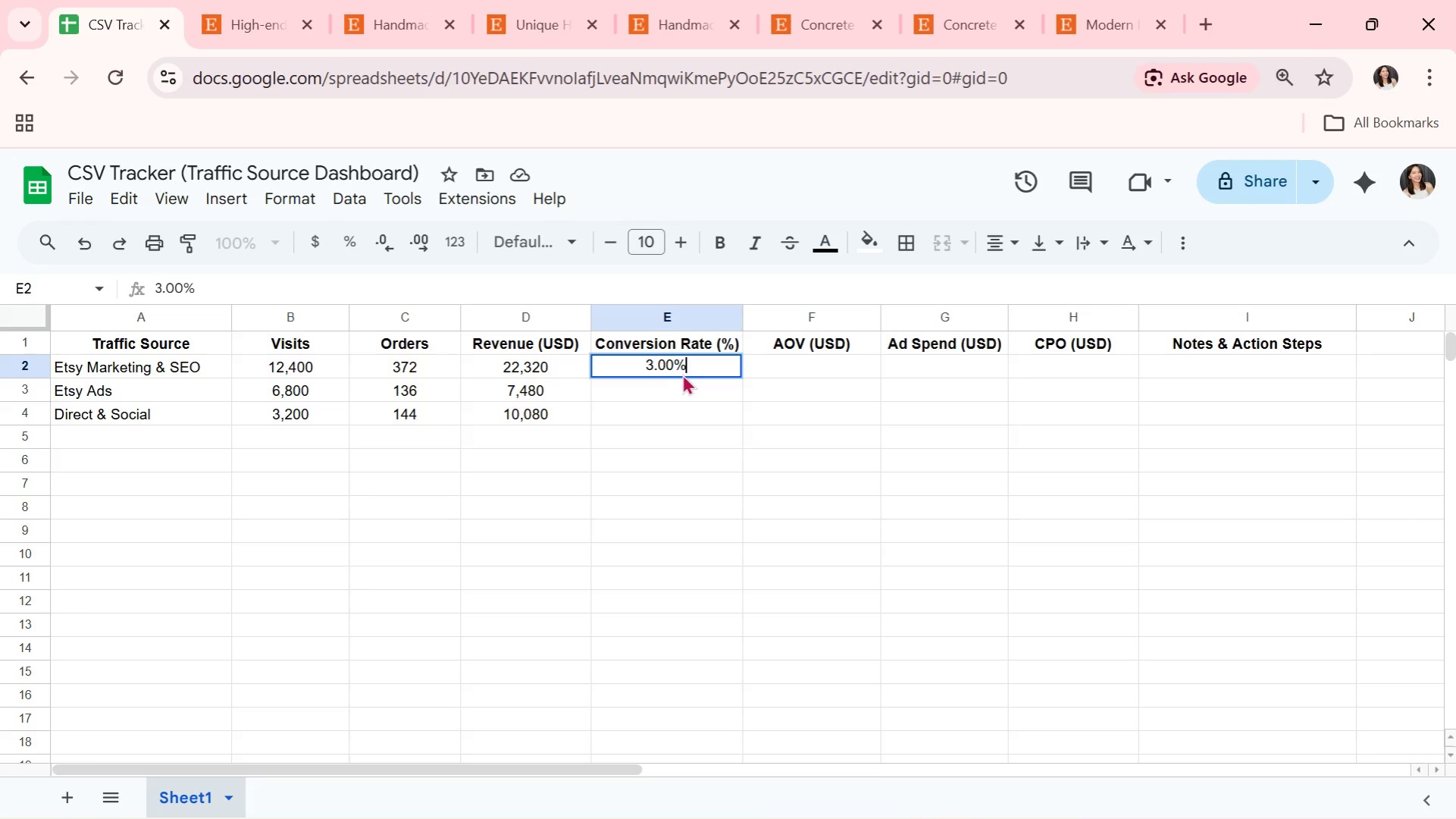 
key(Enter)
 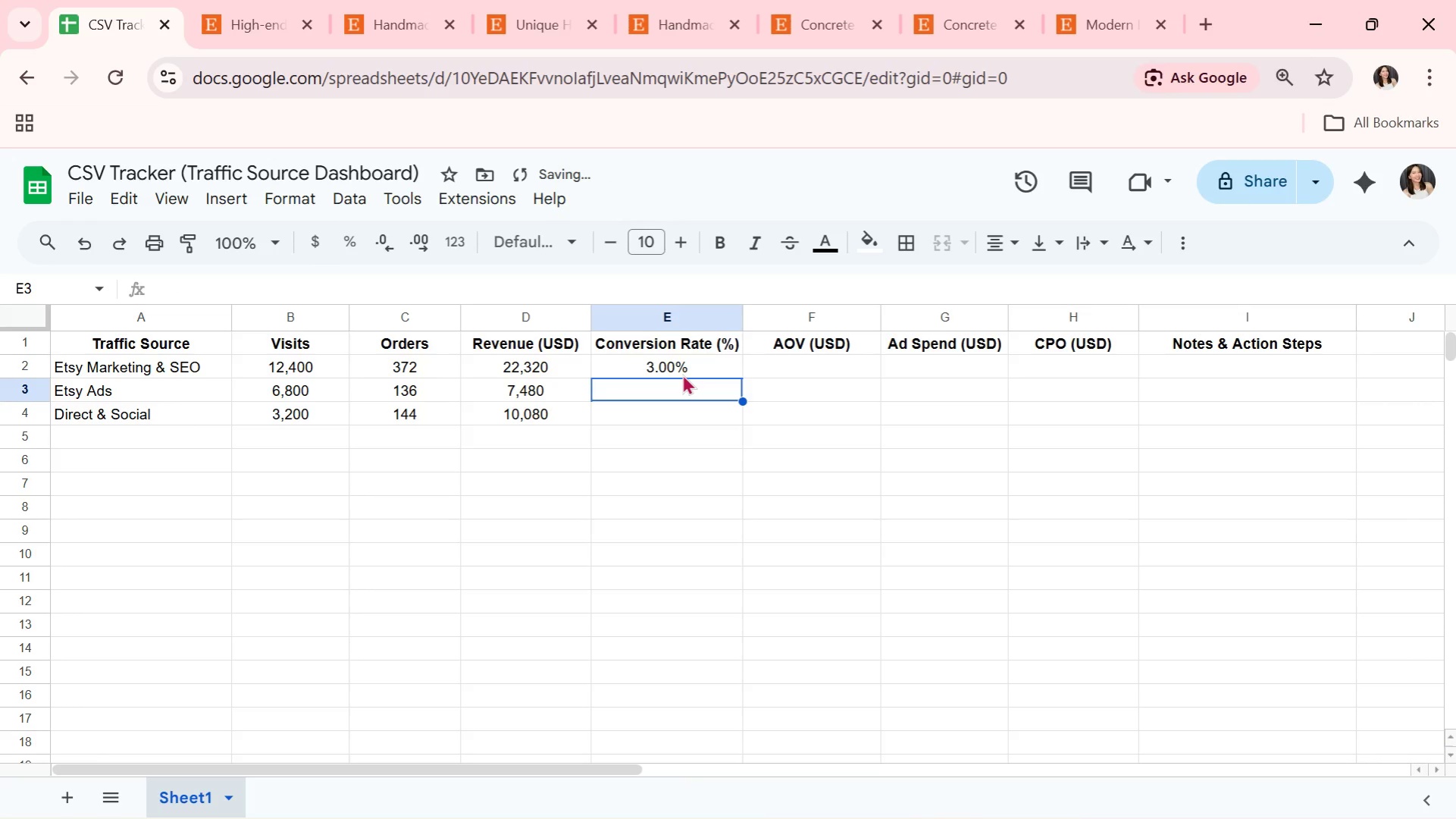 
type(2.00%)
 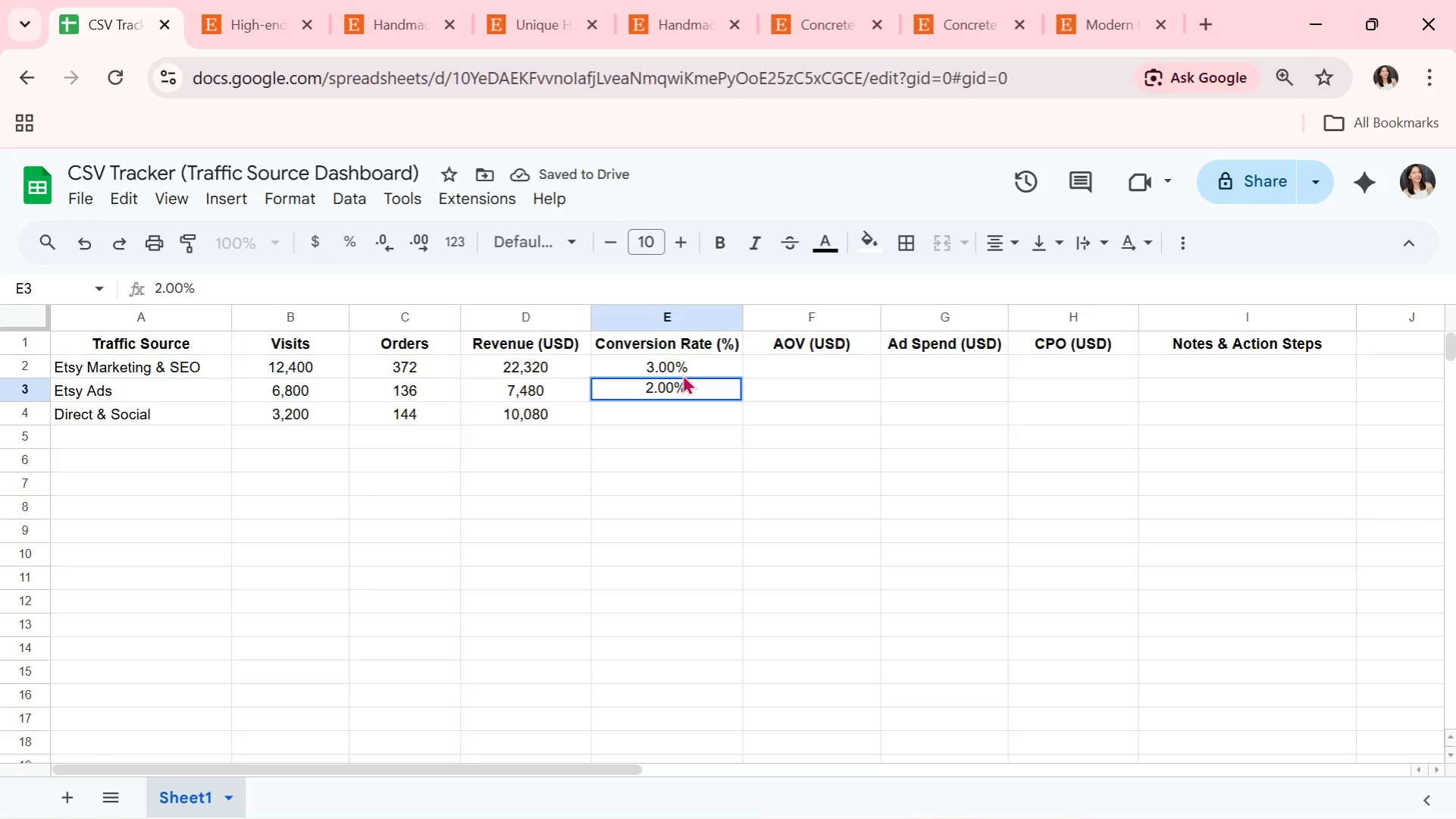 
key(Enter)
 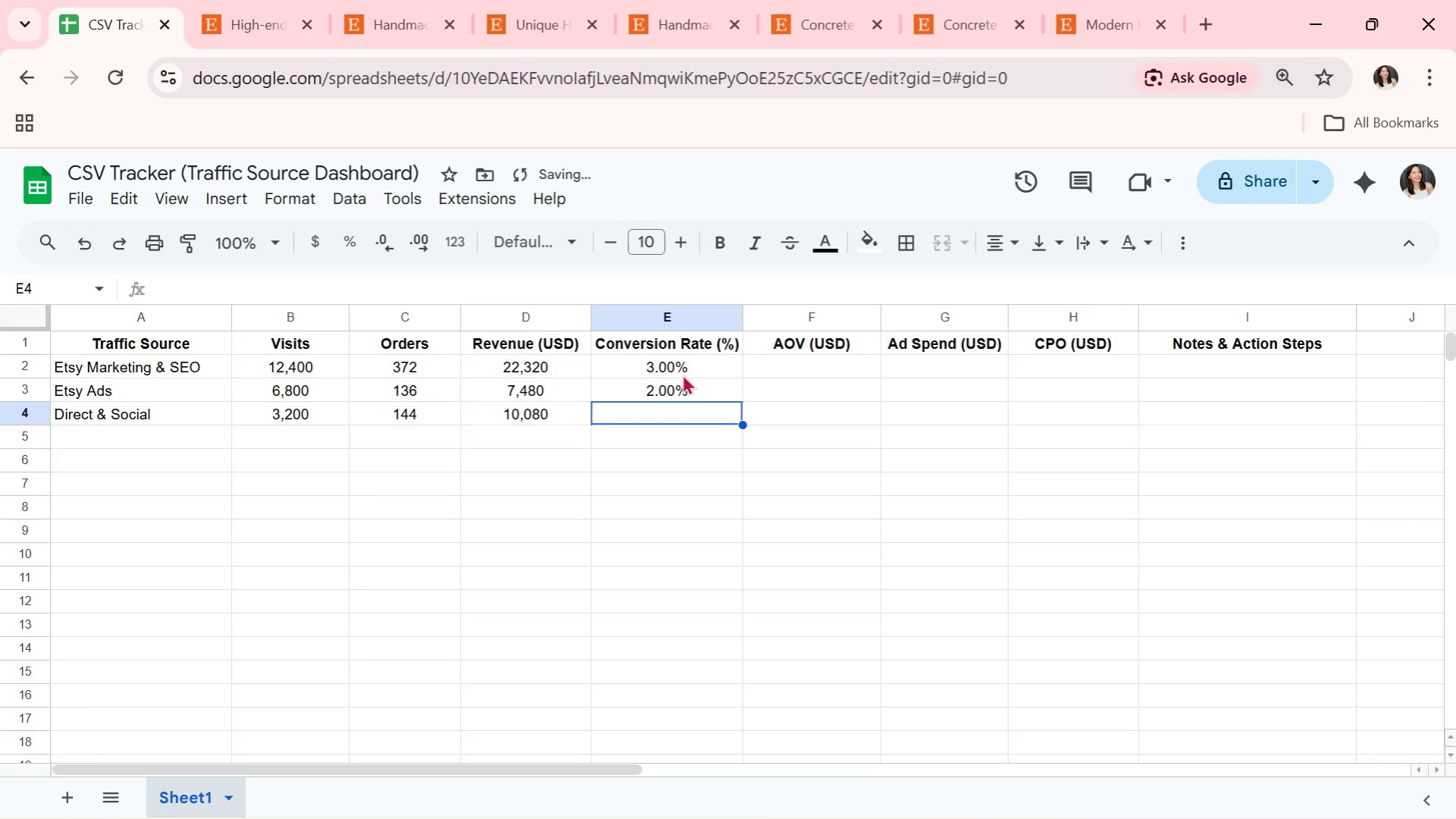 
type(4.50%)
 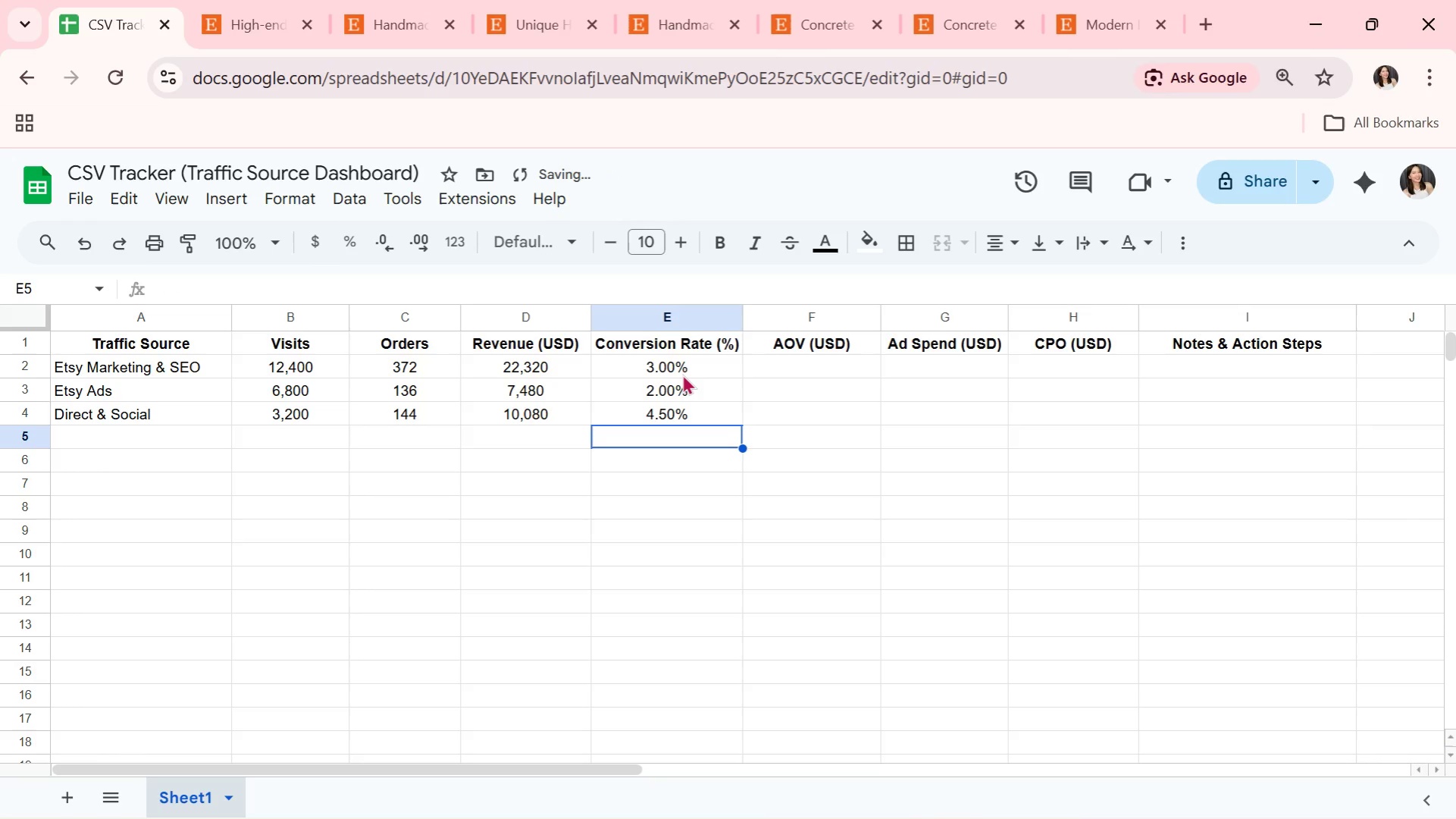 
 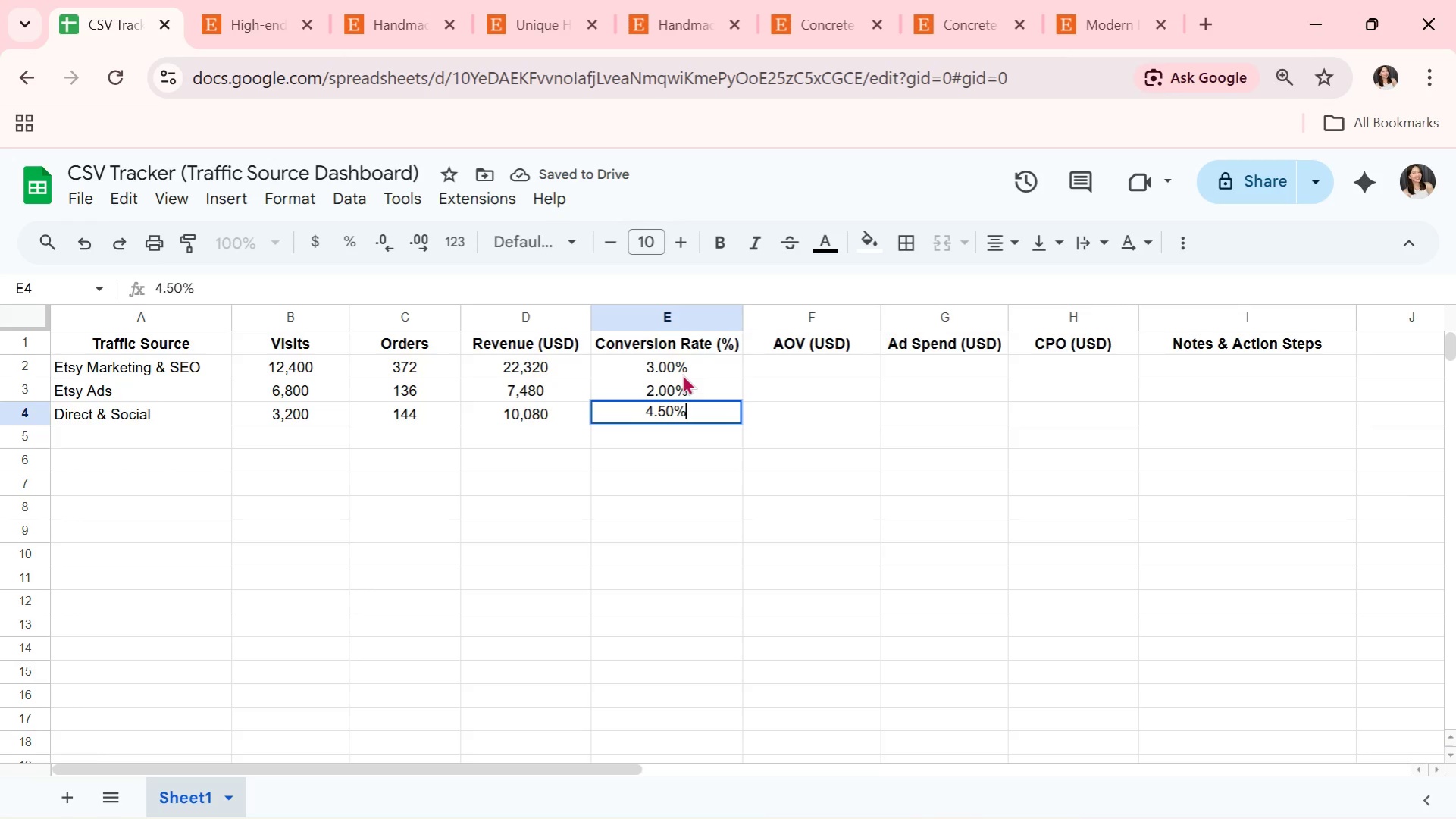 
key(Enter)
 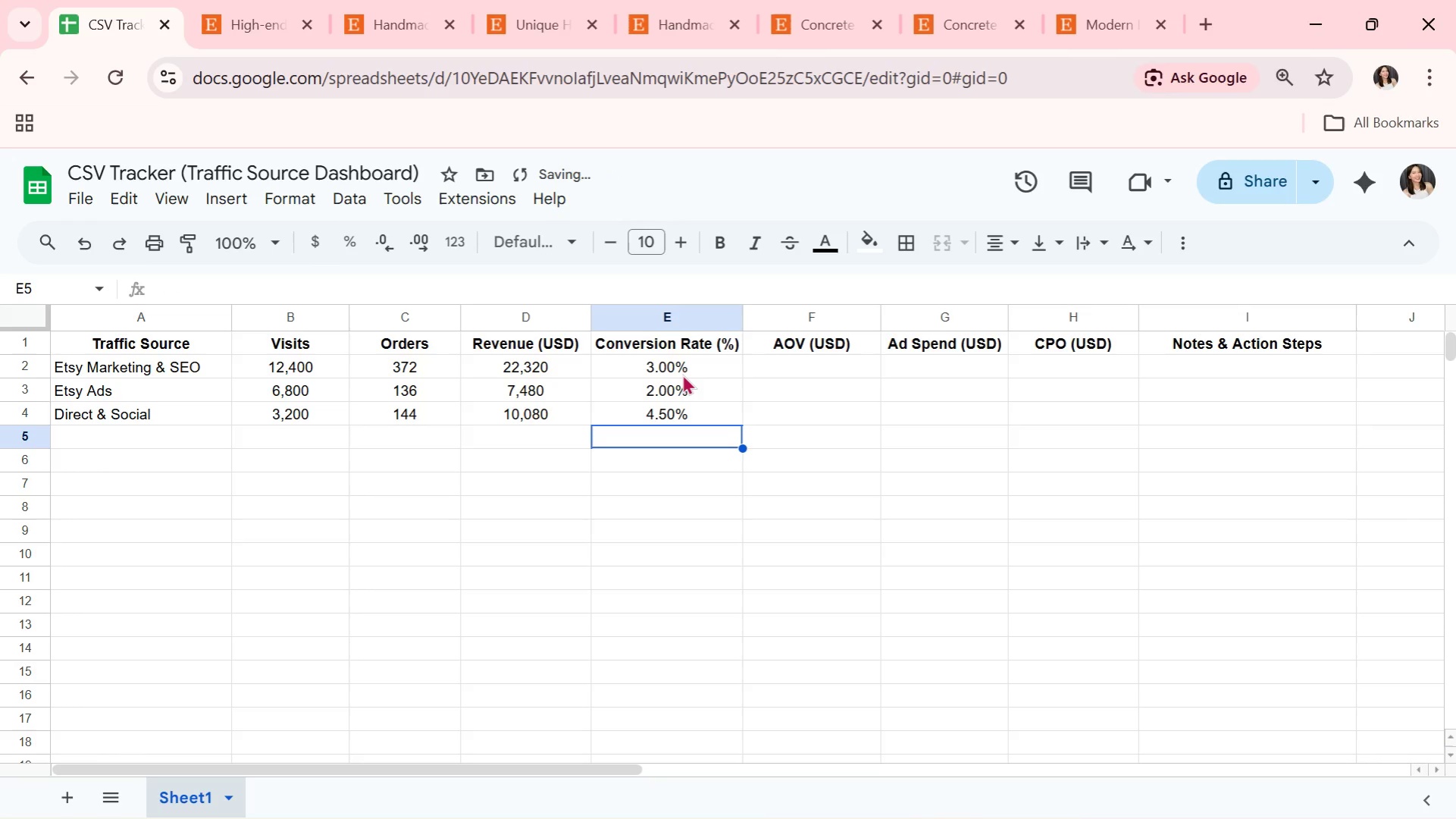 
key(ArrowRight)
 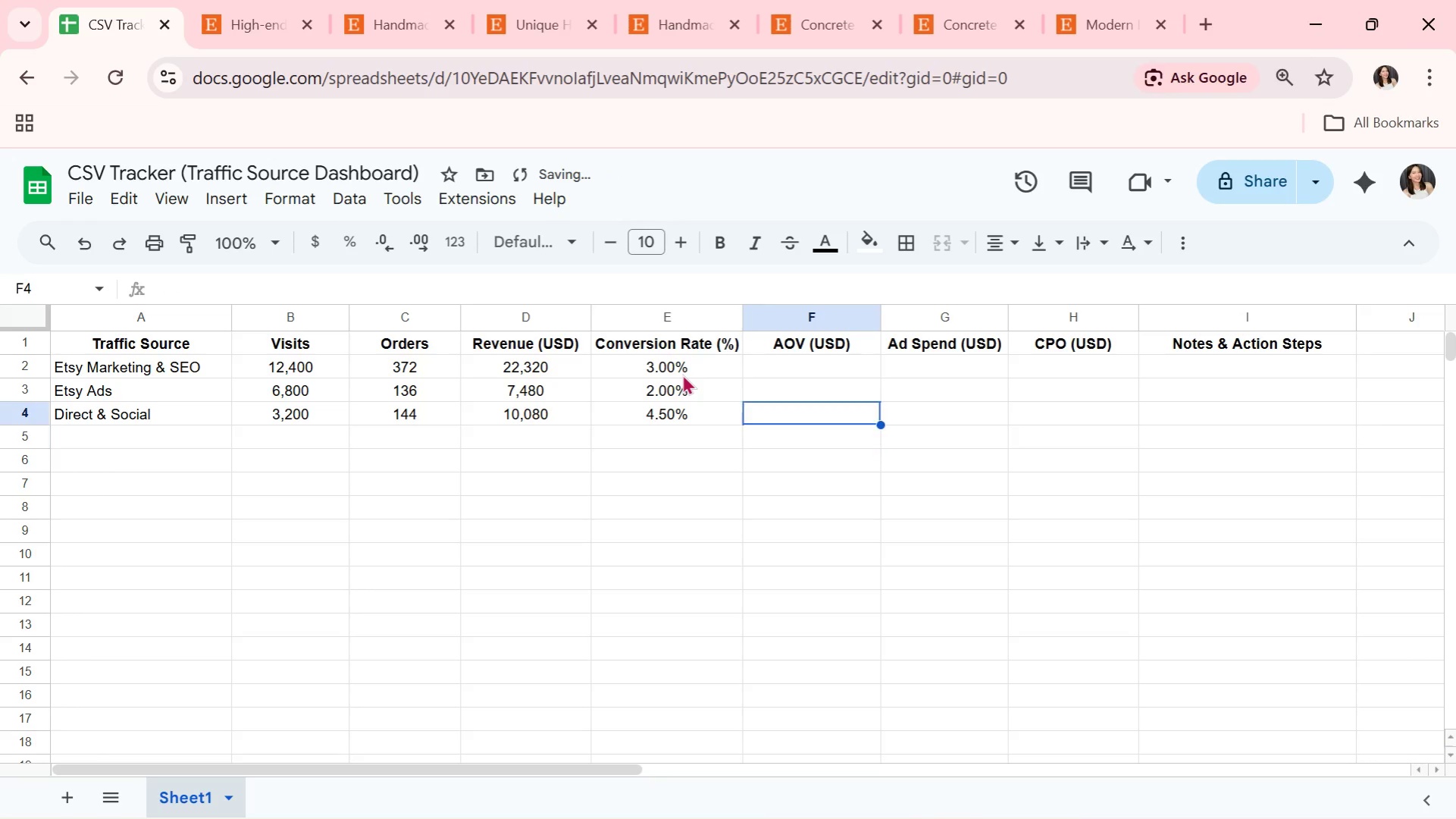 
key(ArrowUp)
 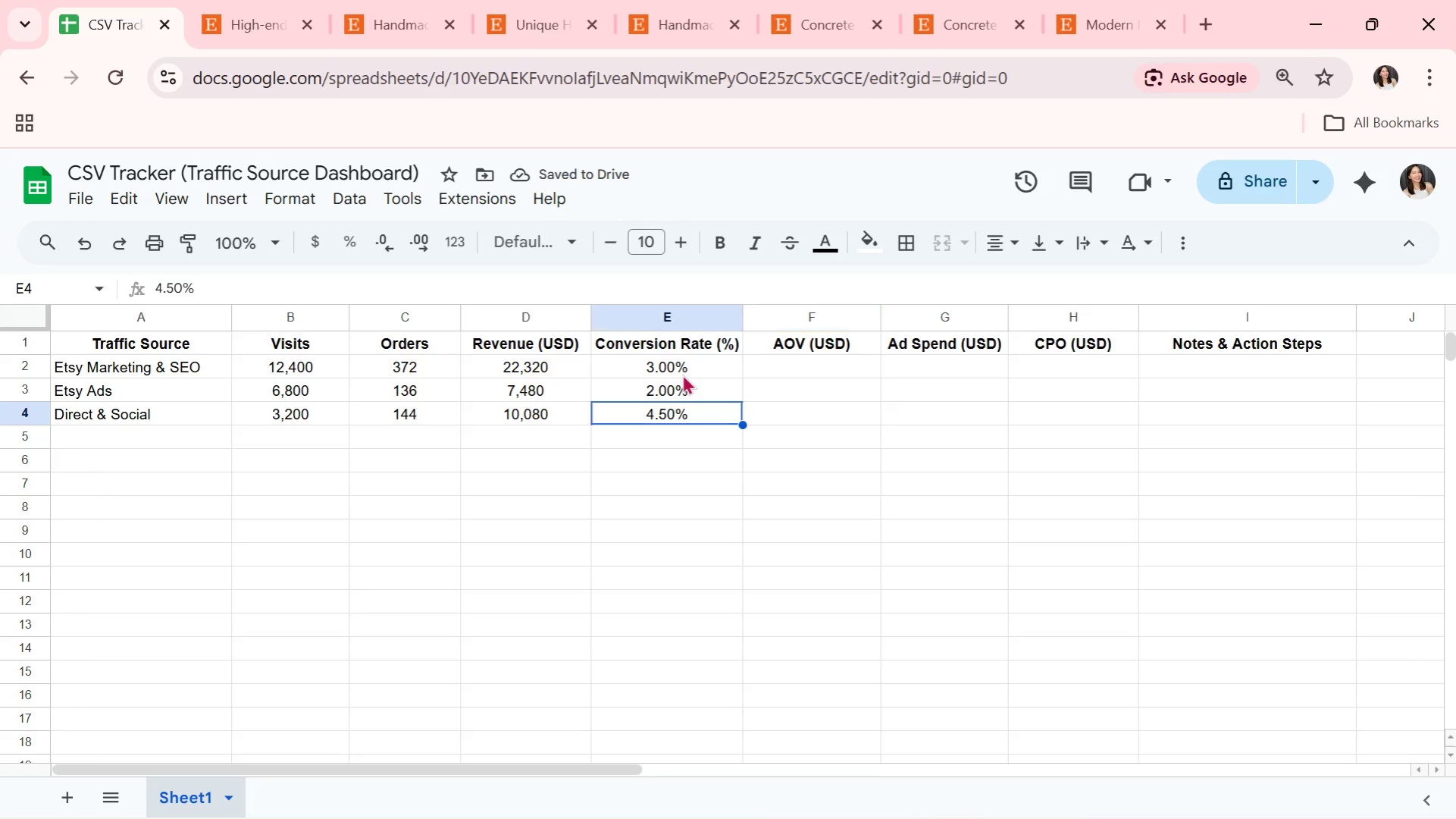 
key(ArrowLeft)
 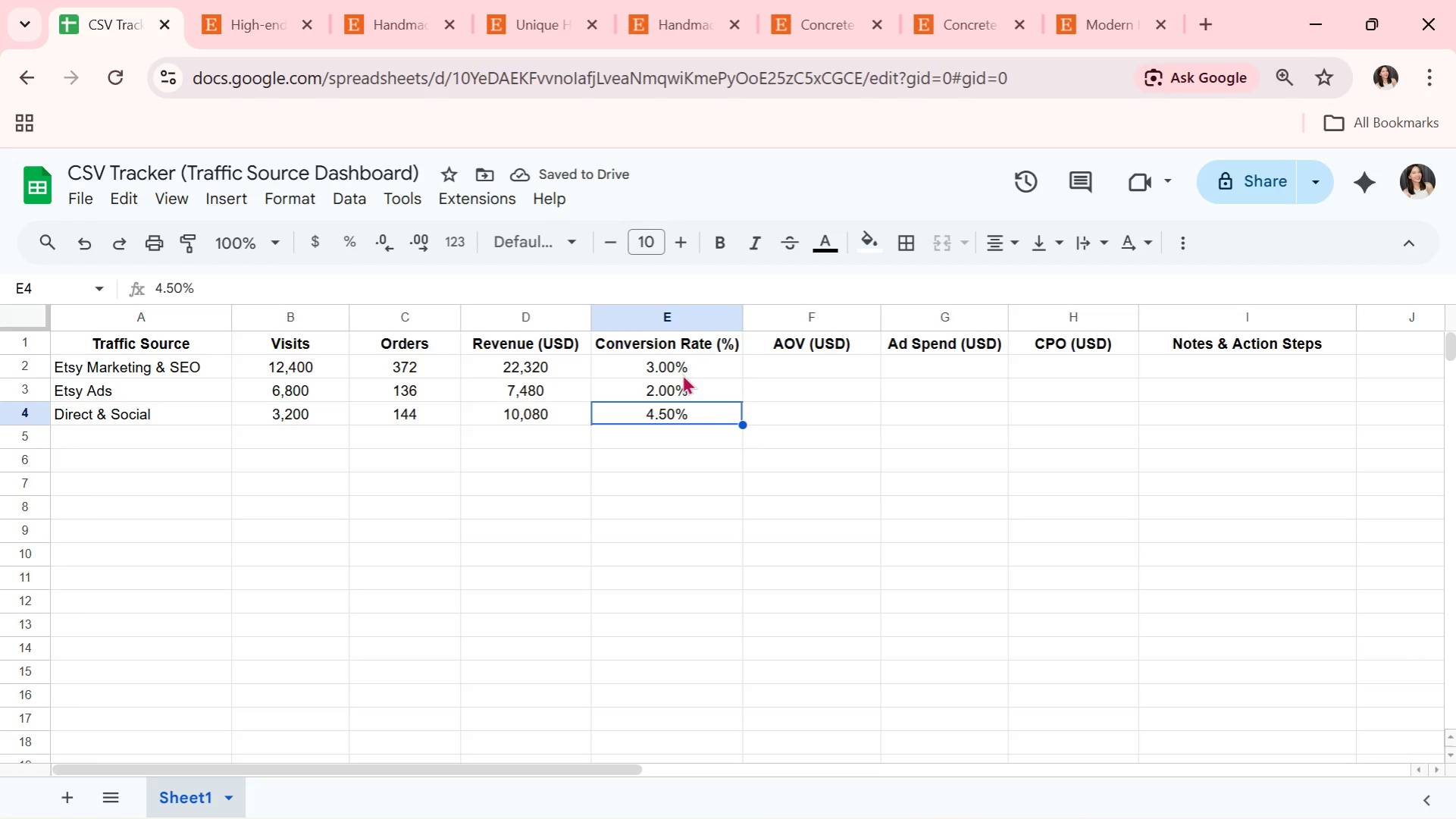 
key(ArrowUp)
 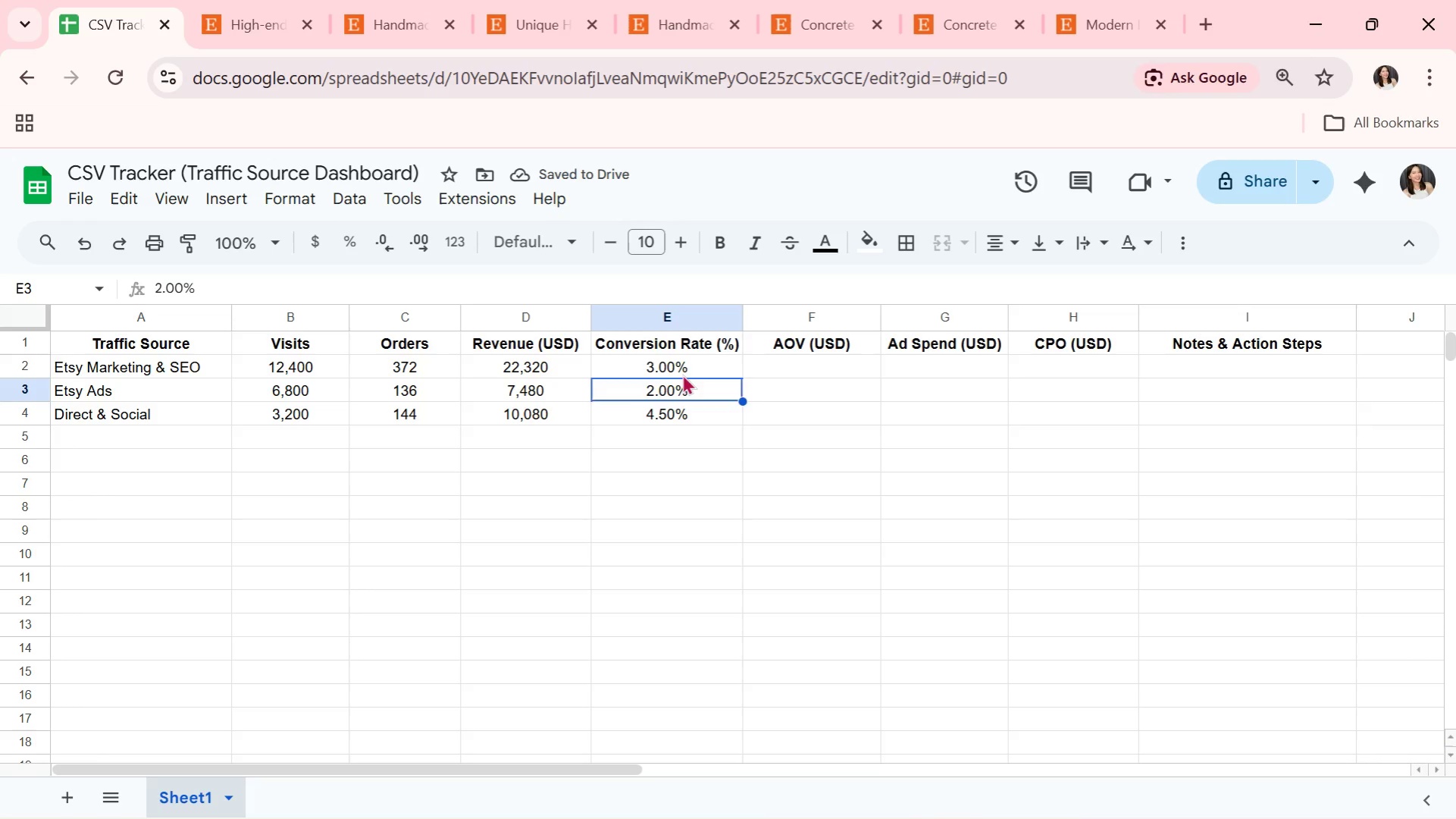 
key(ArrowUp)
 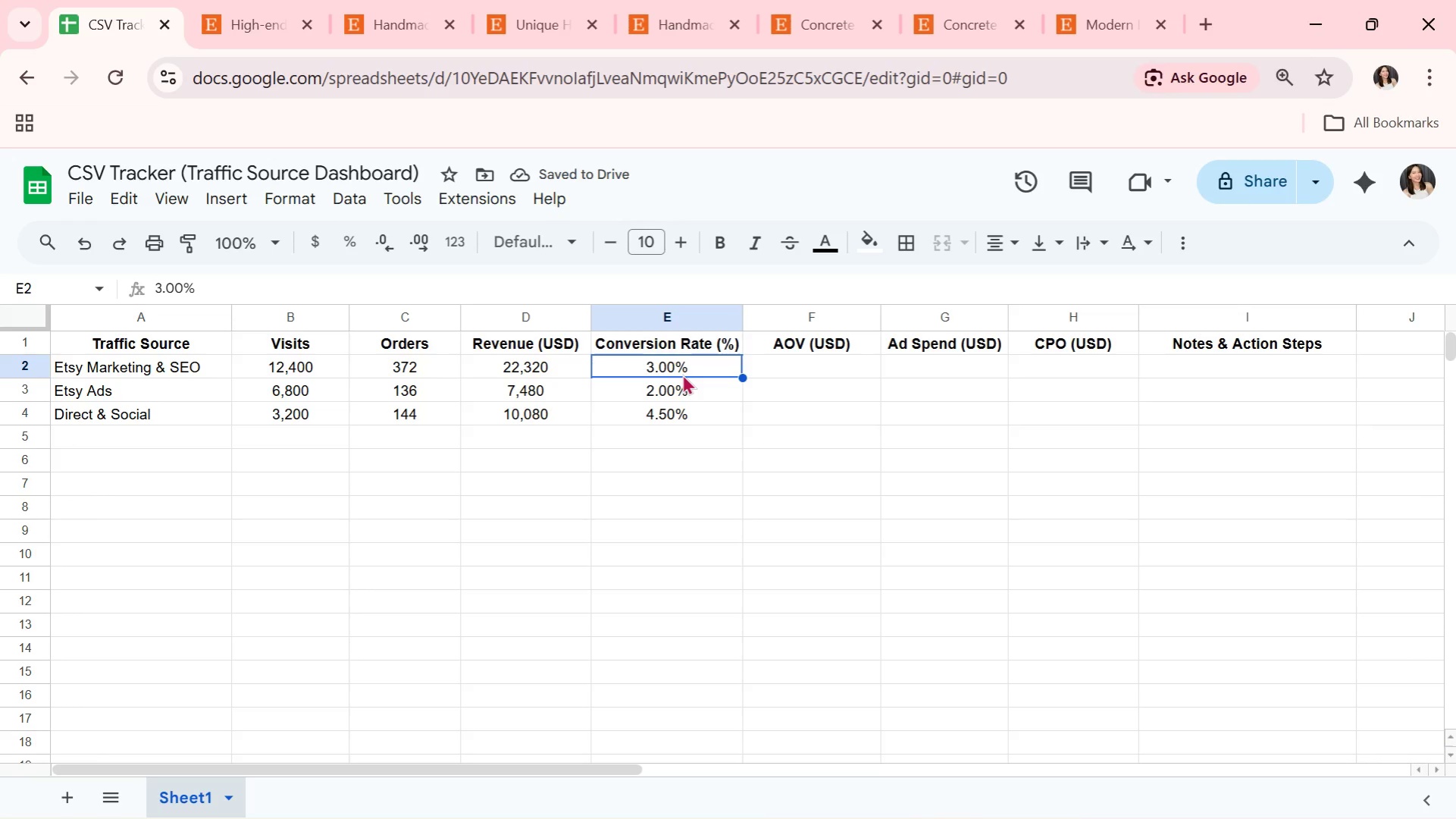 
key(ArrowDown)
 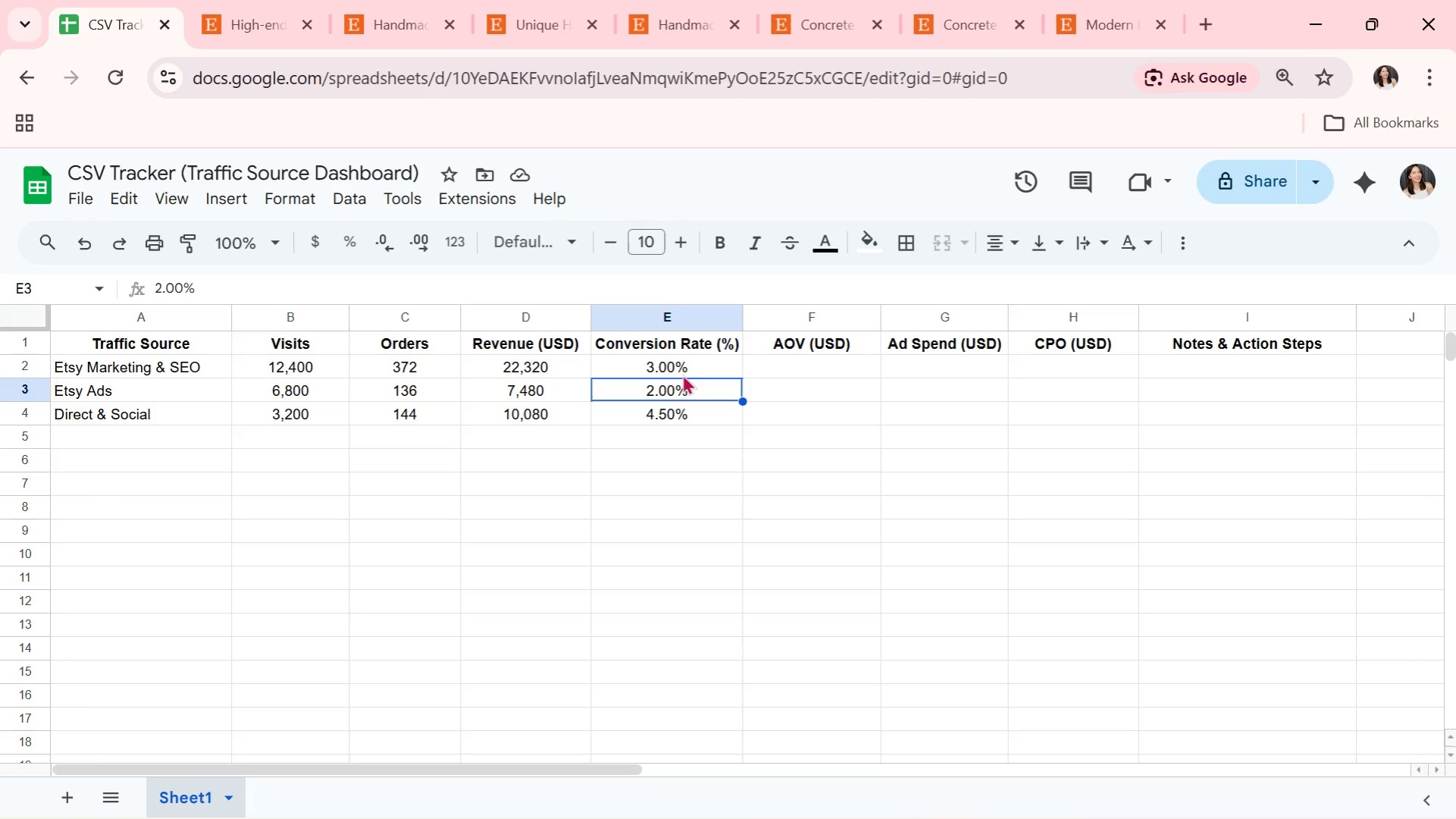 
key(ArrowDown)
 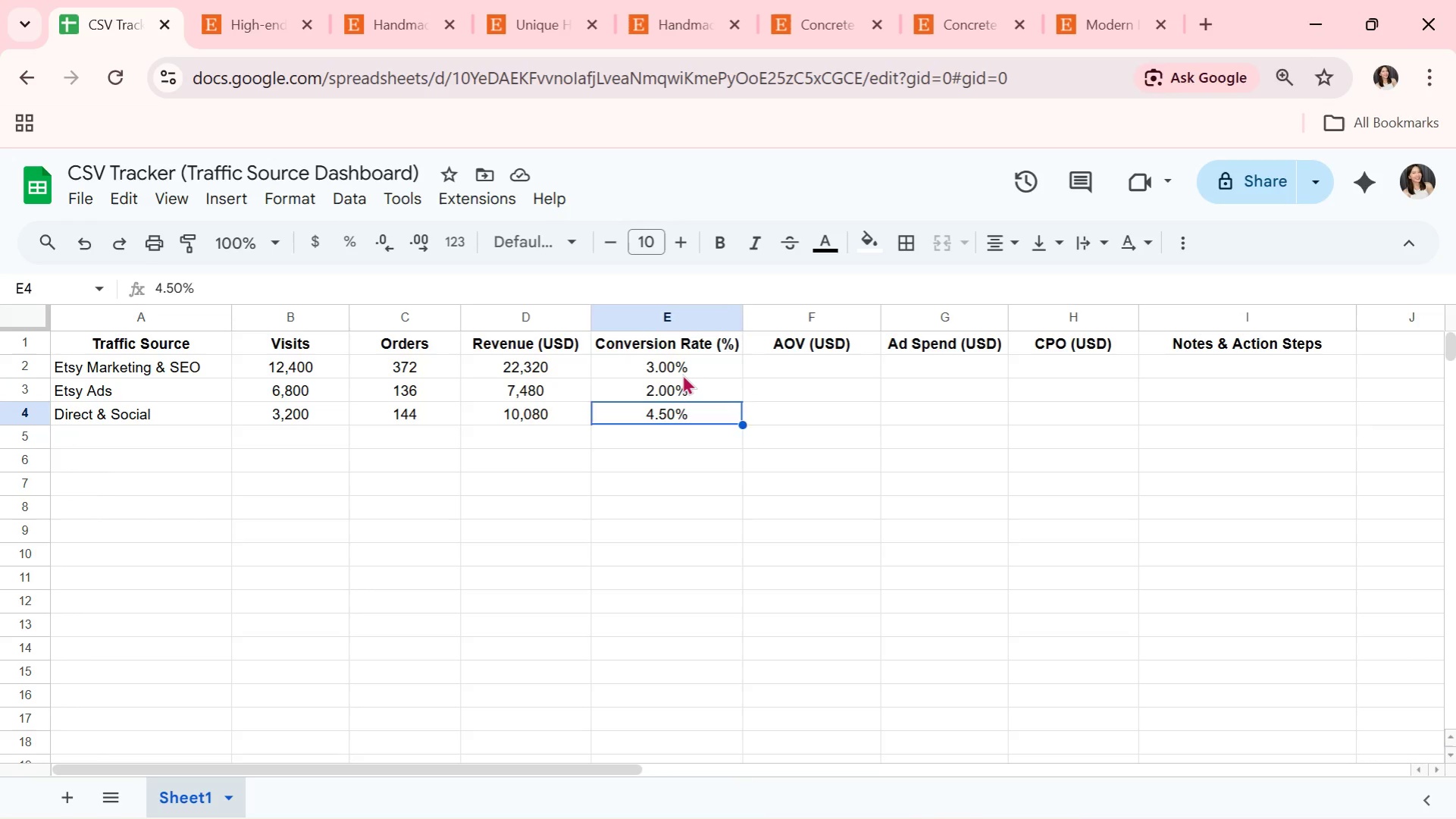 
key(ArrowRight)
 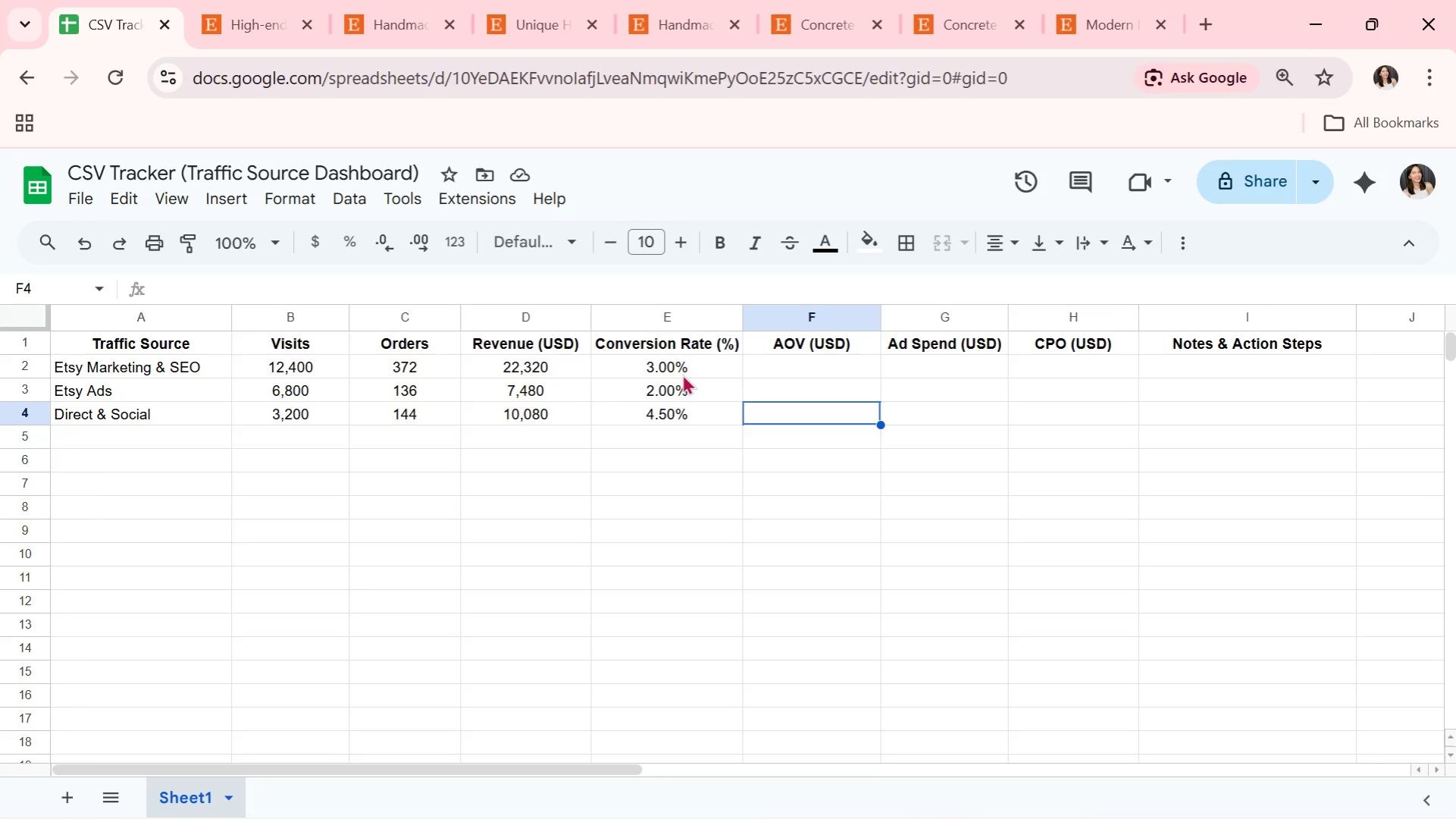 
key(ArrowUp)
 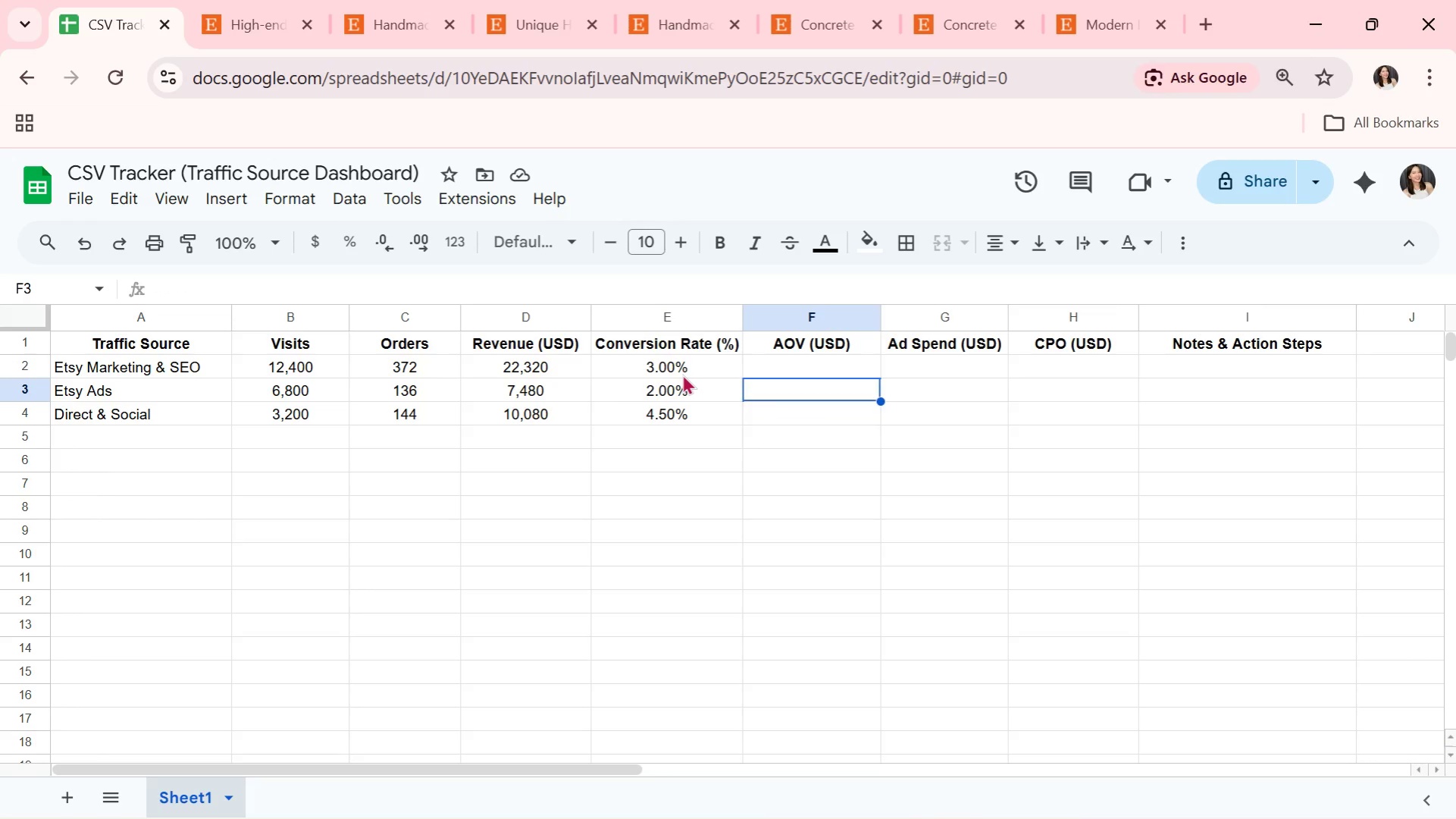 
key(ArrowUp)
 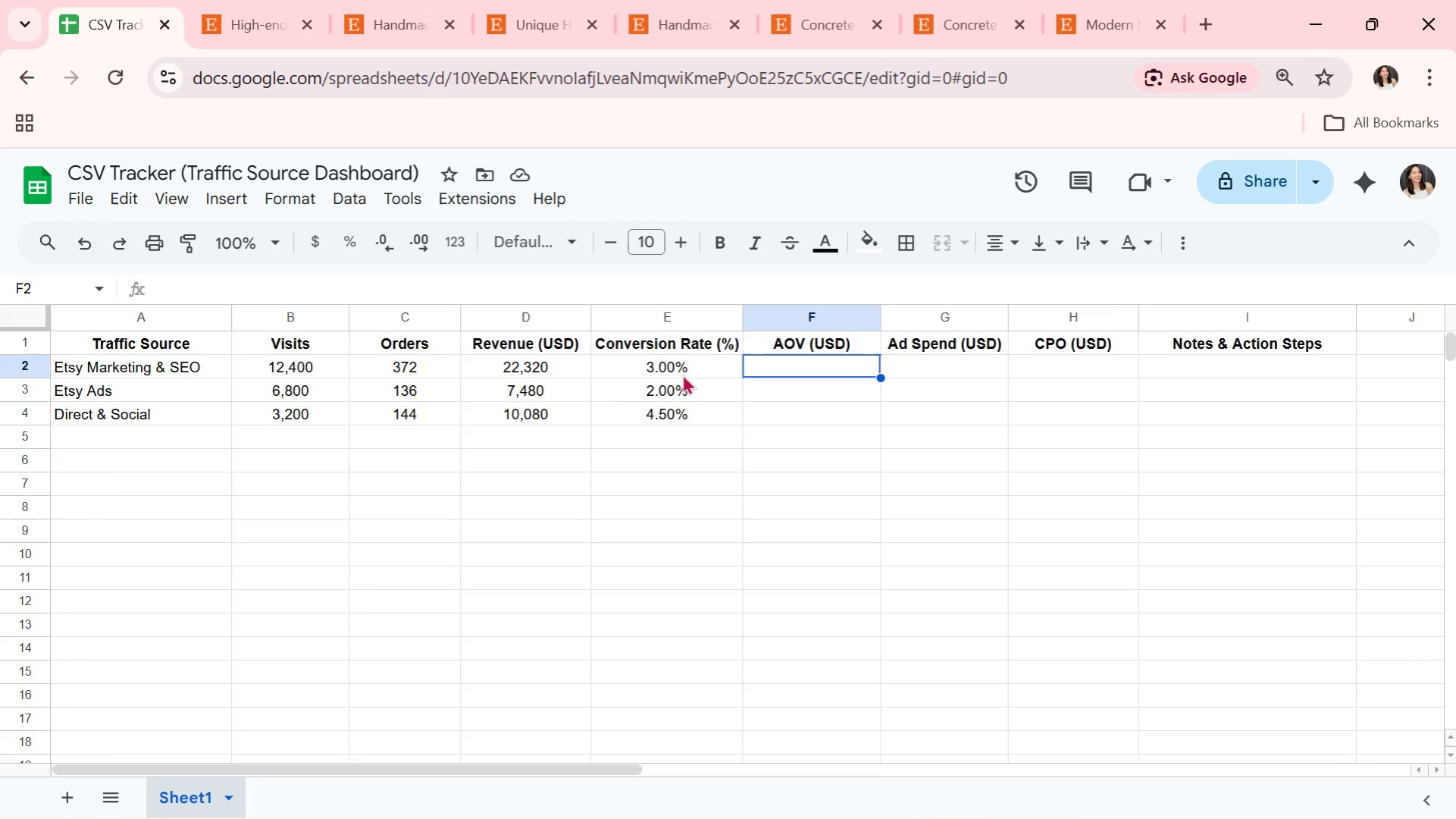 
type(60.00)
 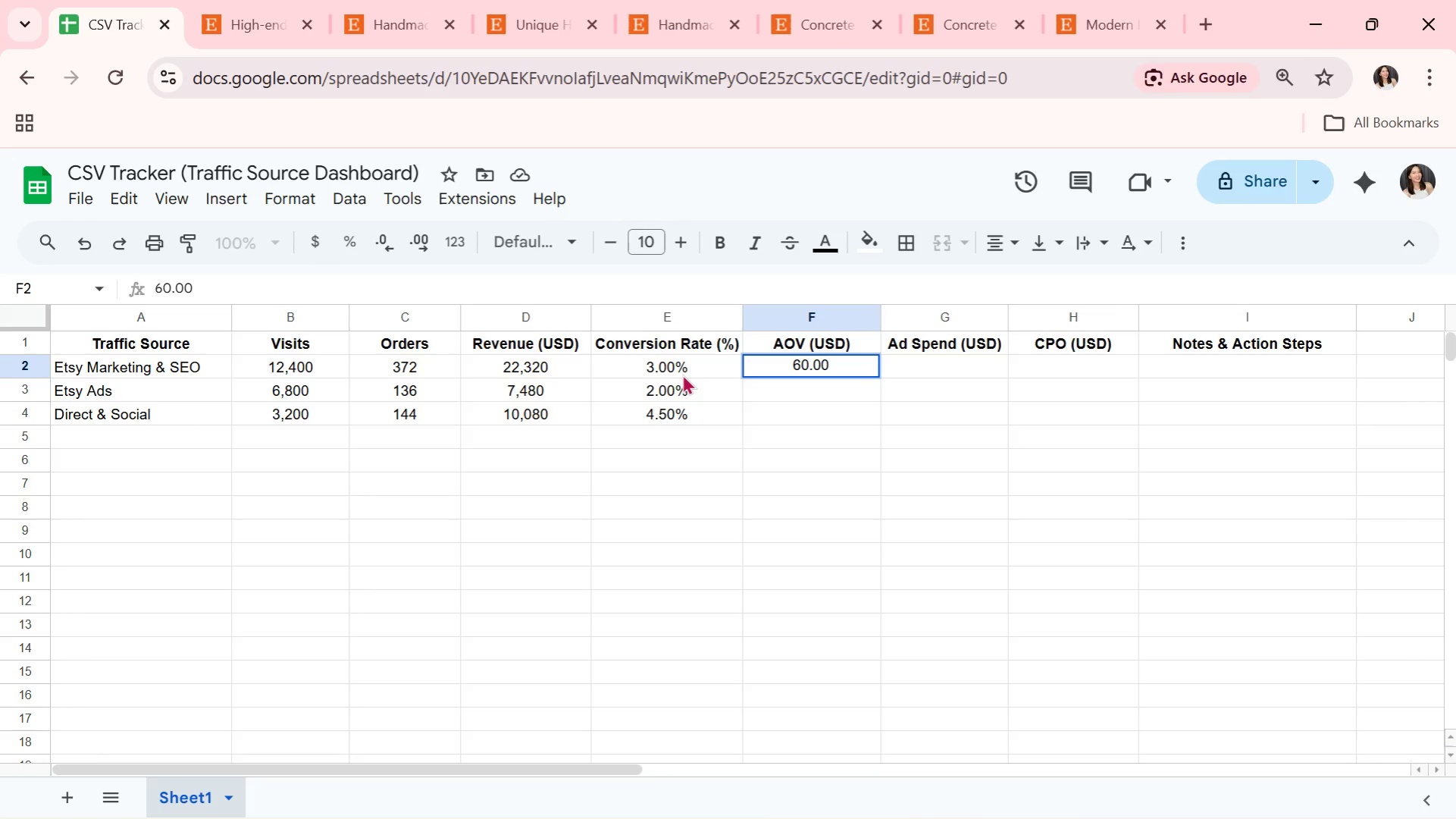 
key(Enter)
 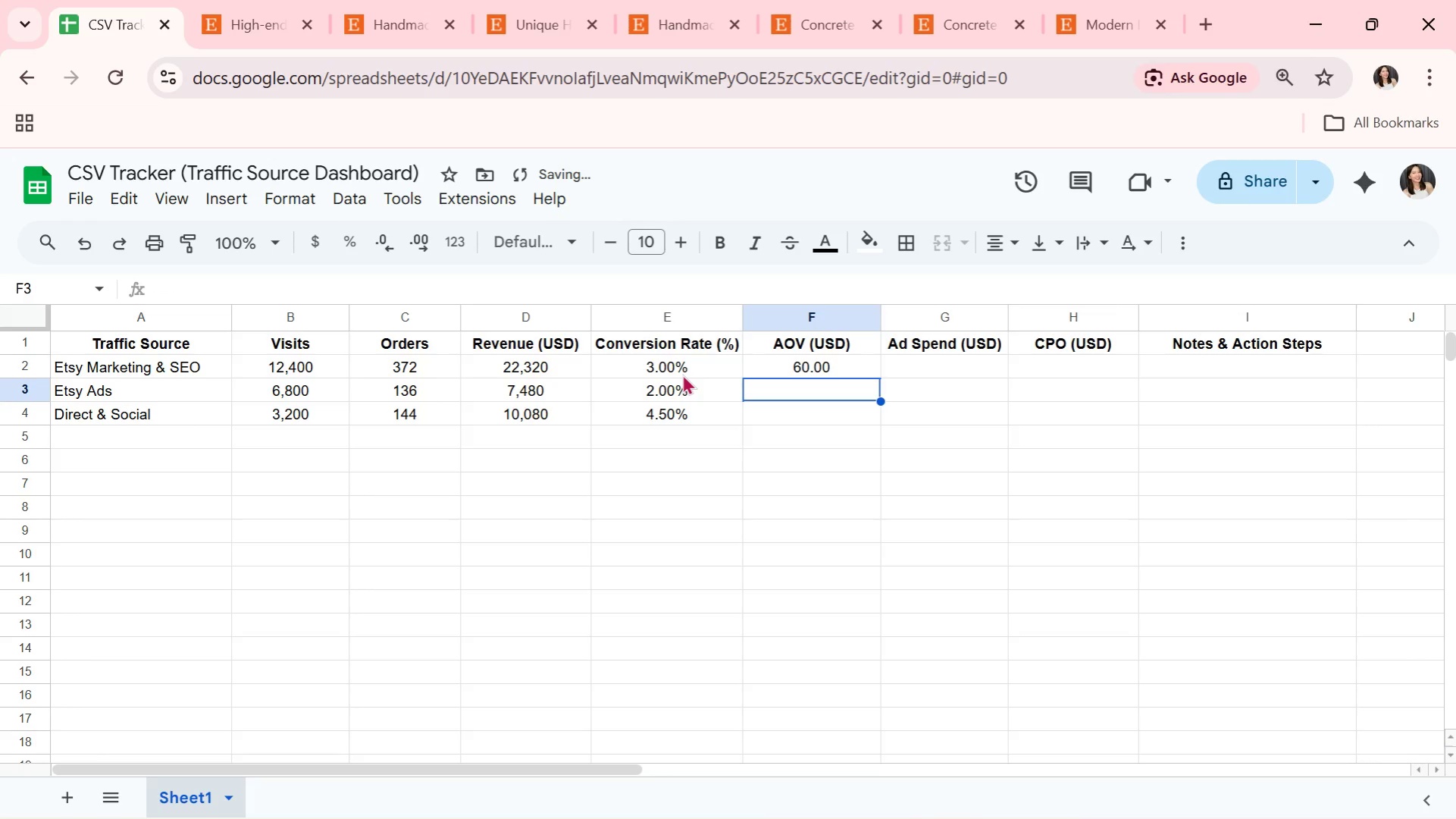 
type(55.00)
 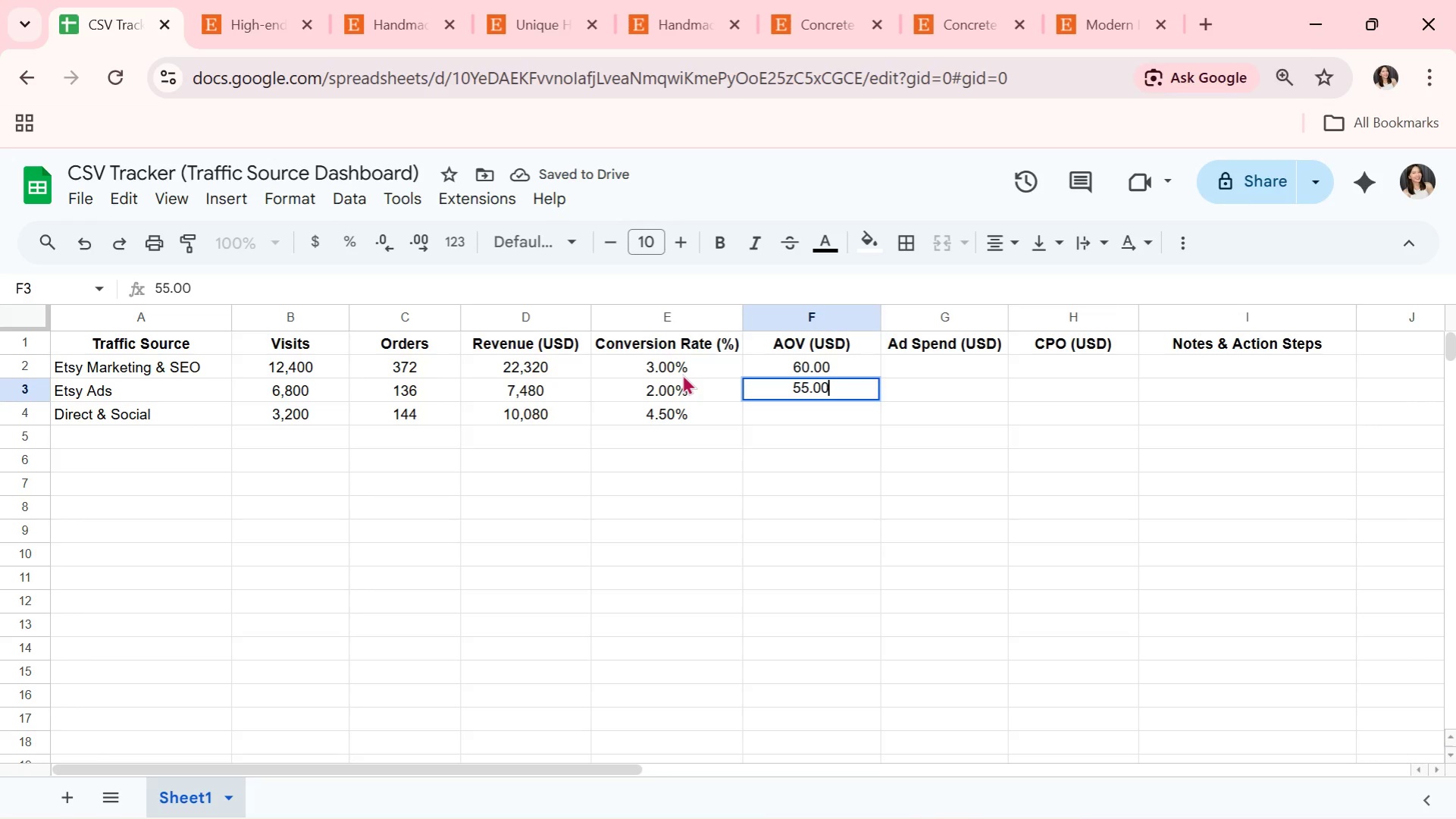 
key(Enter)
 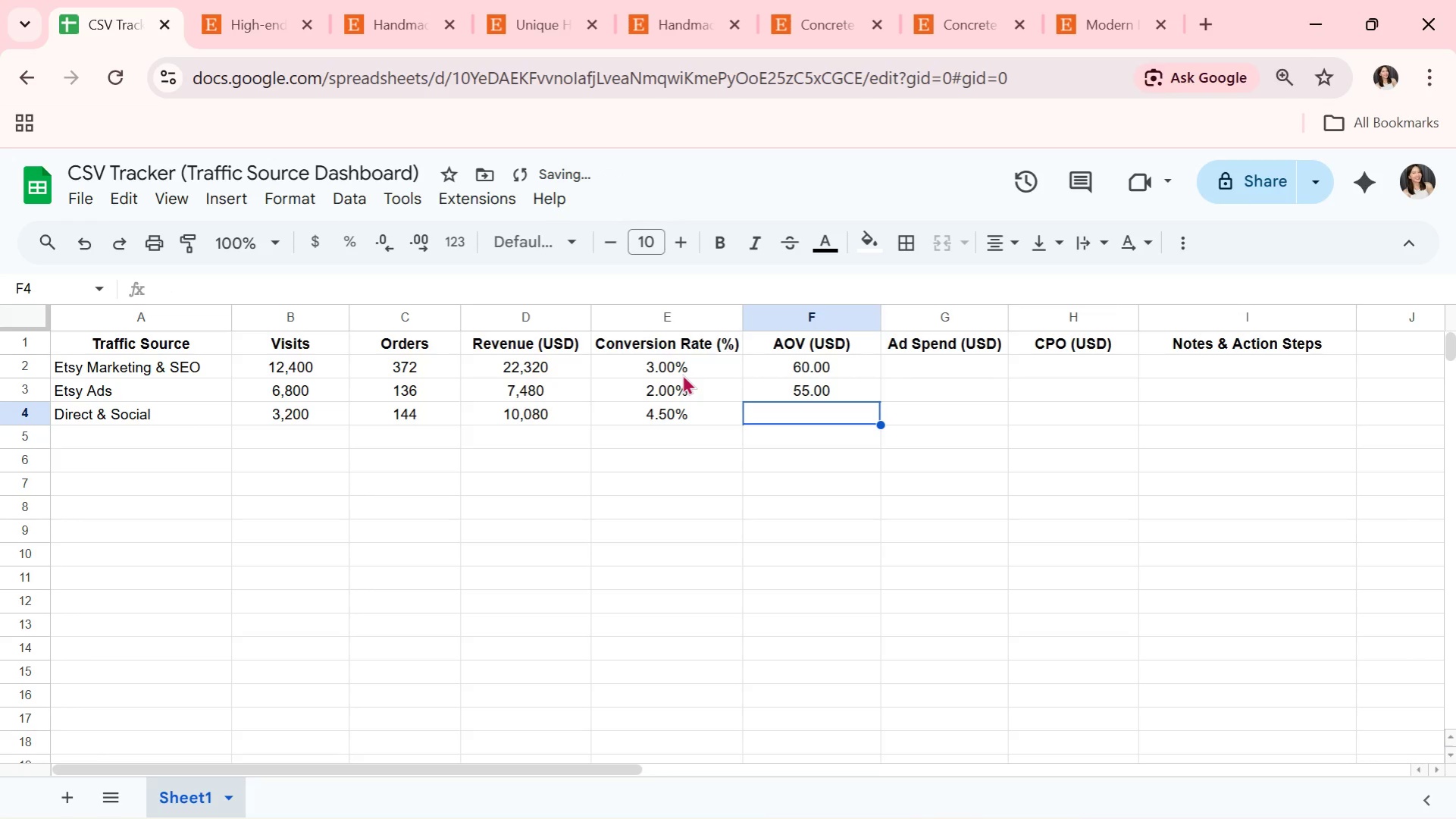 
type(70.00)
 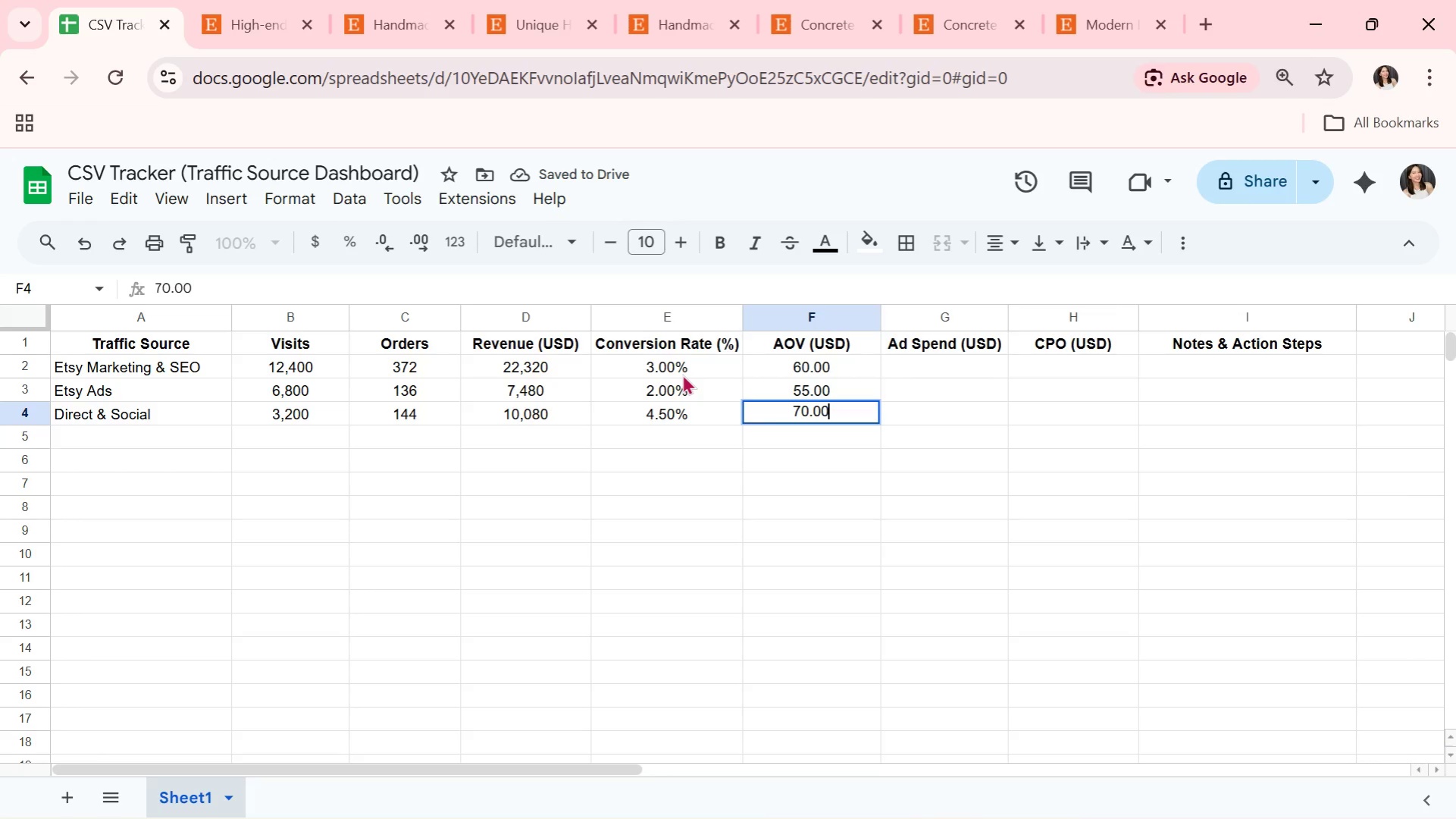 
key(Enter)
 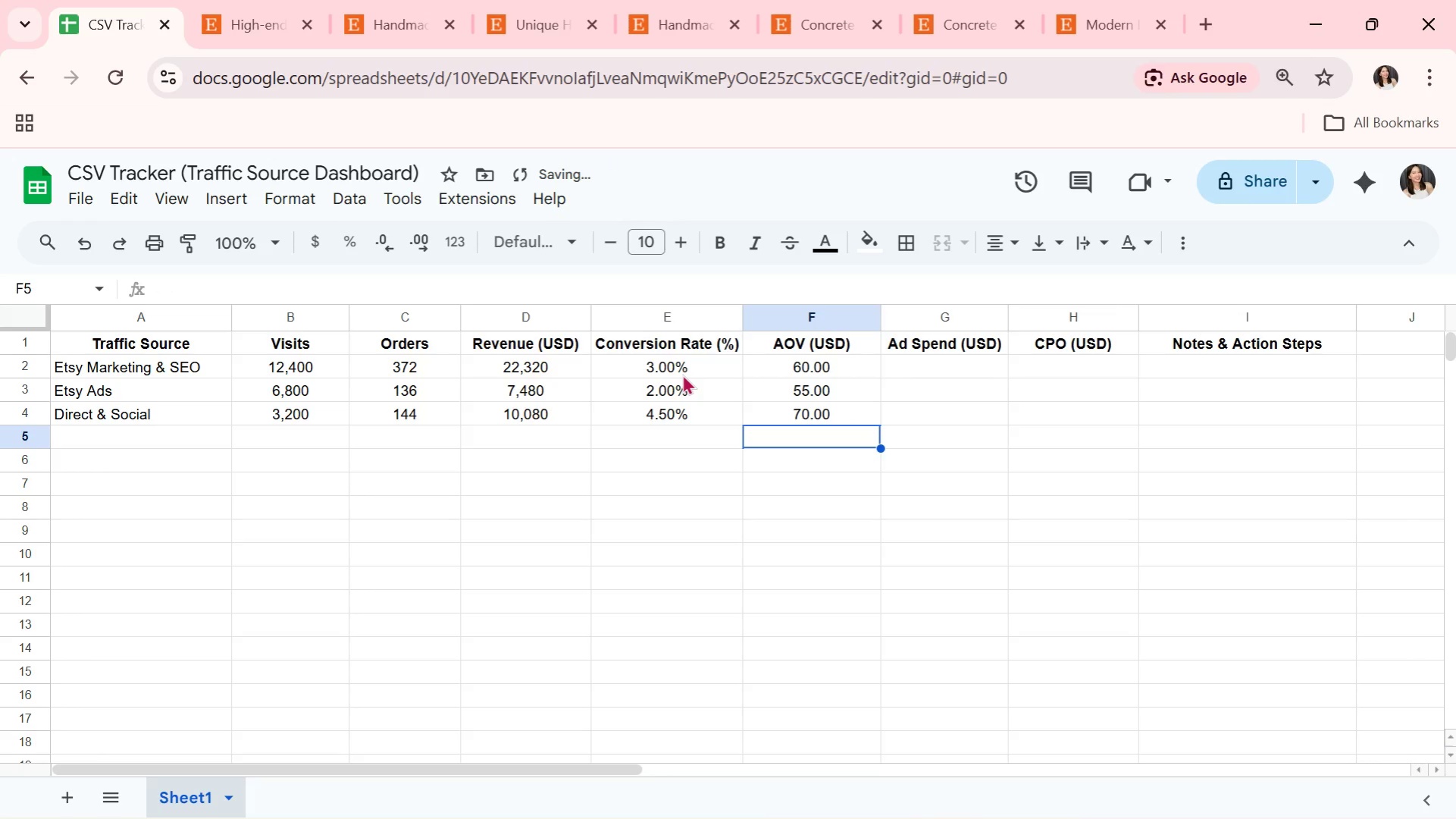 
key(ArrowRight)
 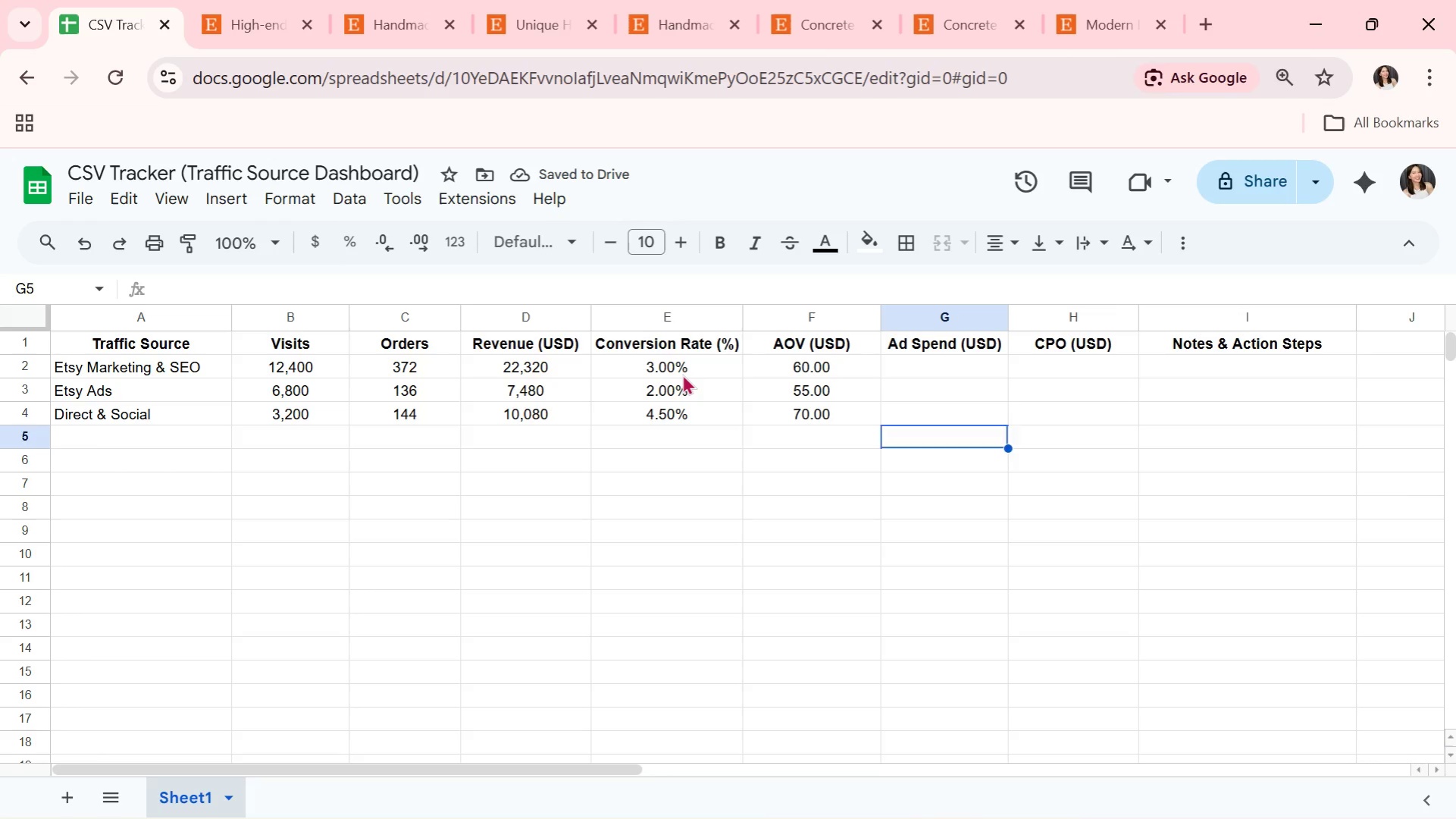 
key(ArrowUp)
 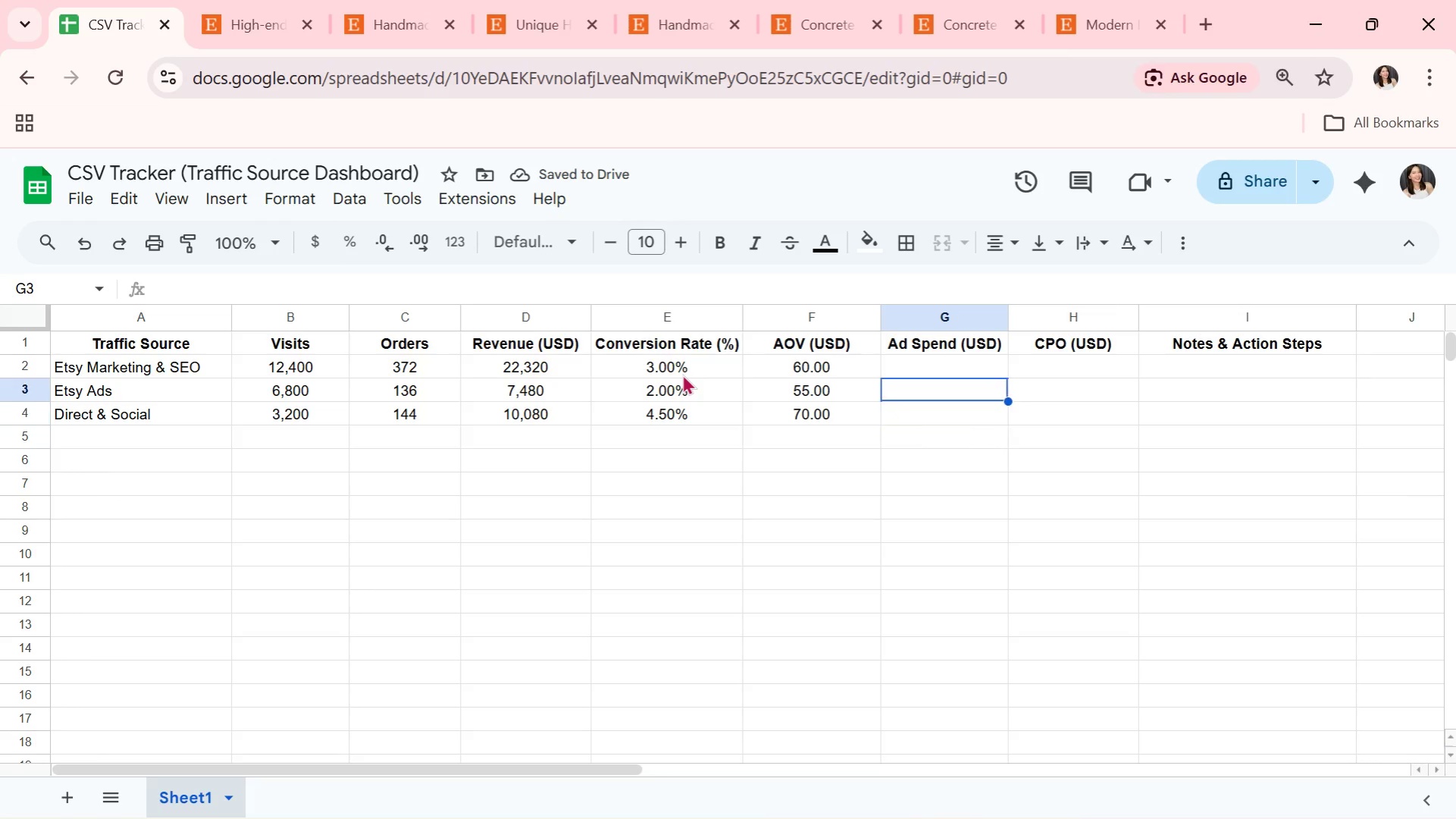 
key(ArrowUp)
 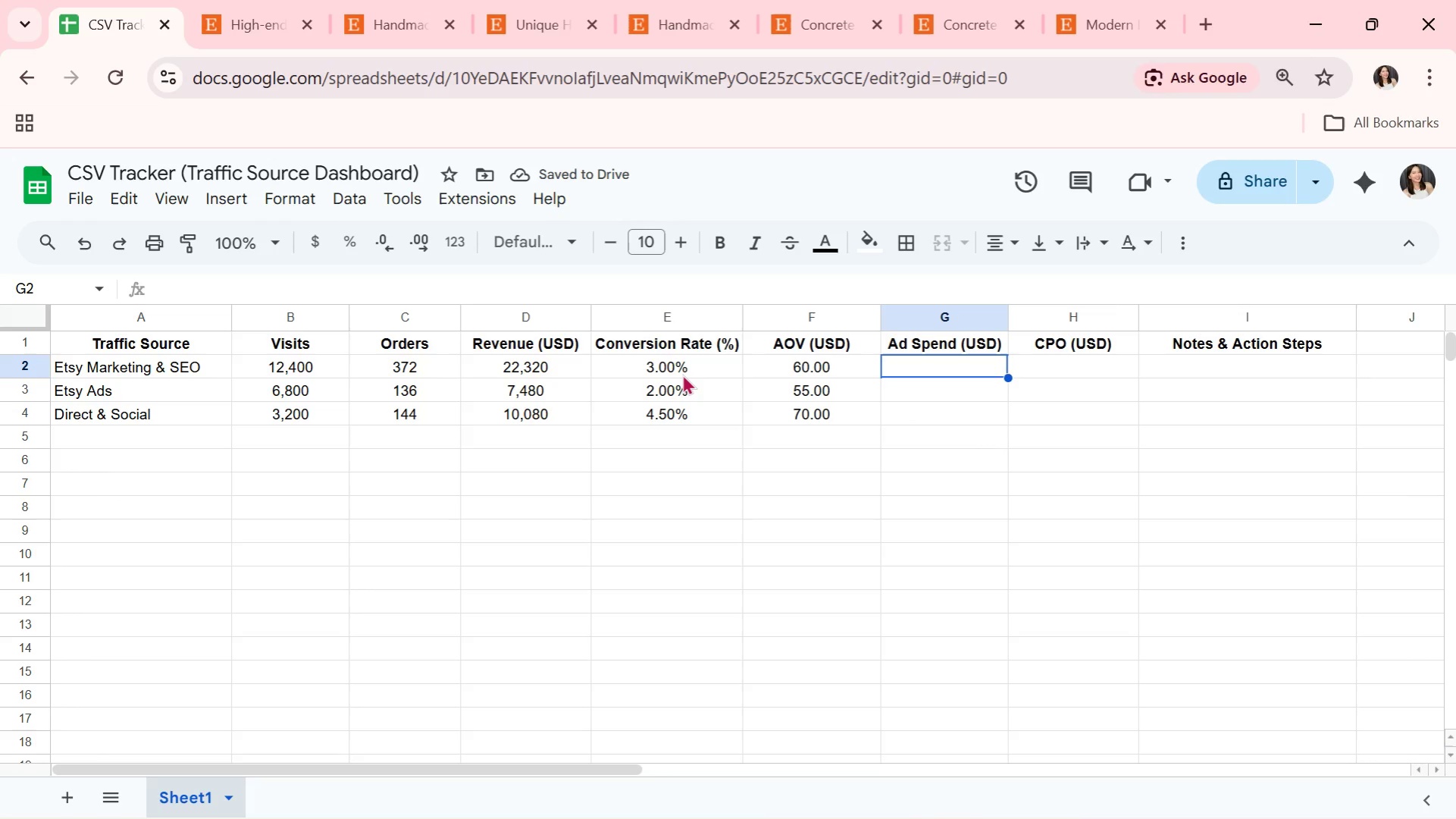 
key(ArrowUp)
 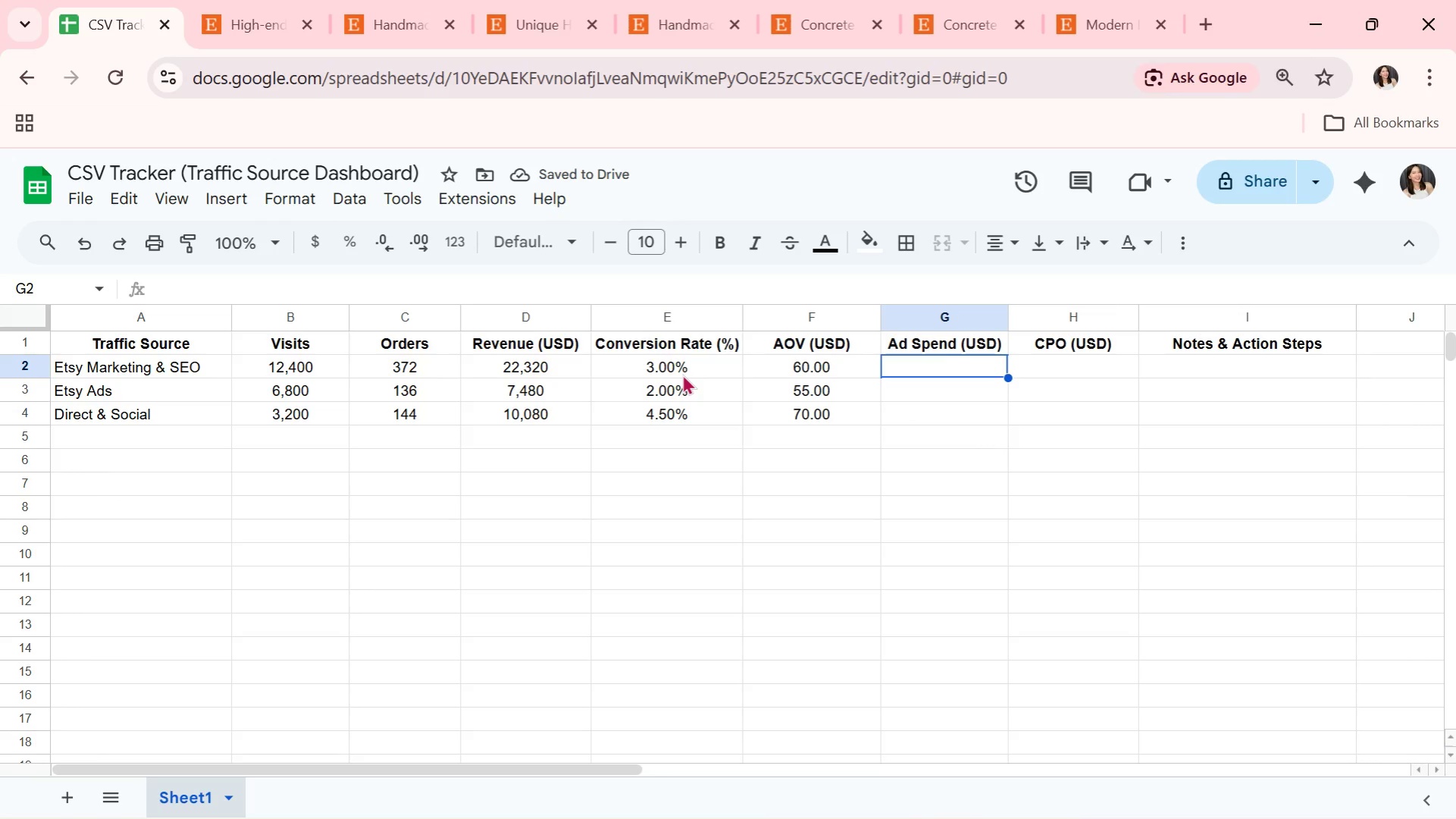 
key(0)
 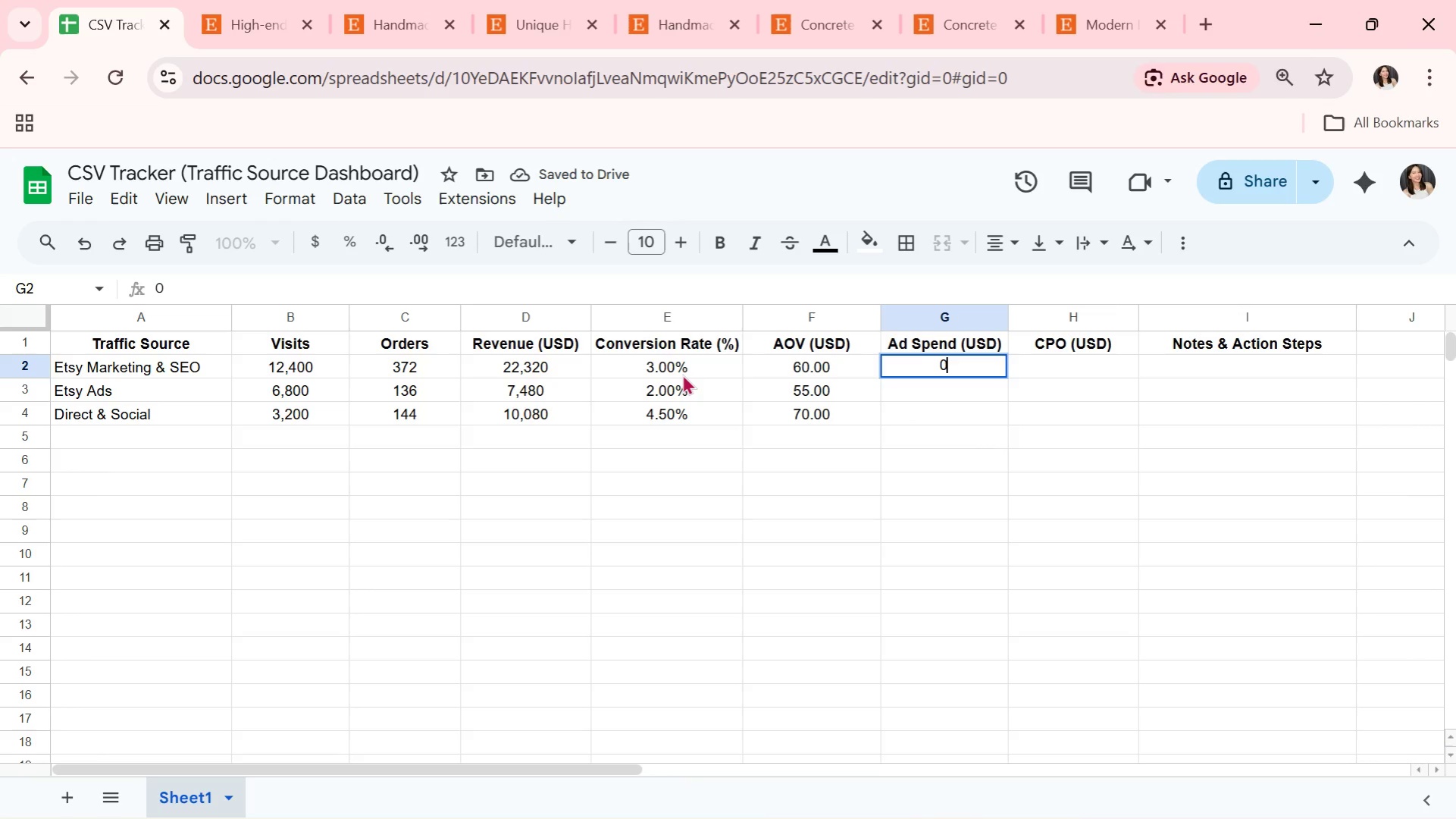 
key(Enter)
 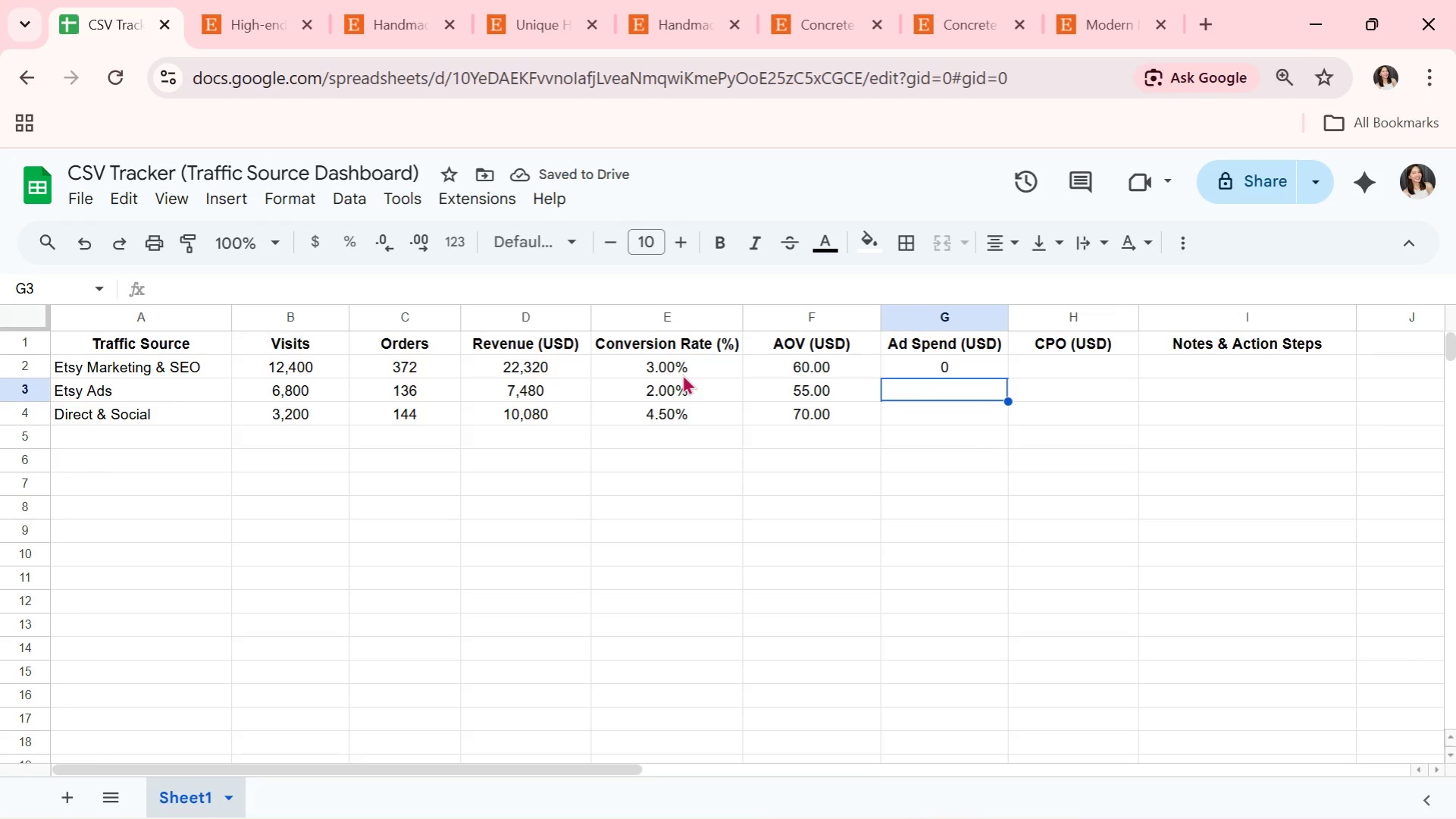 
type(3,060)
 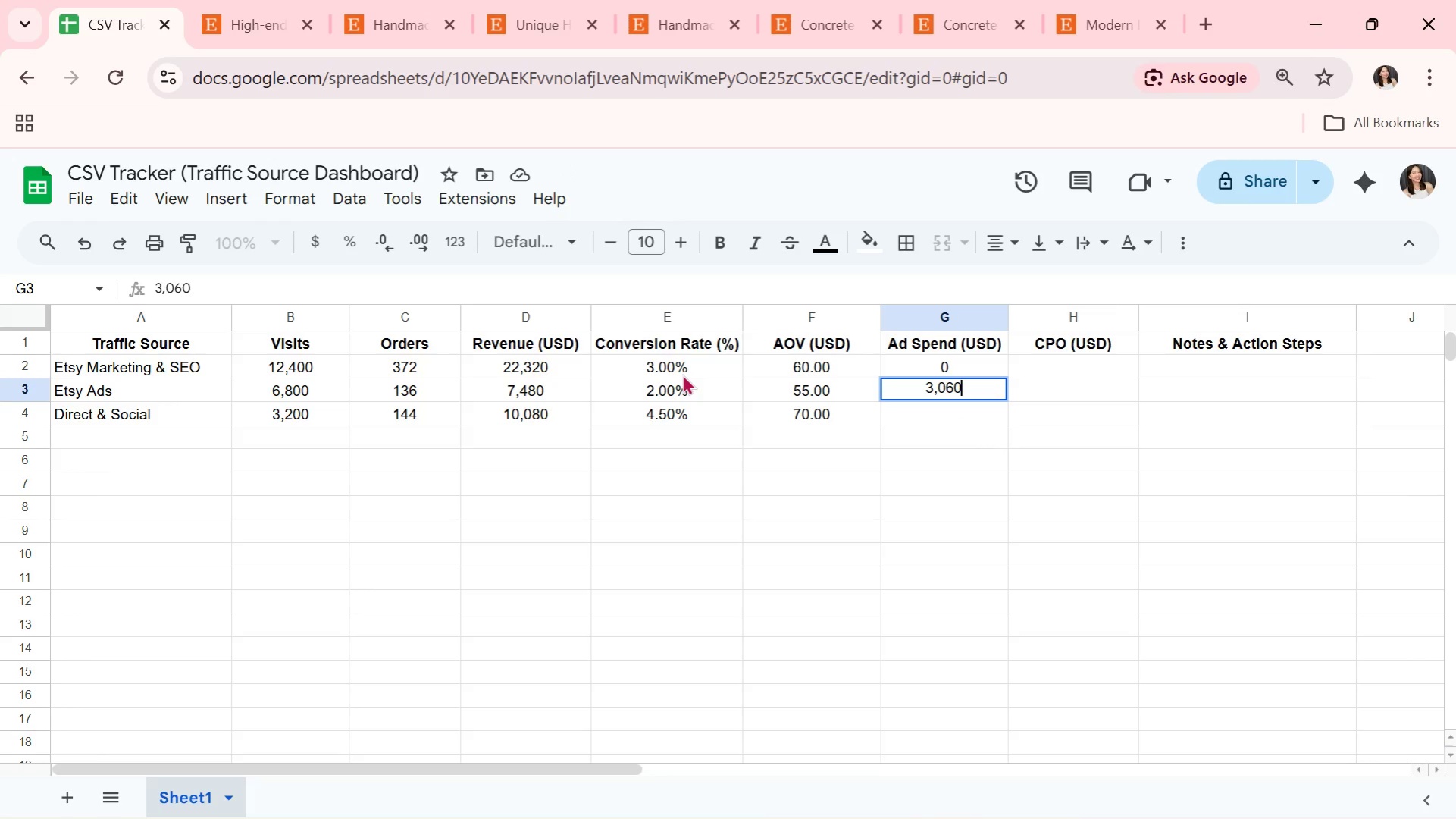 
key(Enter)
 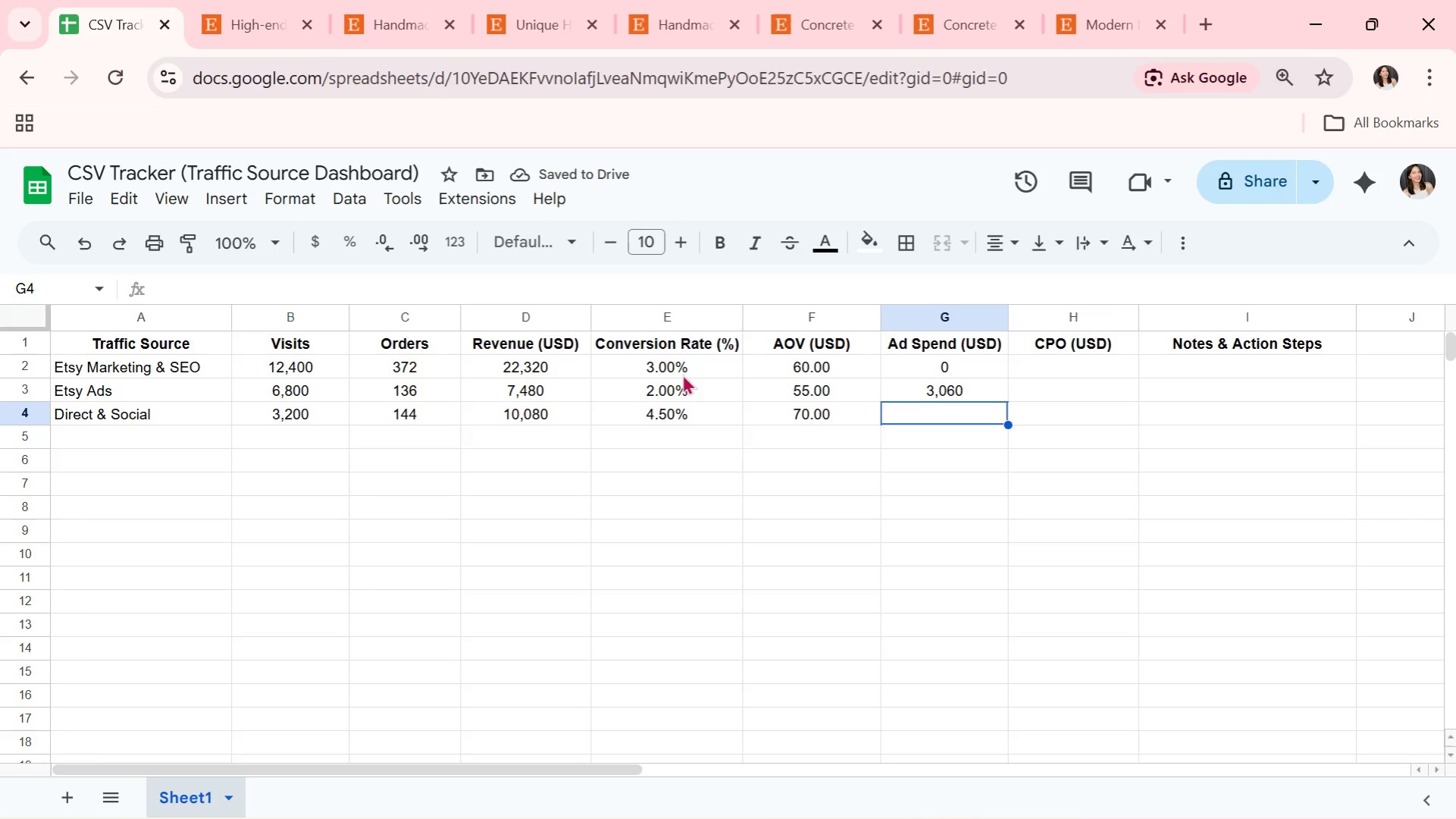 
key(ArrowUp)
 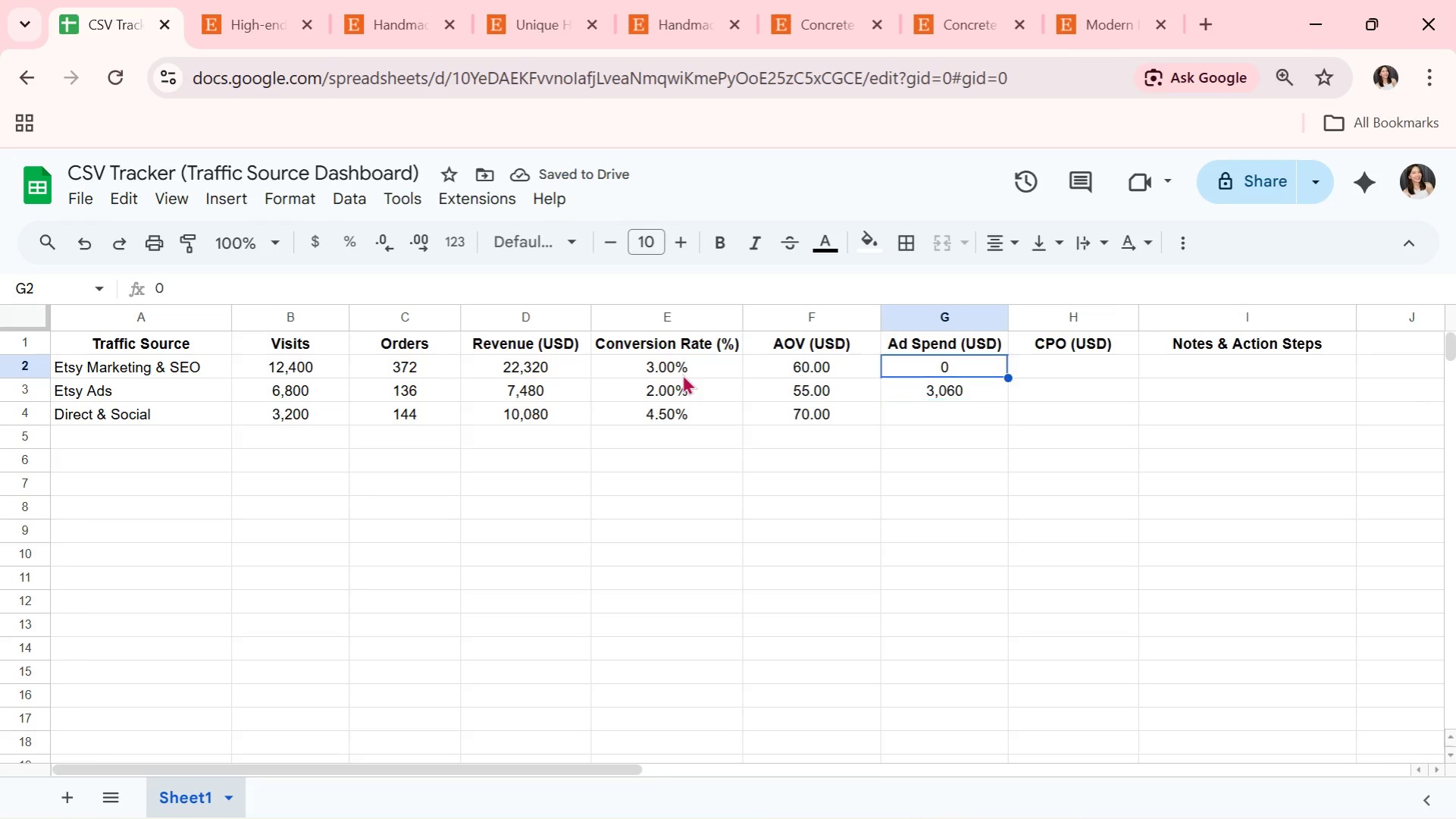 
key(ArrowUp)
 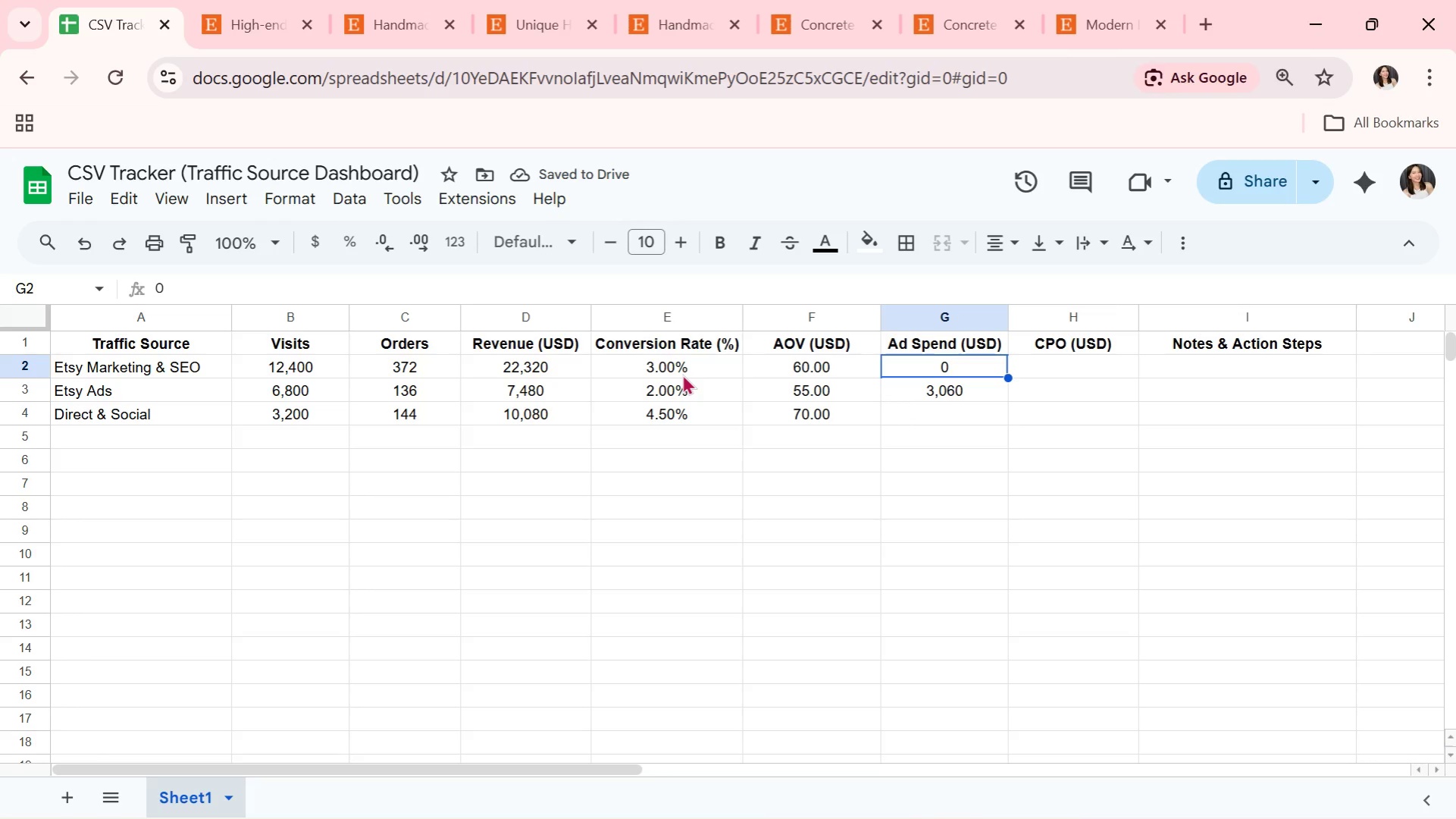 
key(ArrowDown)
 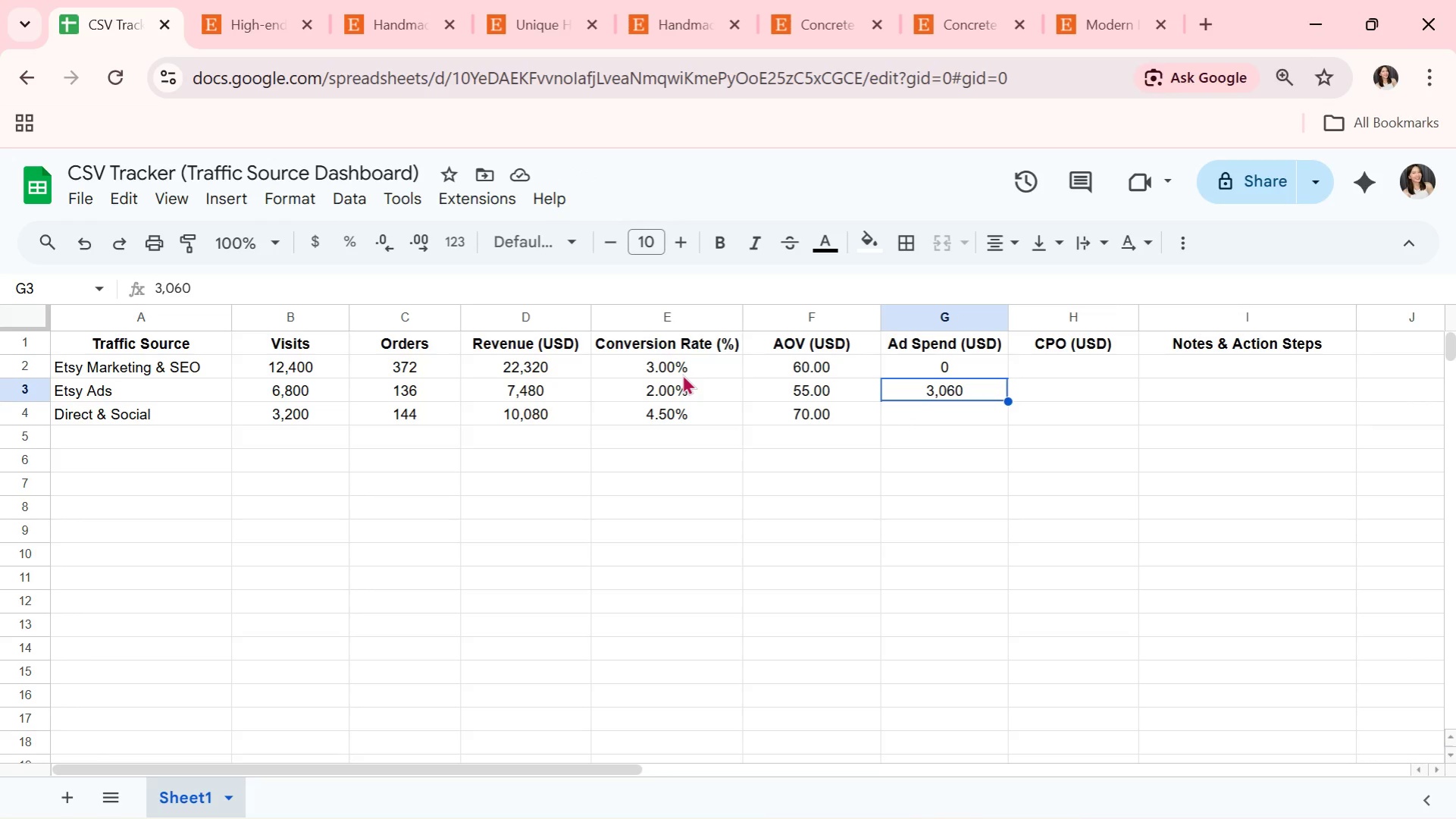 
key(ArrowDown)
 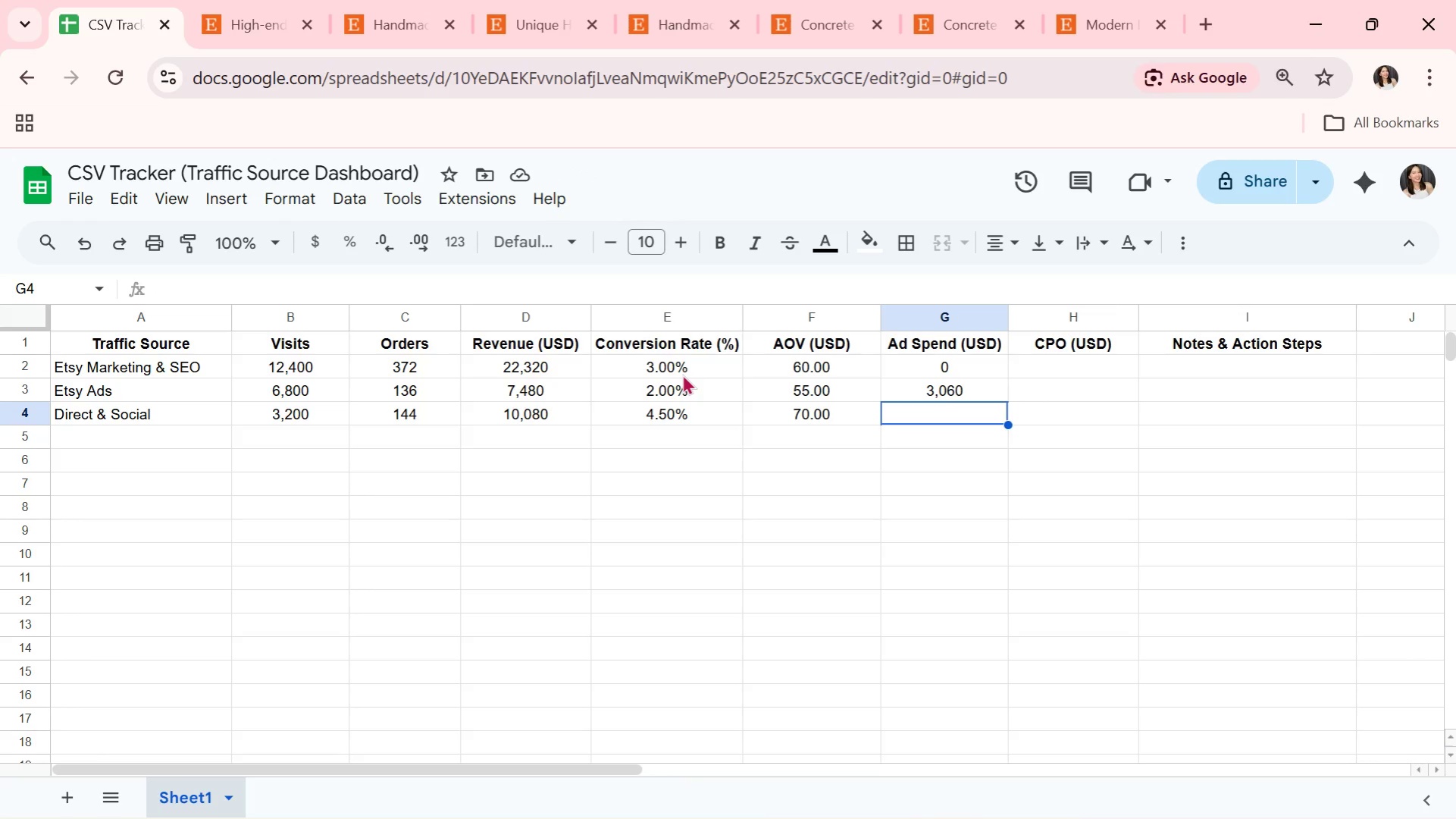 
type(600)
 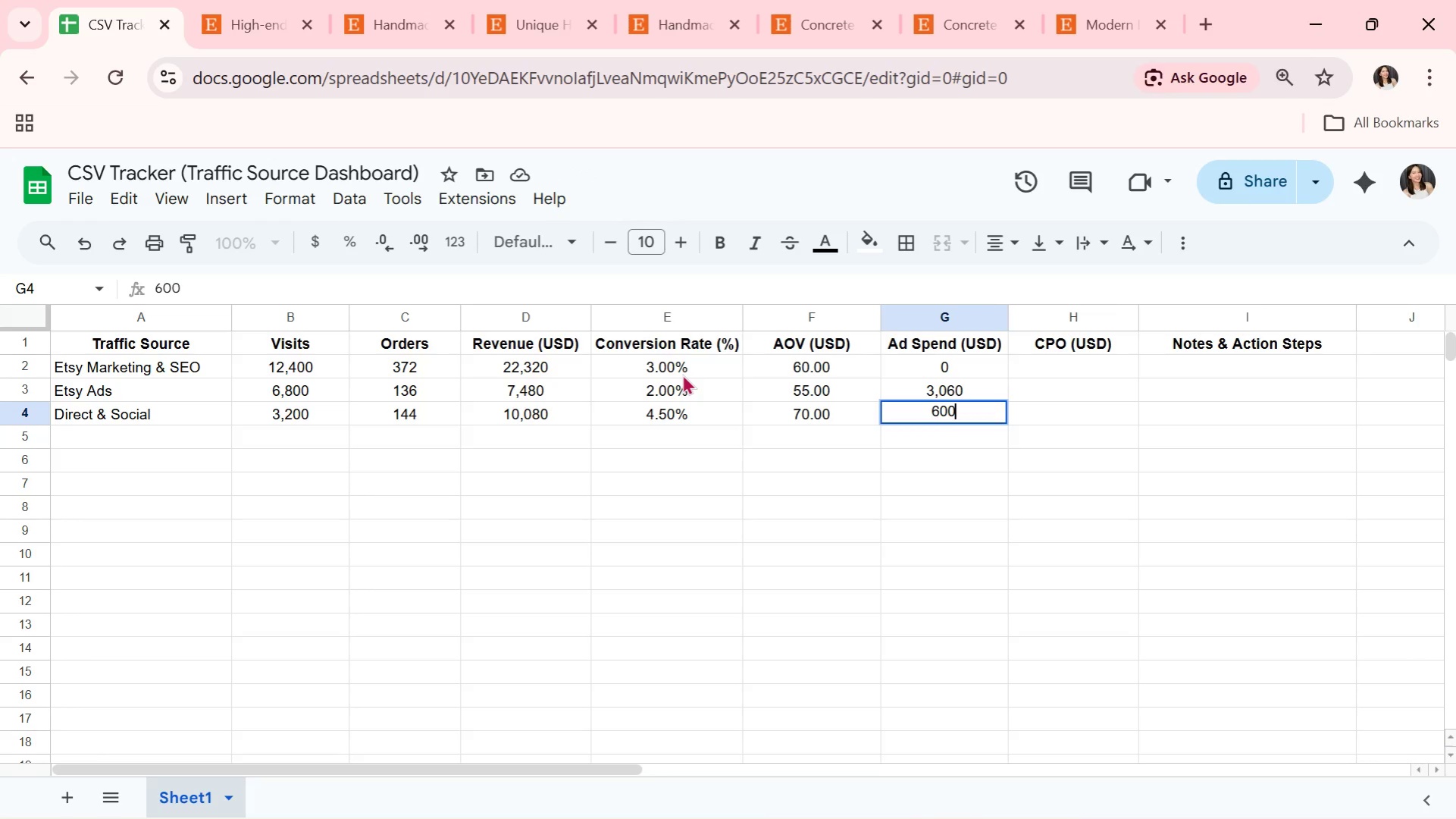 
hold_key(key=ArrowRight, duration=0.39)
 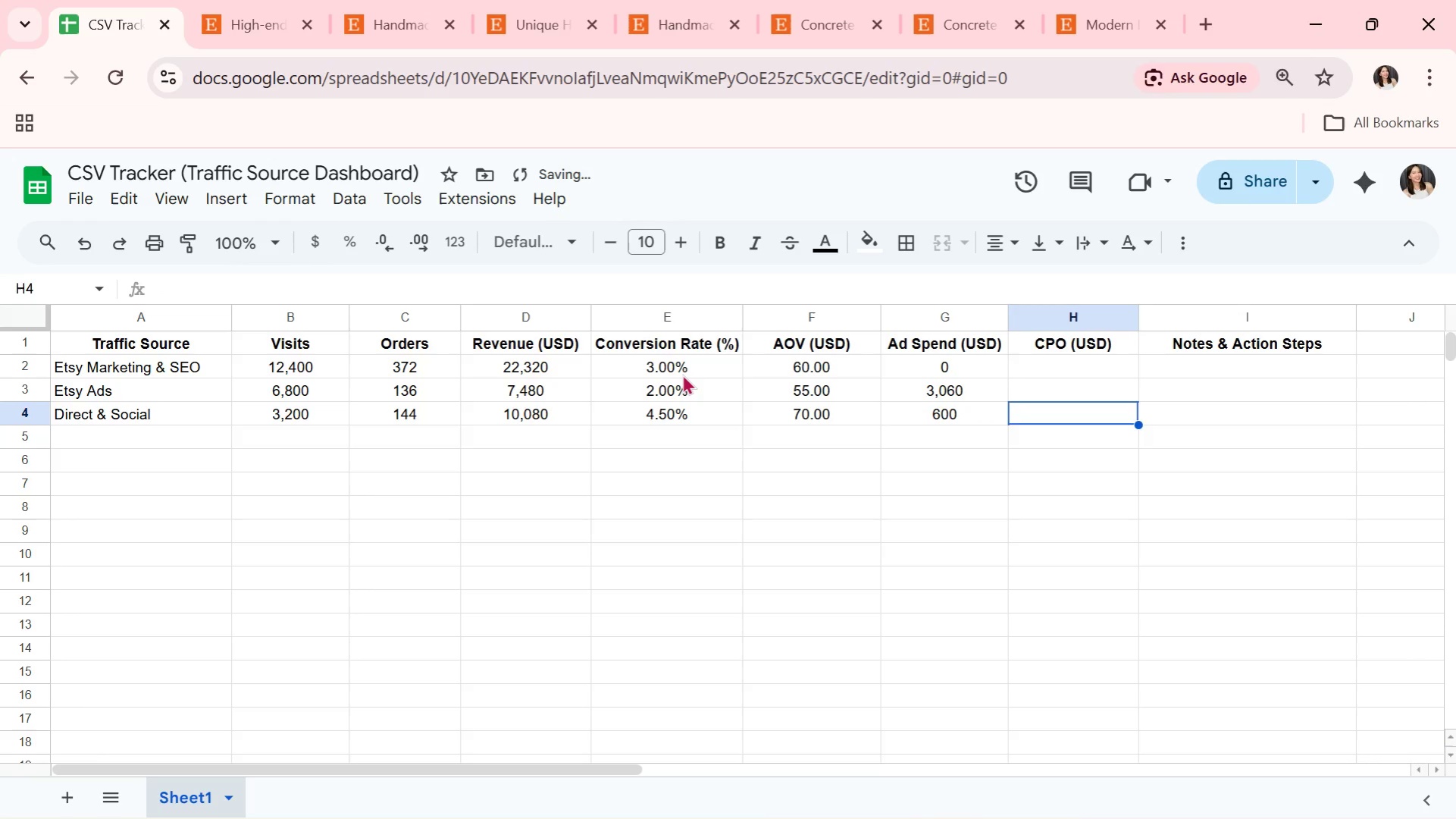 
key(ArrowUp)
 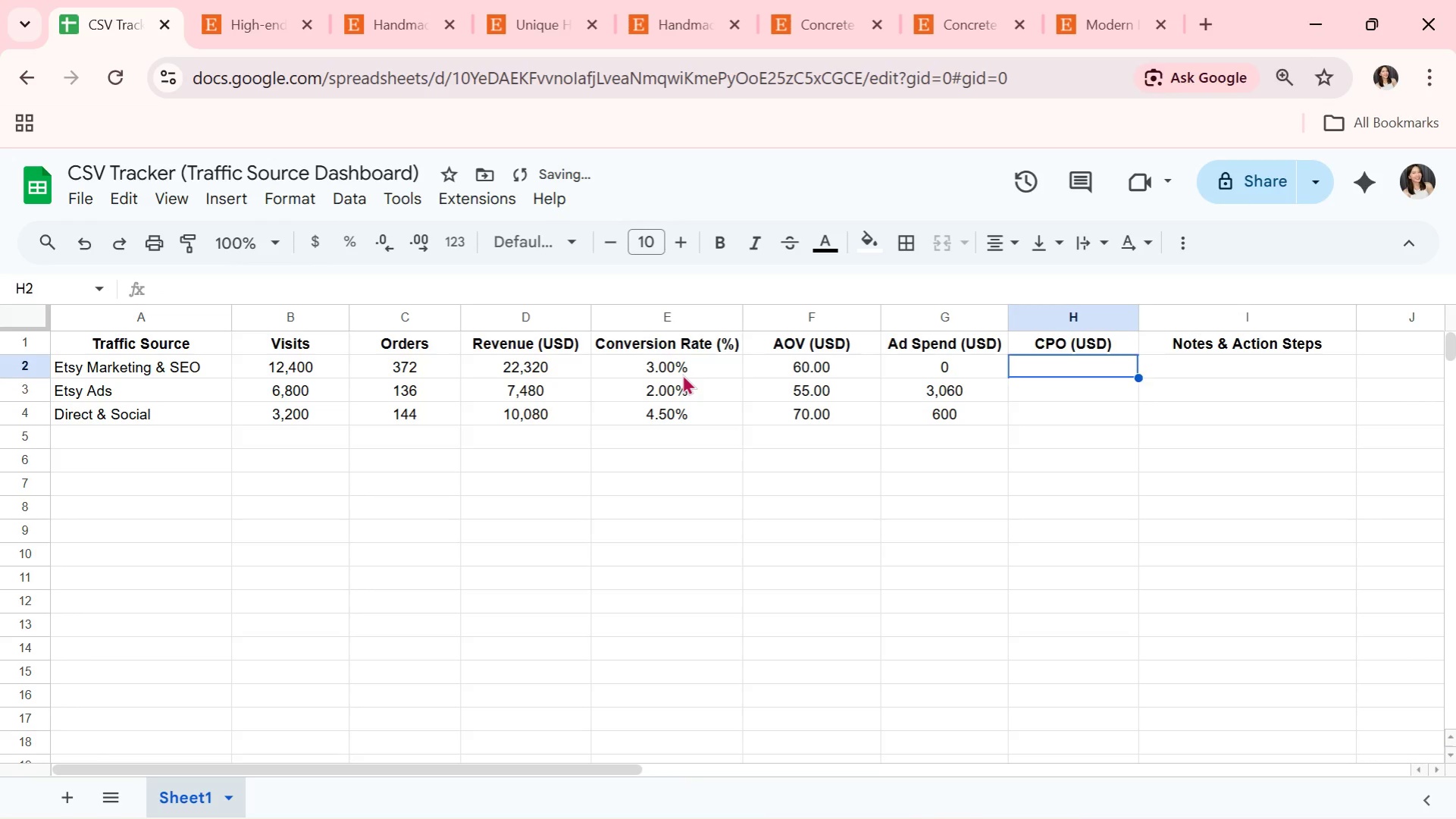 
key(ArrowUp)
 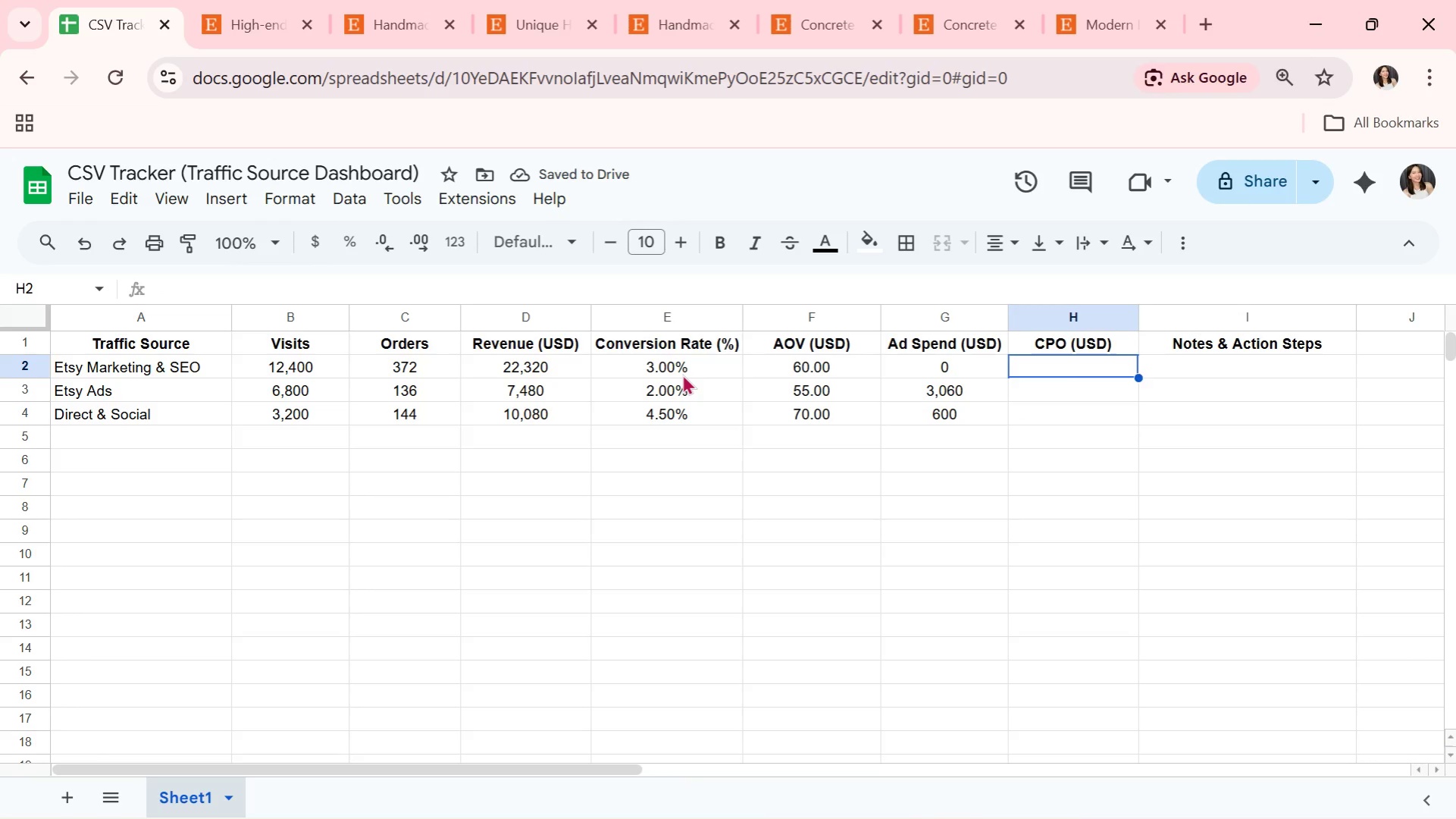 
key(0)
 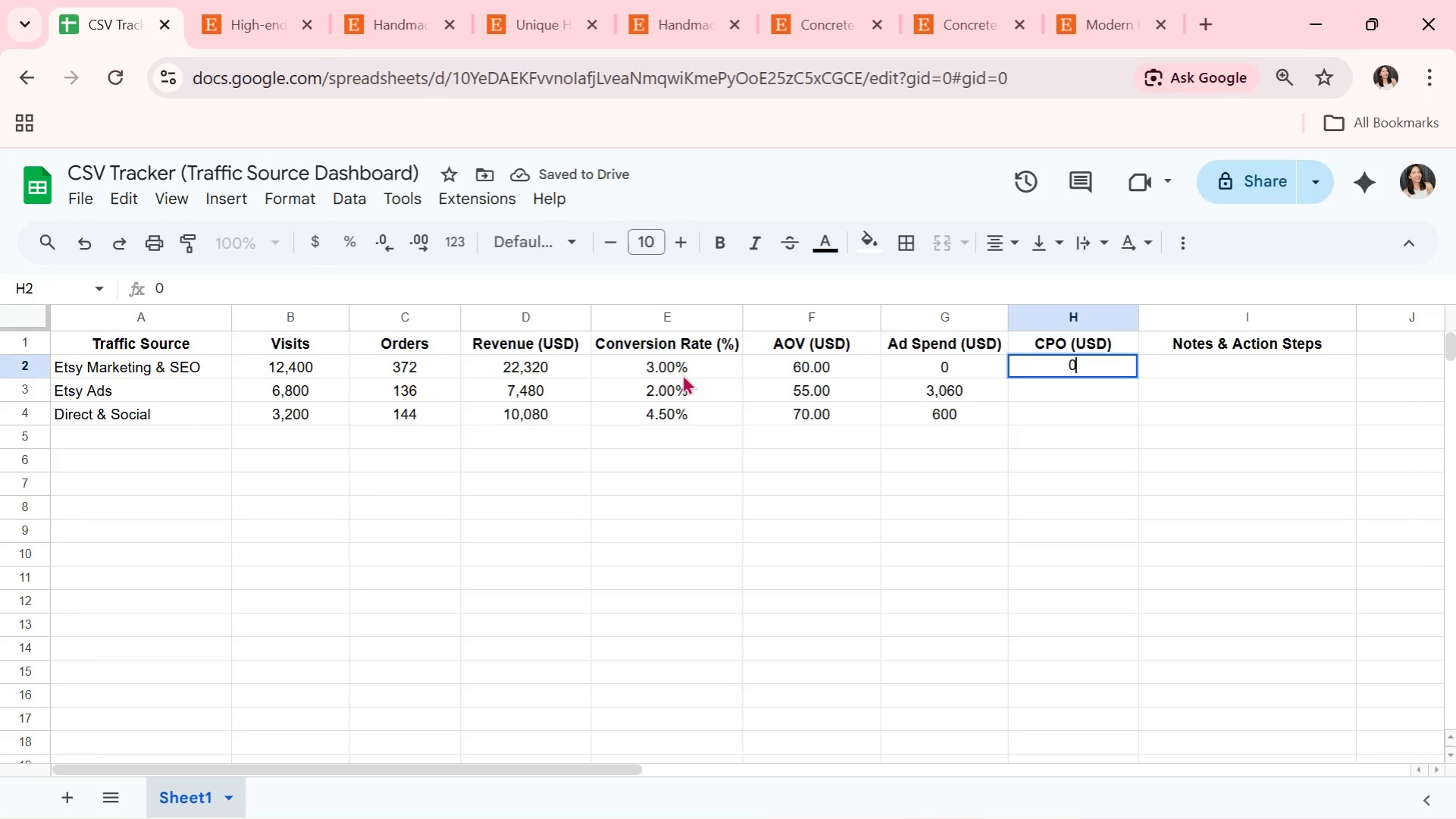 
key(ArrowDown)
 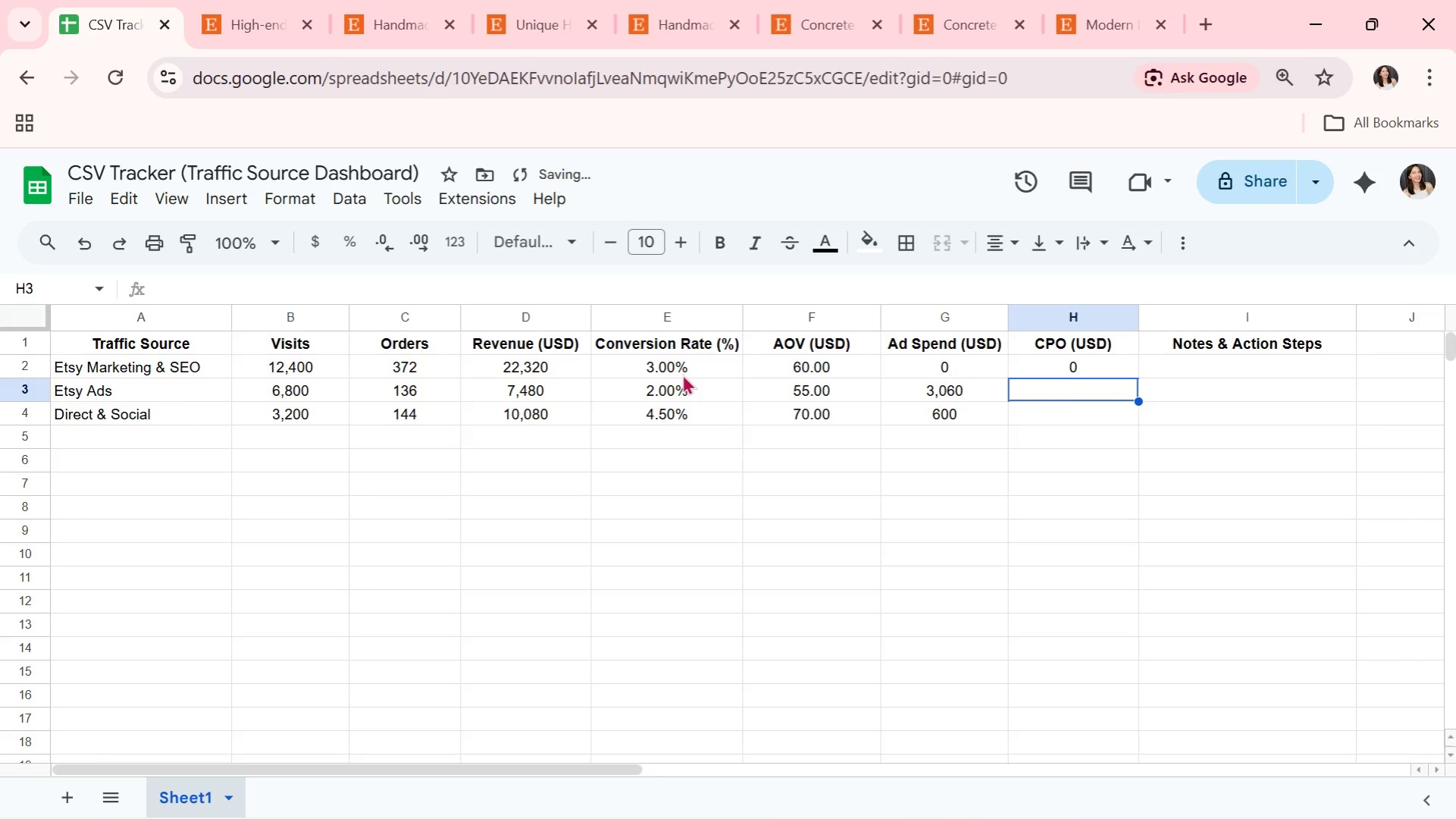 
type(22)
 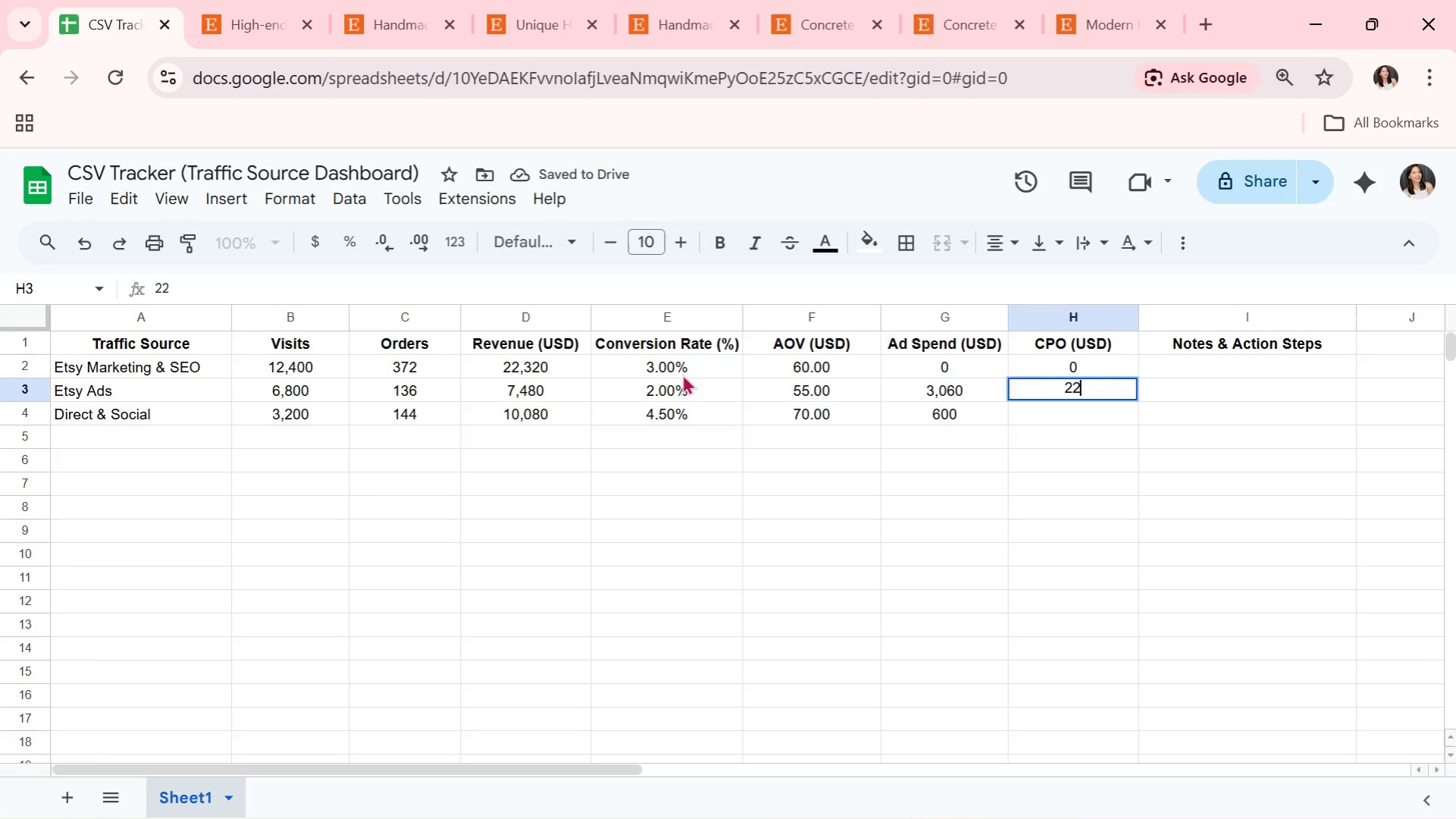 
key(ArrowRight)
 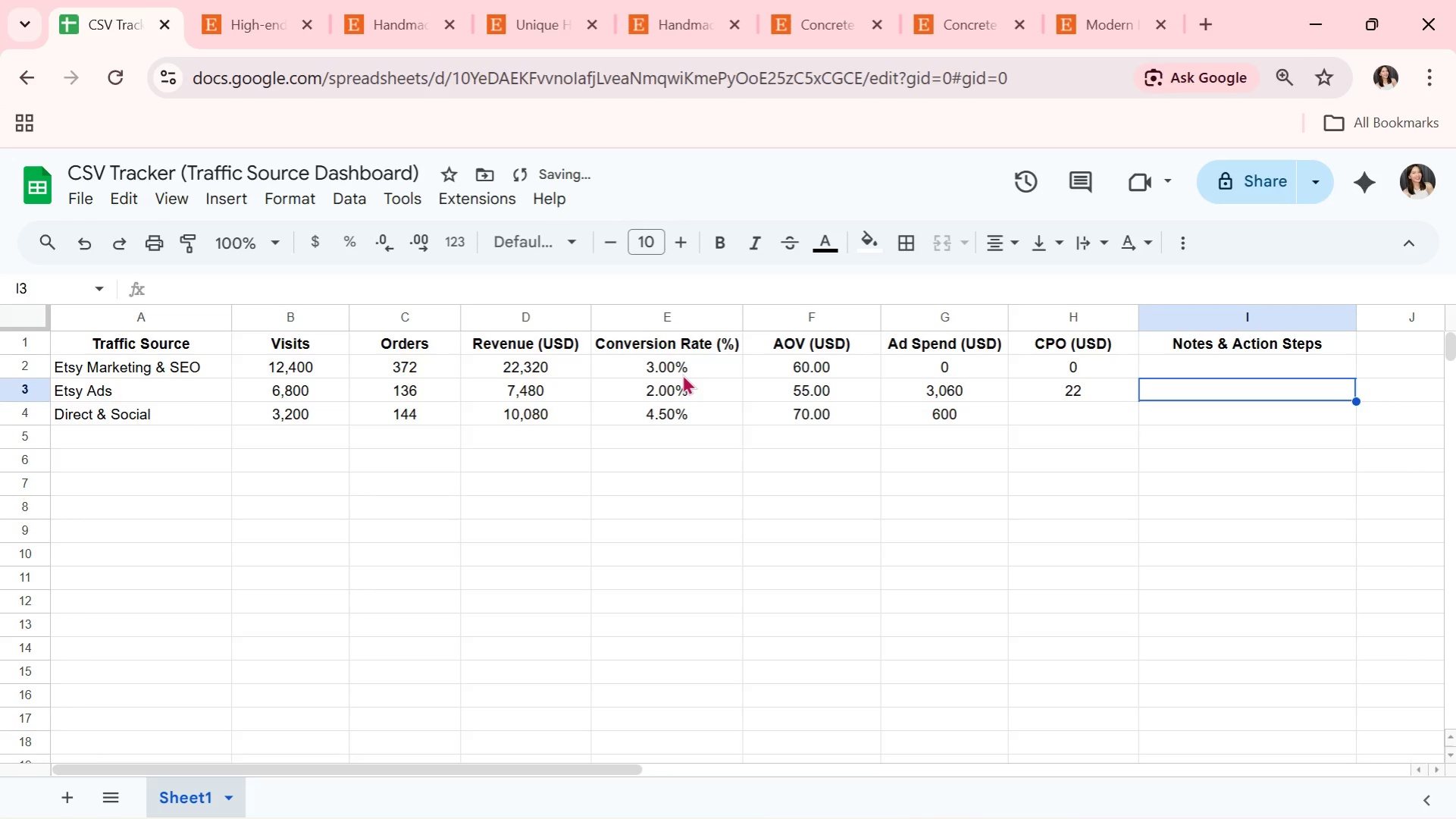 
key(ArrowLeft)
 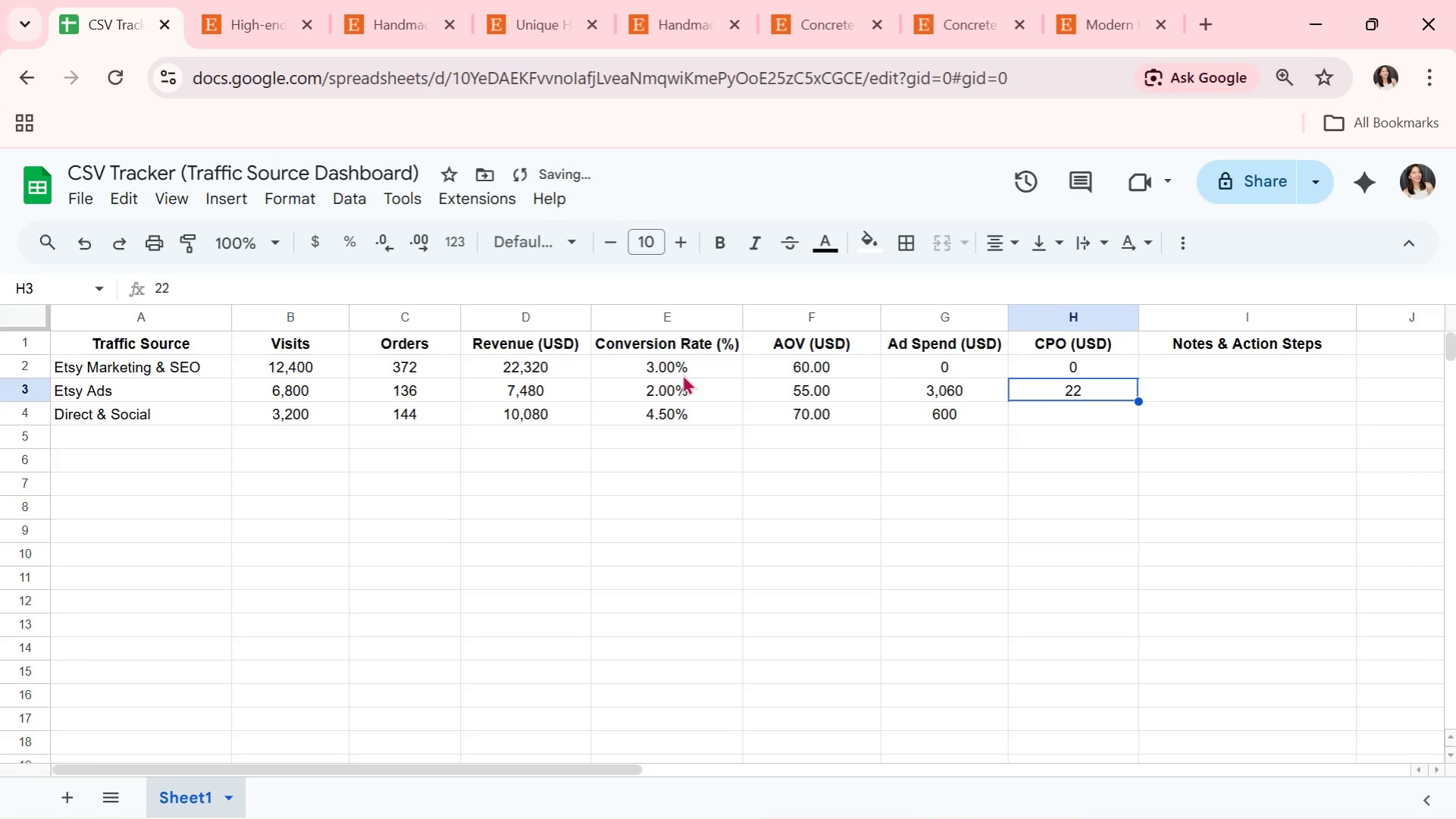 
type(22.50)
 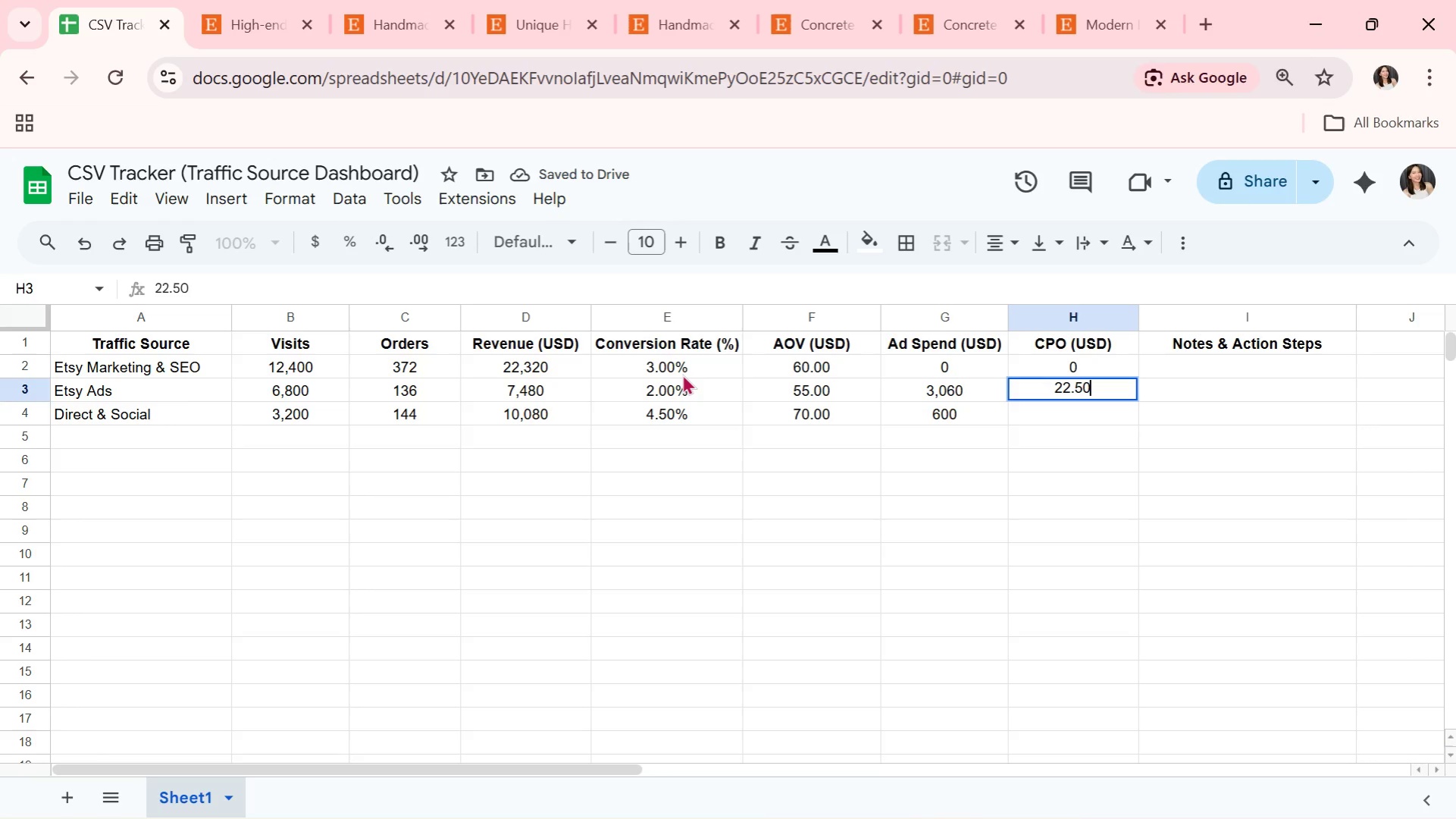 
key(ArrowDown)
 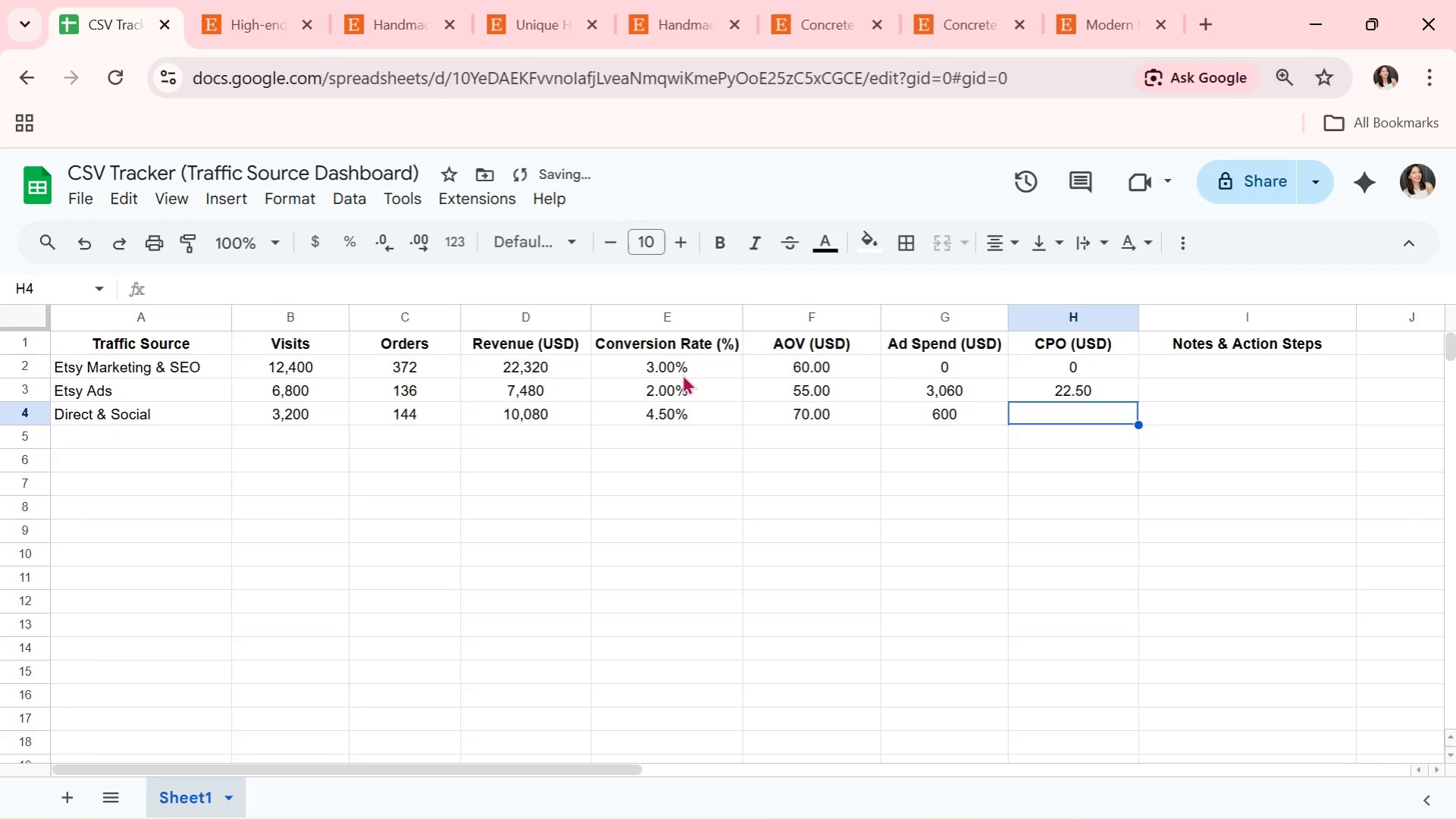 
key(ArrowUp)
 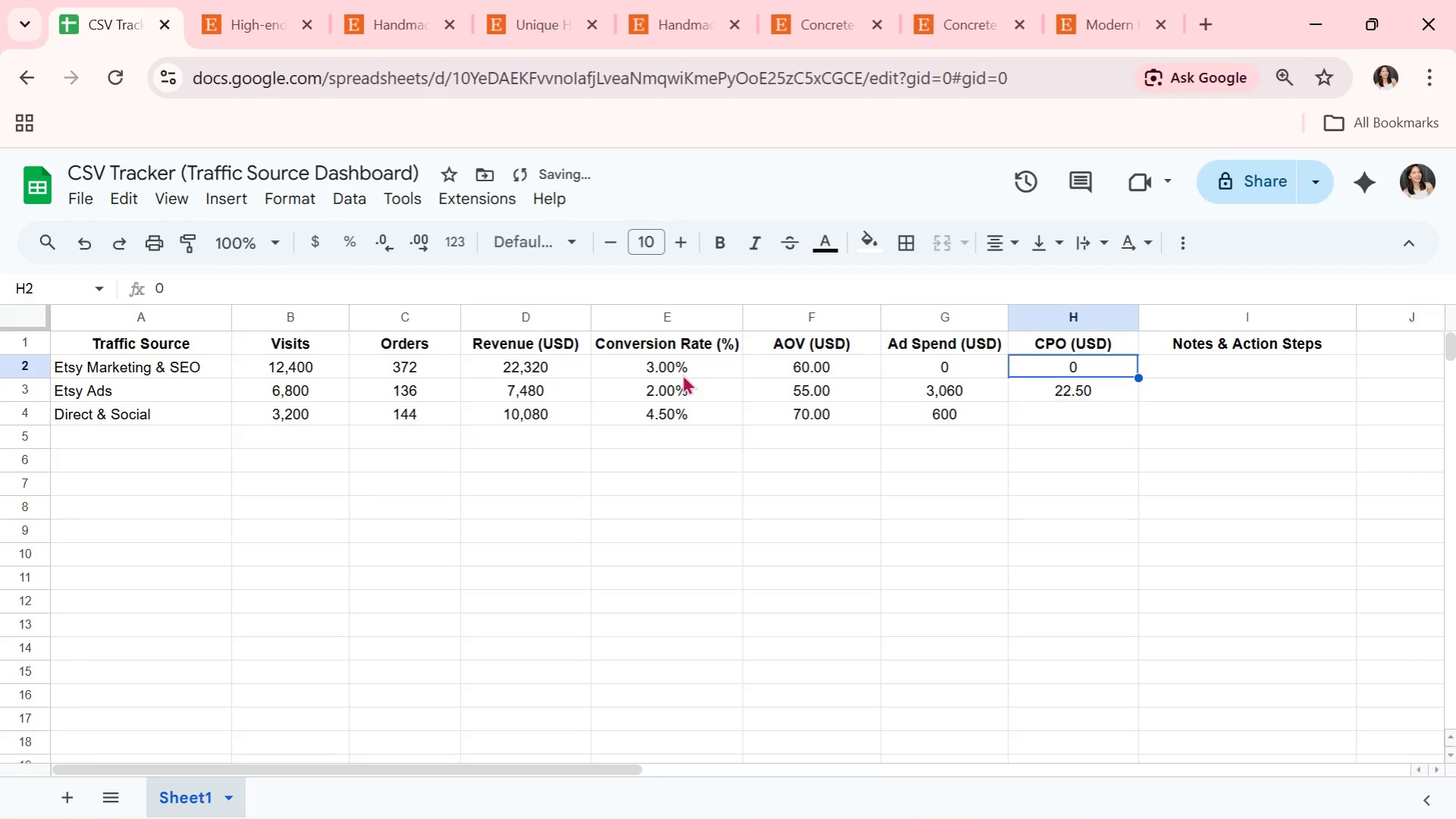 
key(ArrowUp)
 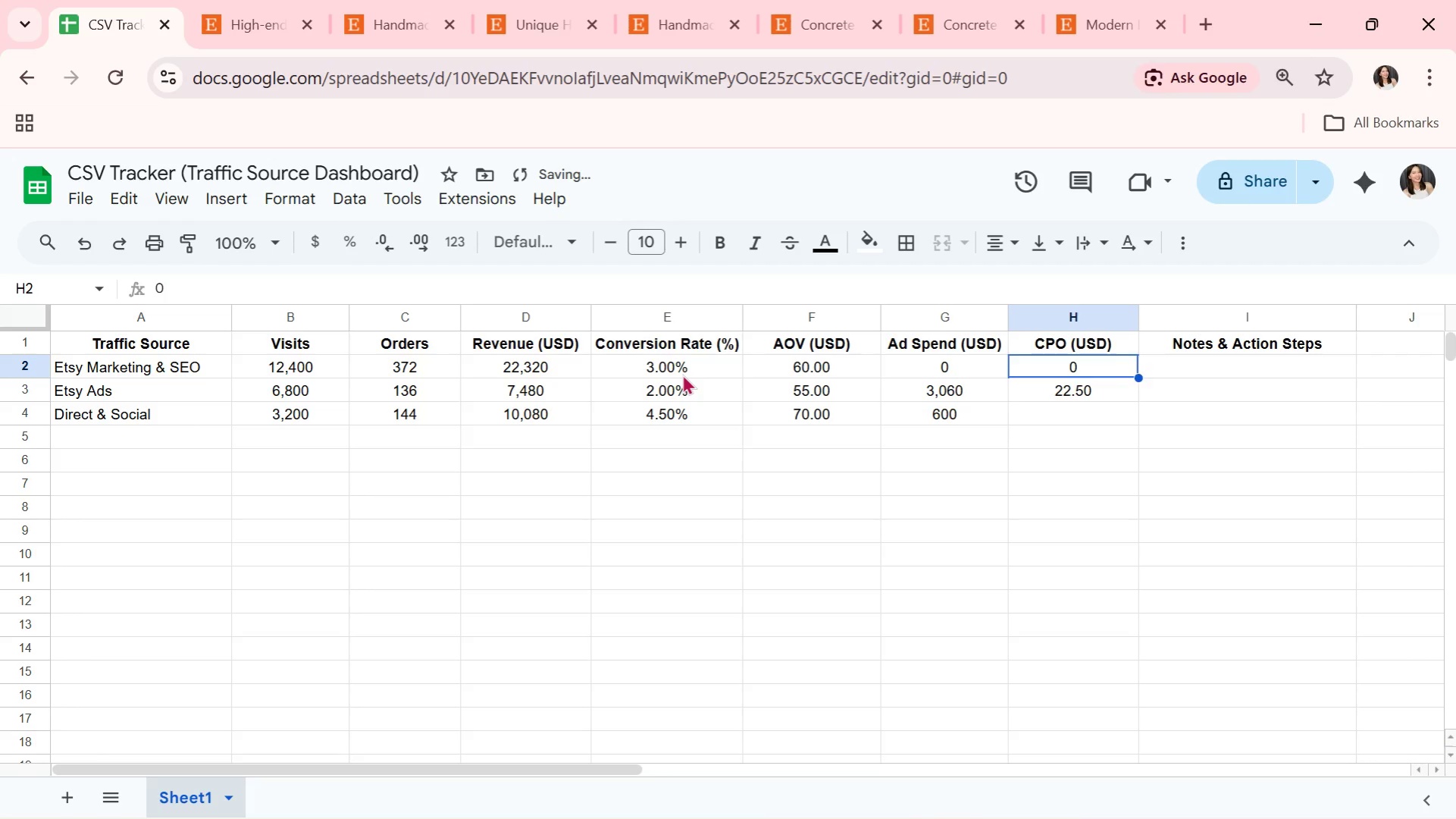 
key(ArrowDown)
 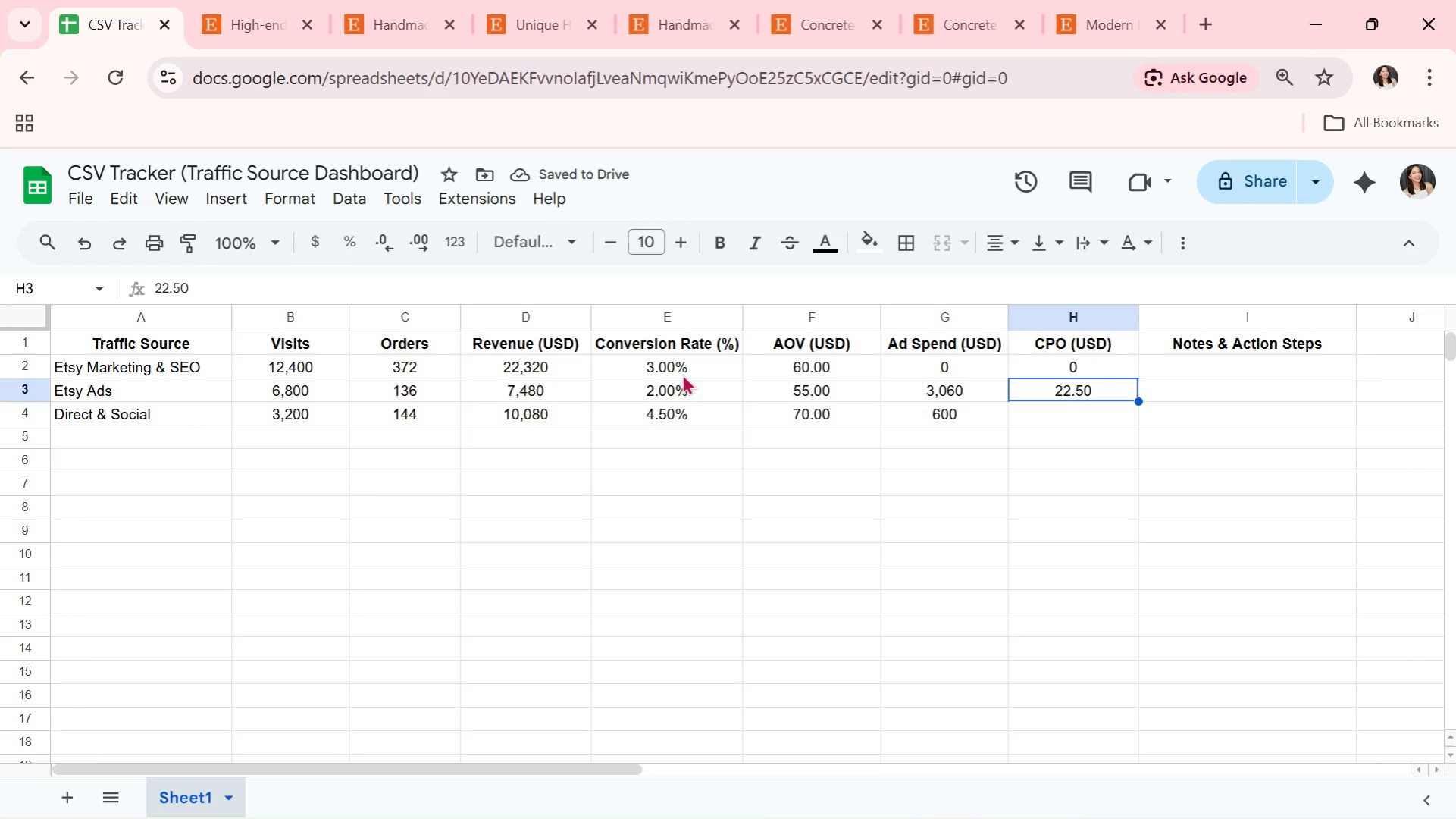 
key(ArrowDown)
 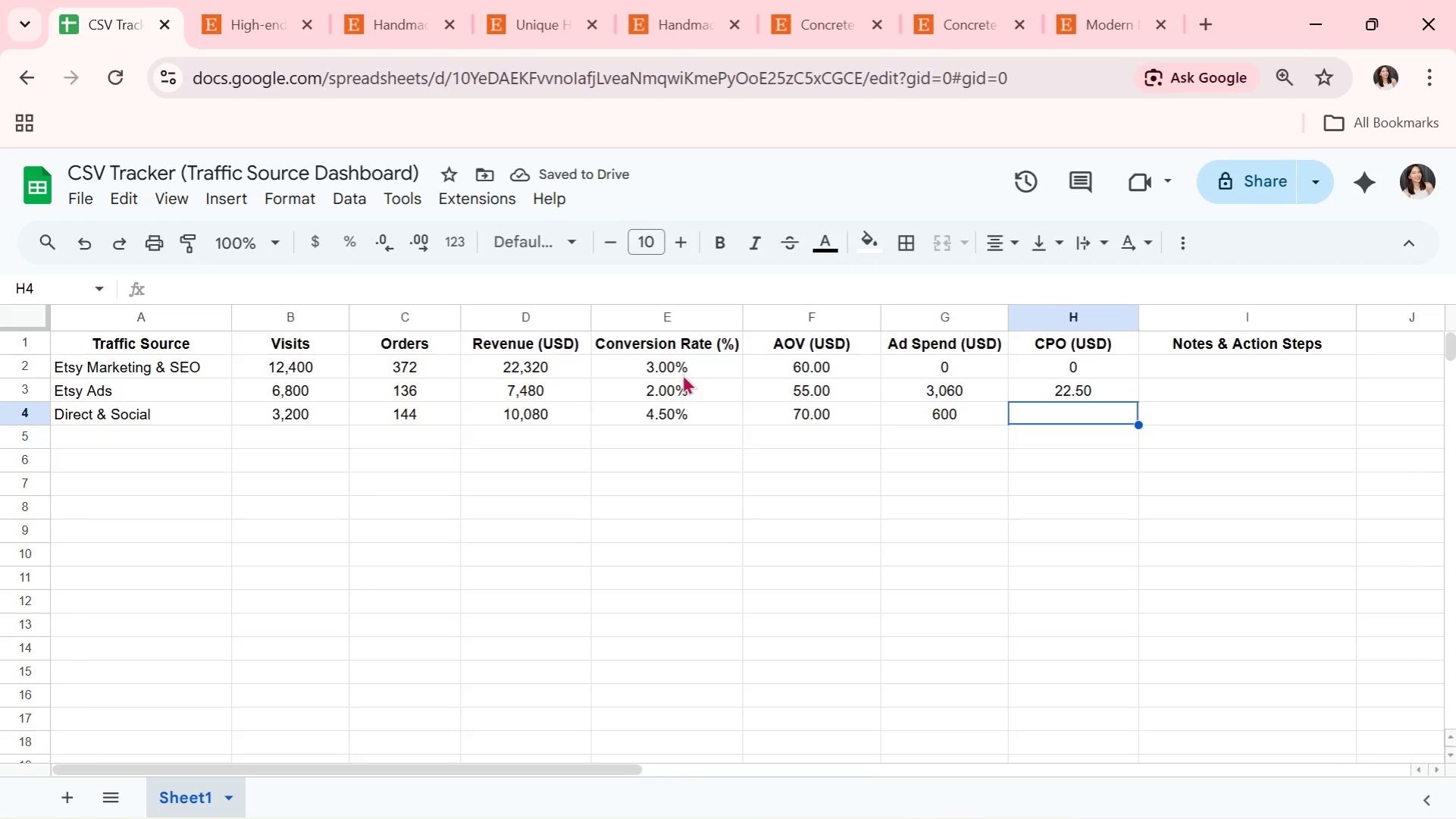 
type(4.17)
 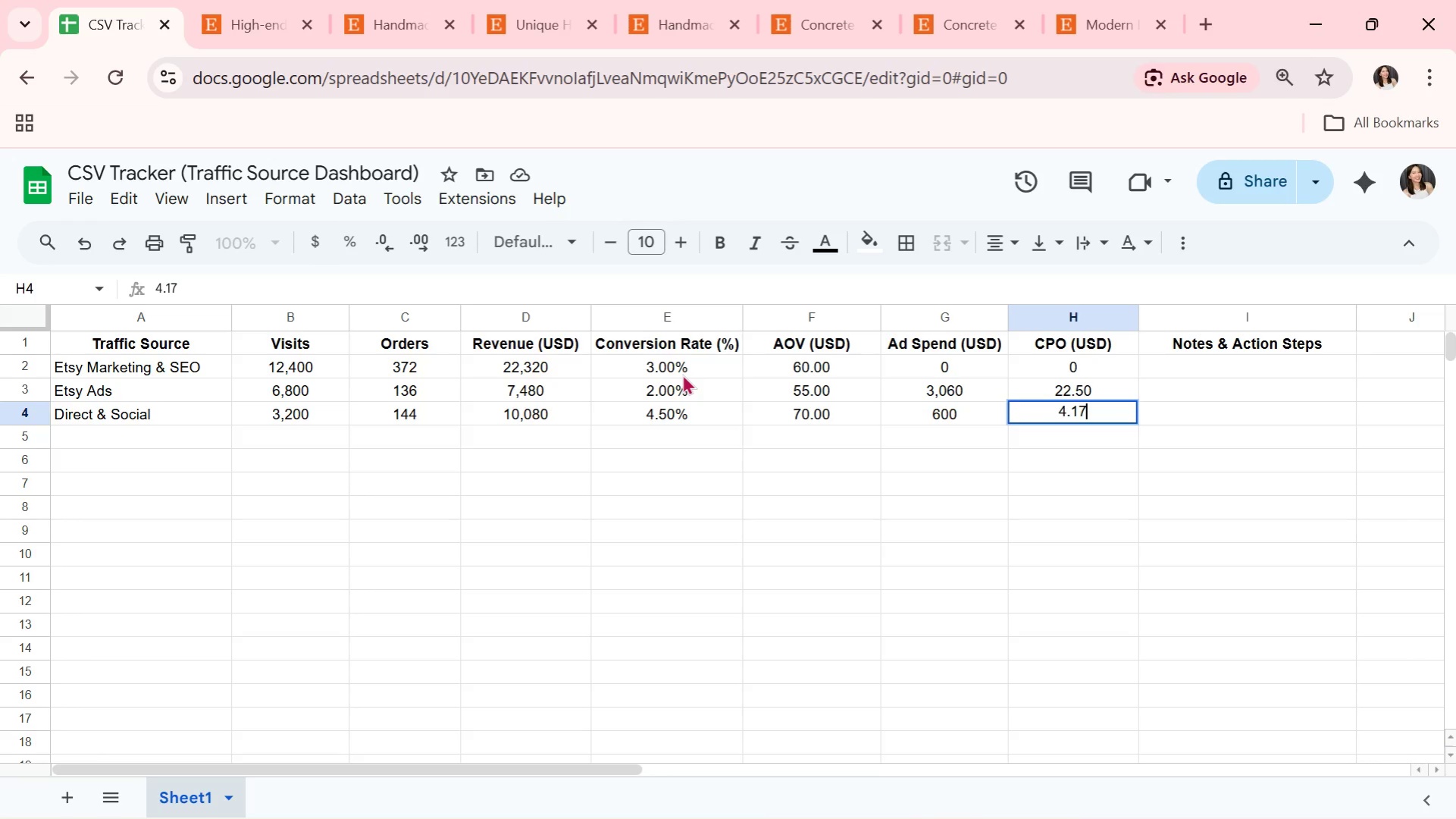 
key(ArrowUp)
 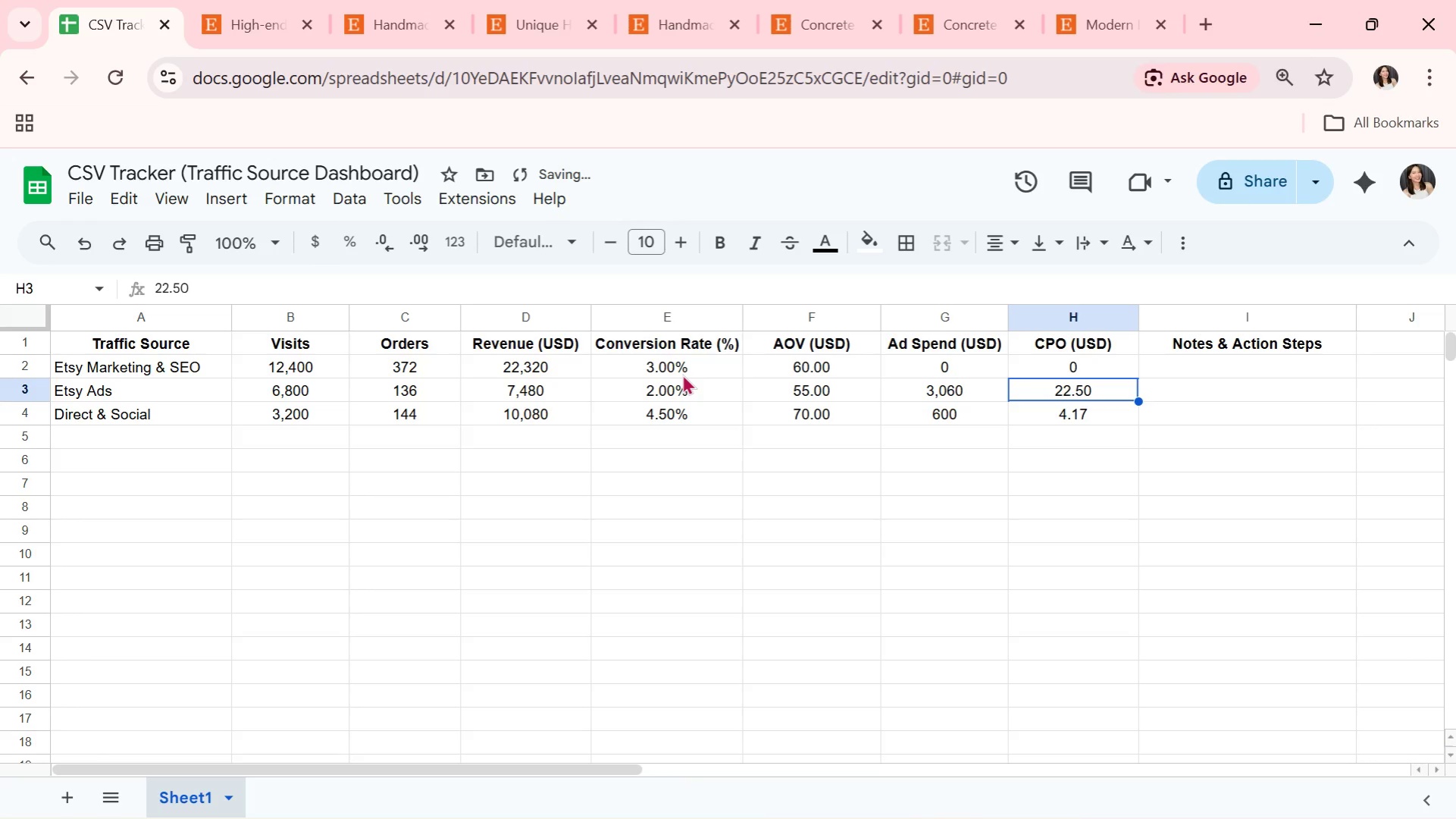 
key(ArrowRight)
 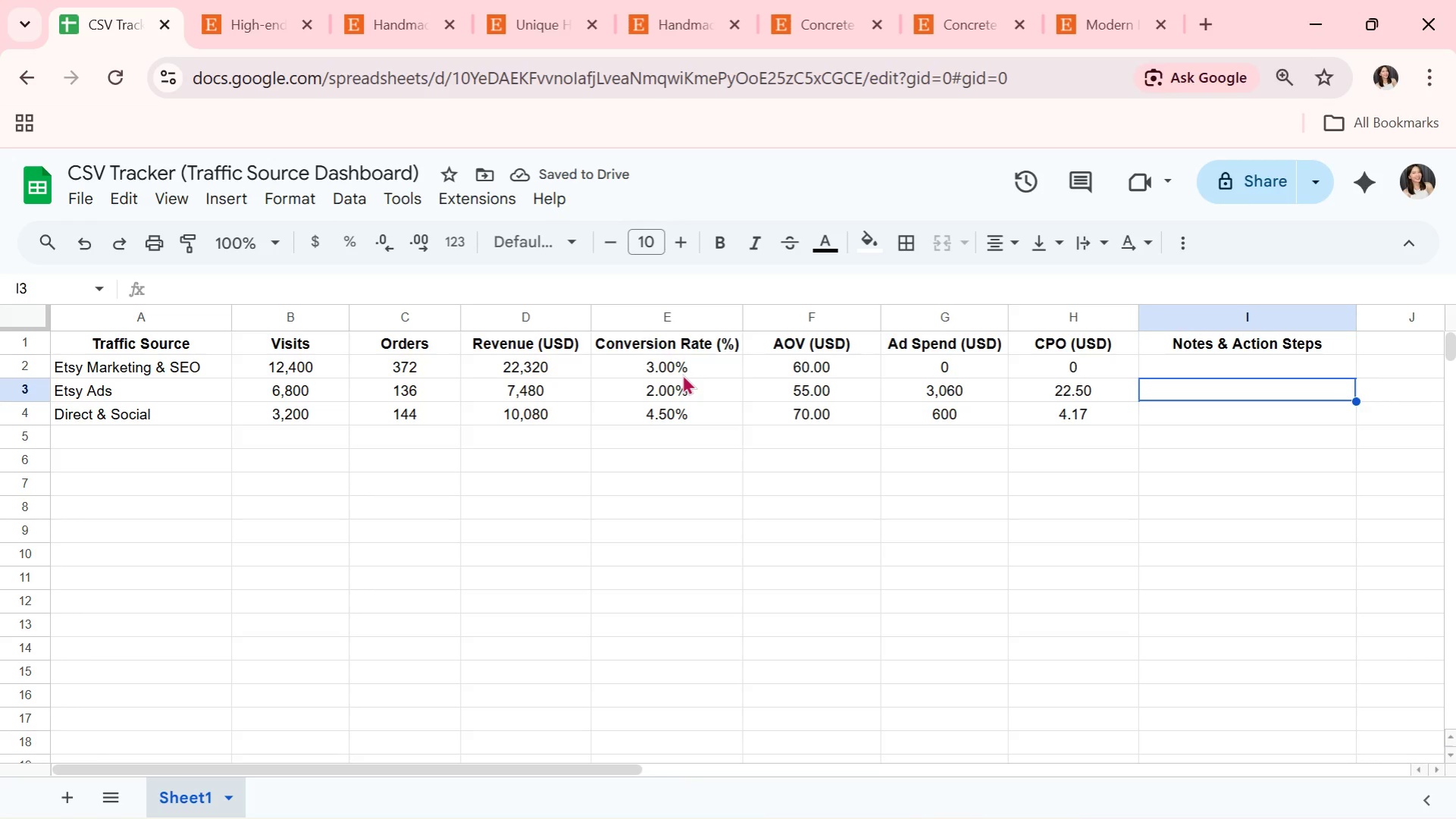 
key(ArrowDown)
 